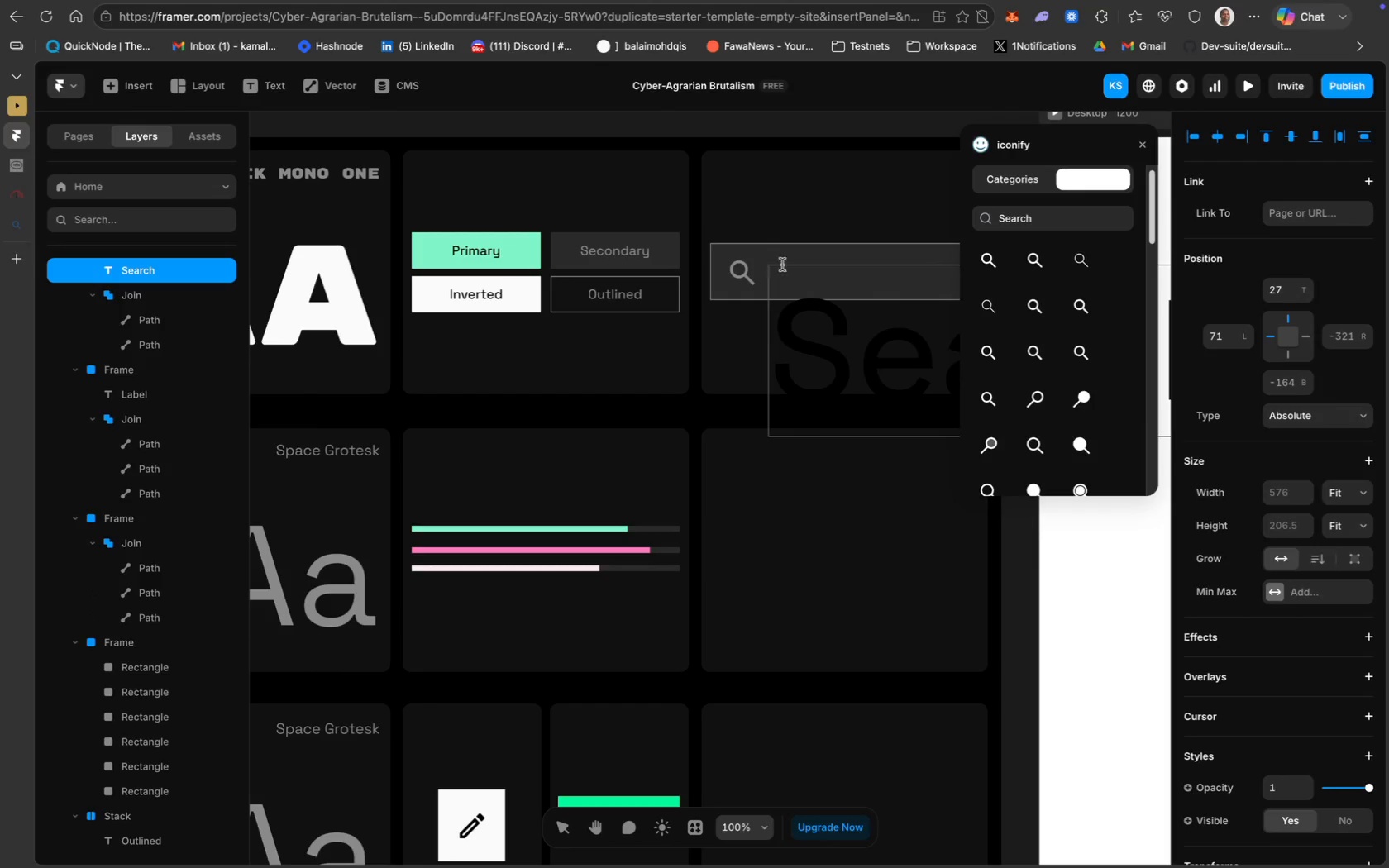 
key(Meta+A)
 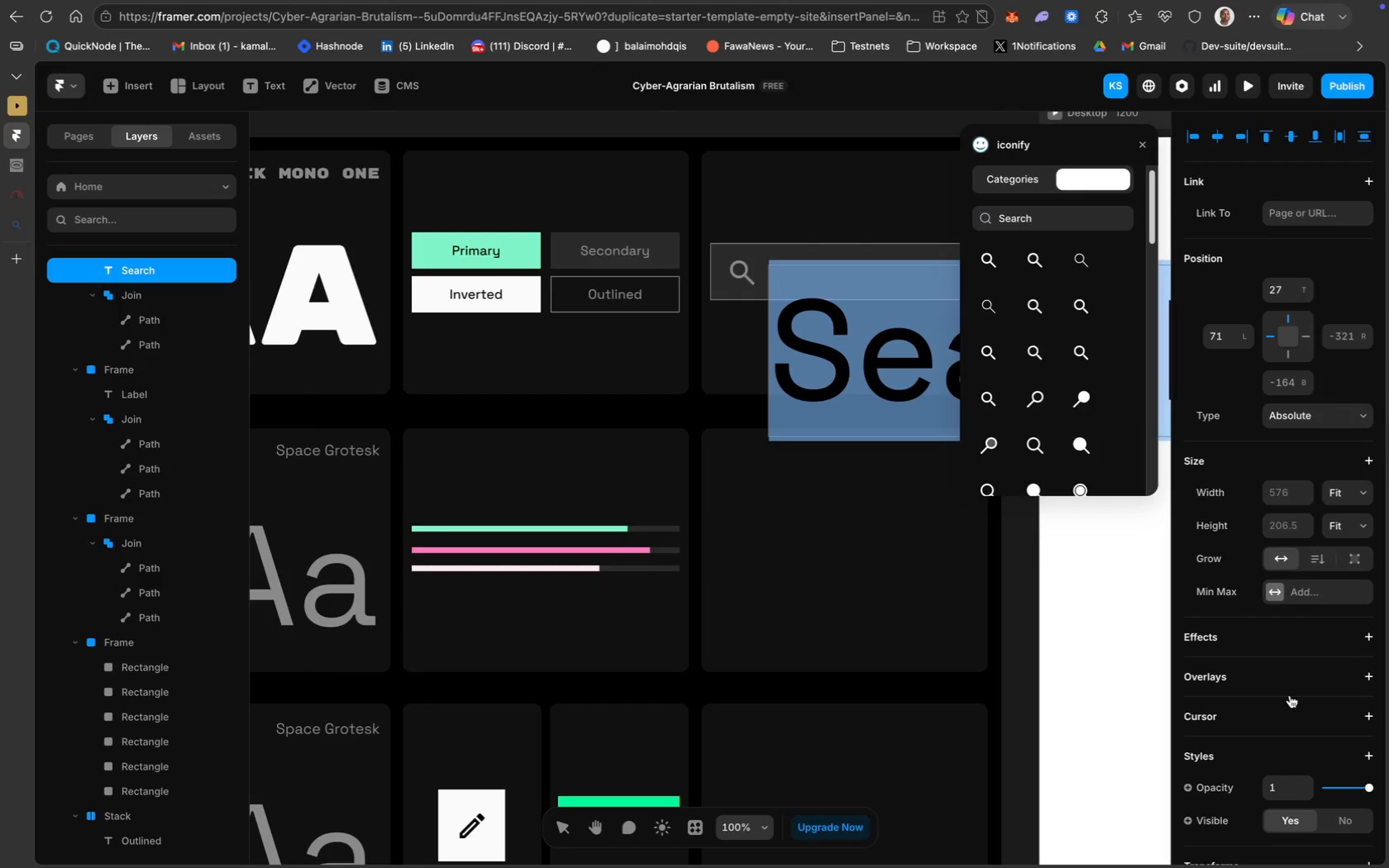 
scroll: coordinate [1290, 695], scroll_direction: down, amount: 59.0
 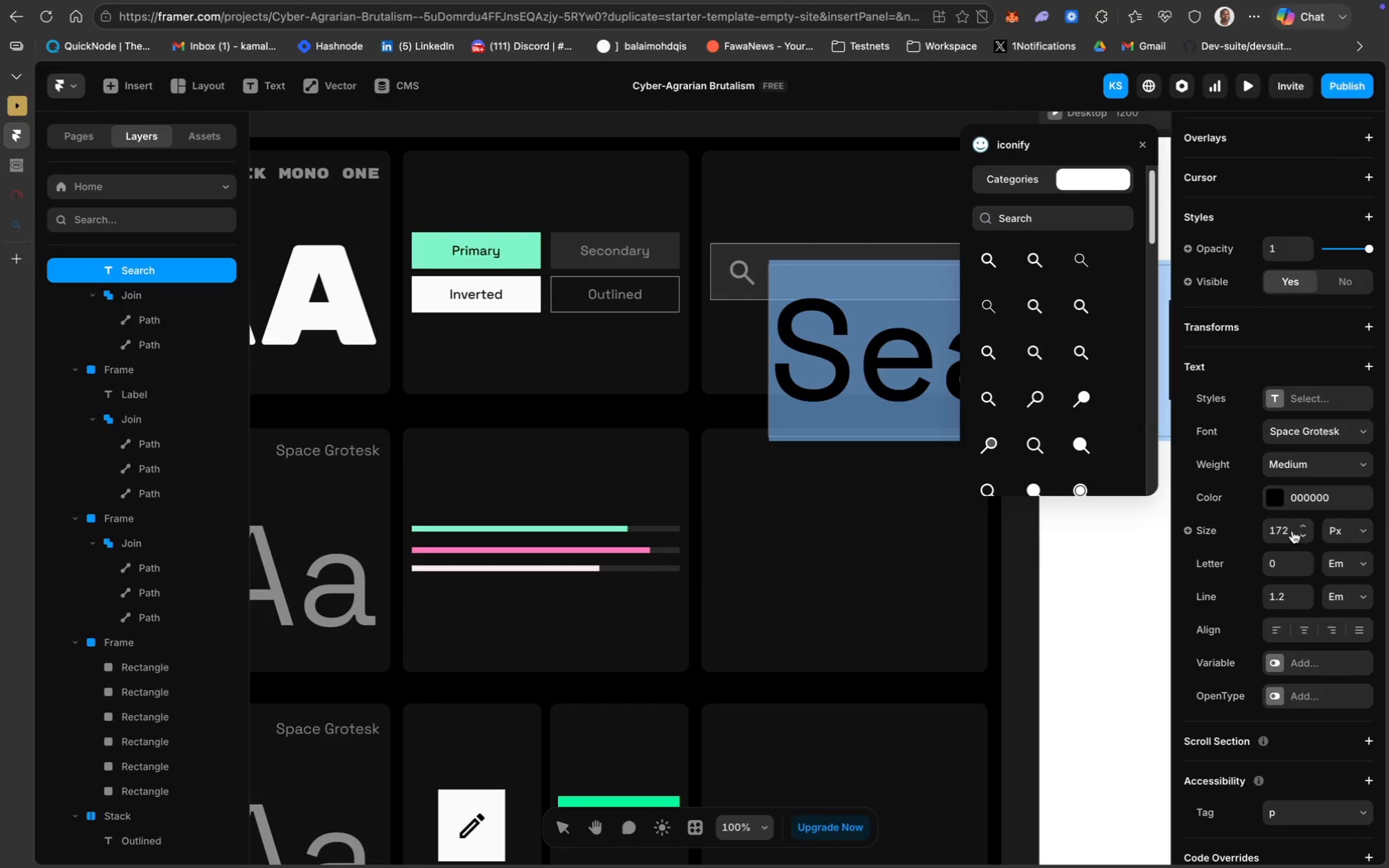 
left_click([1292, 531])
 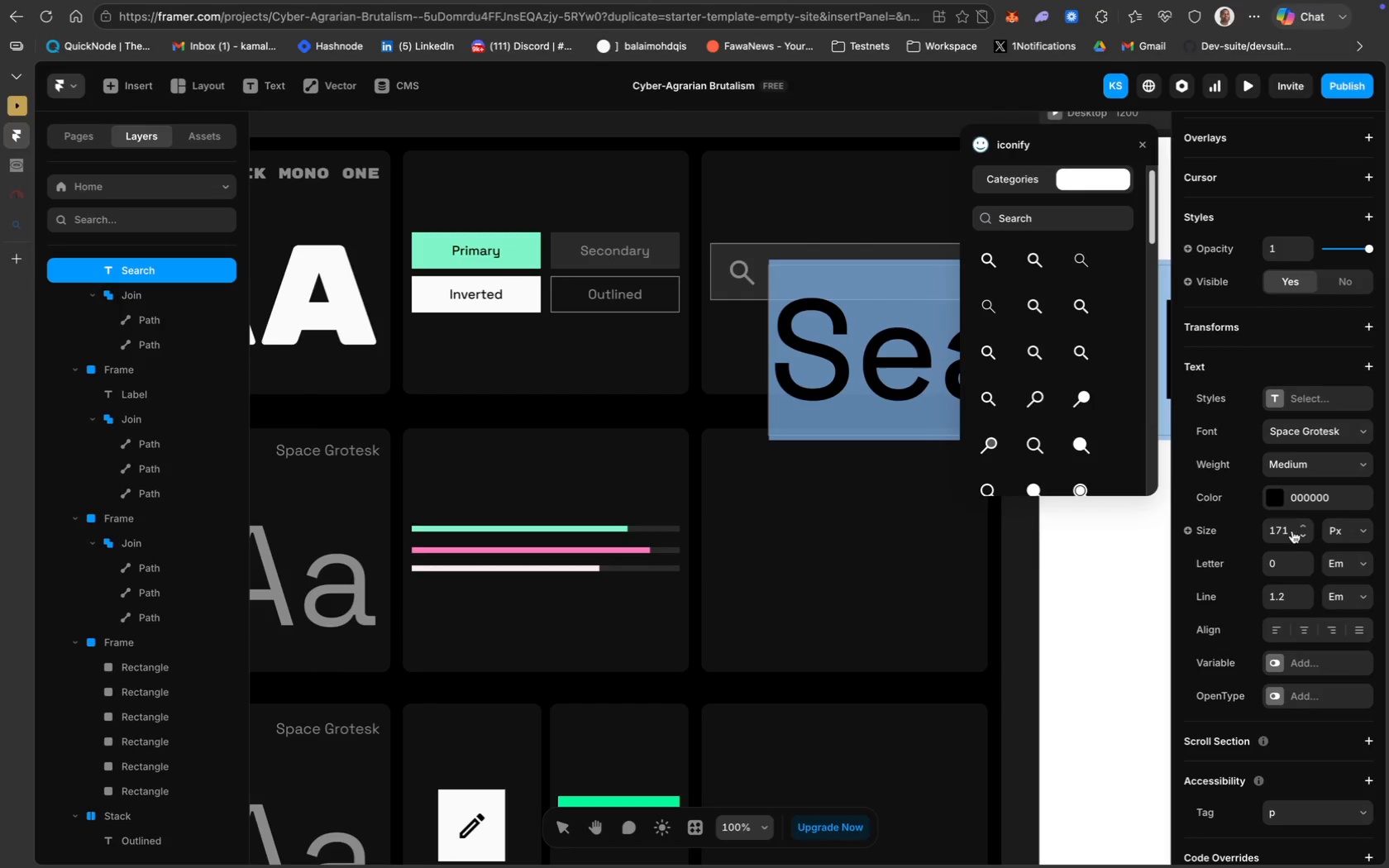 
left_click([1277, 527])
 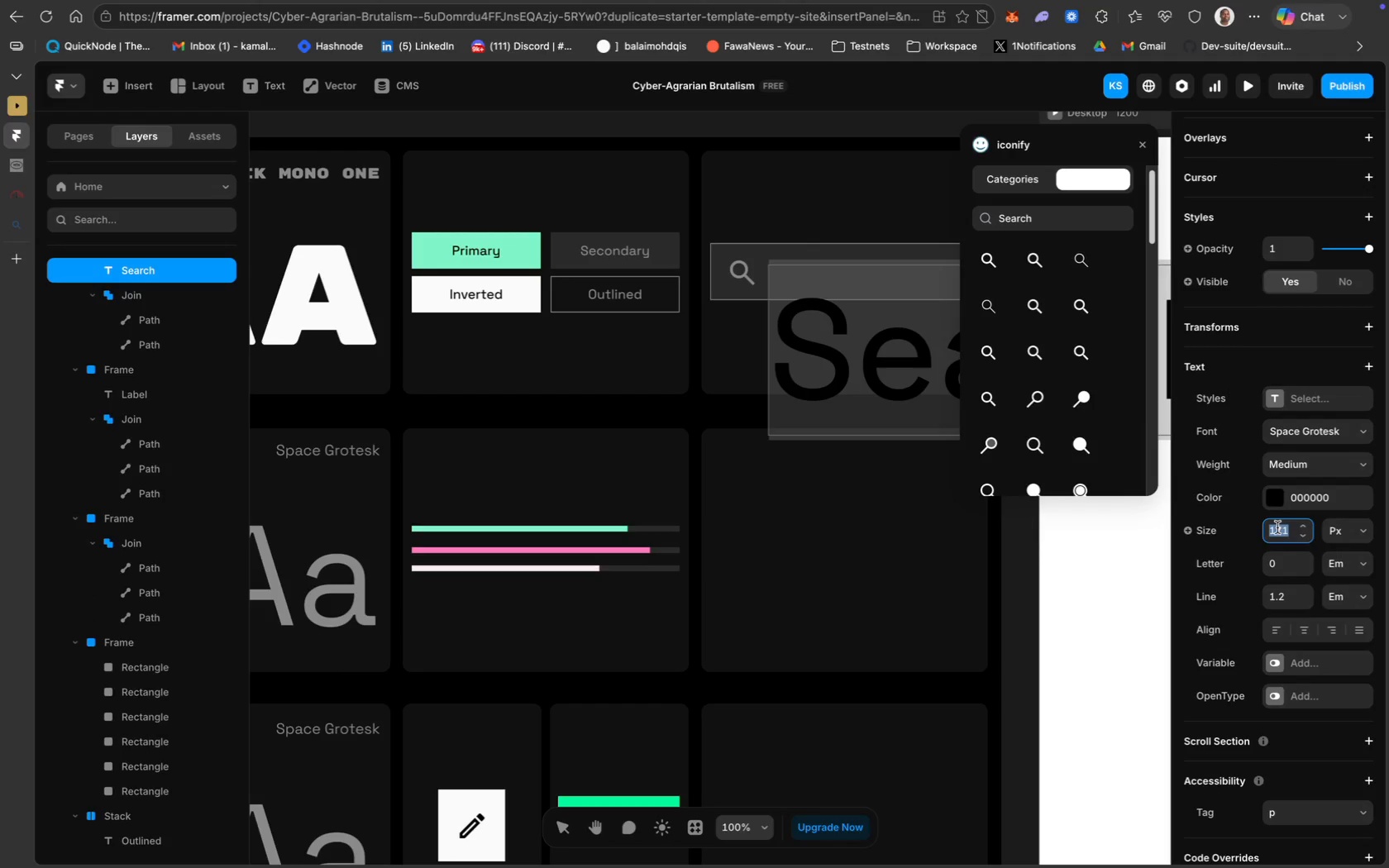 
type(18)
 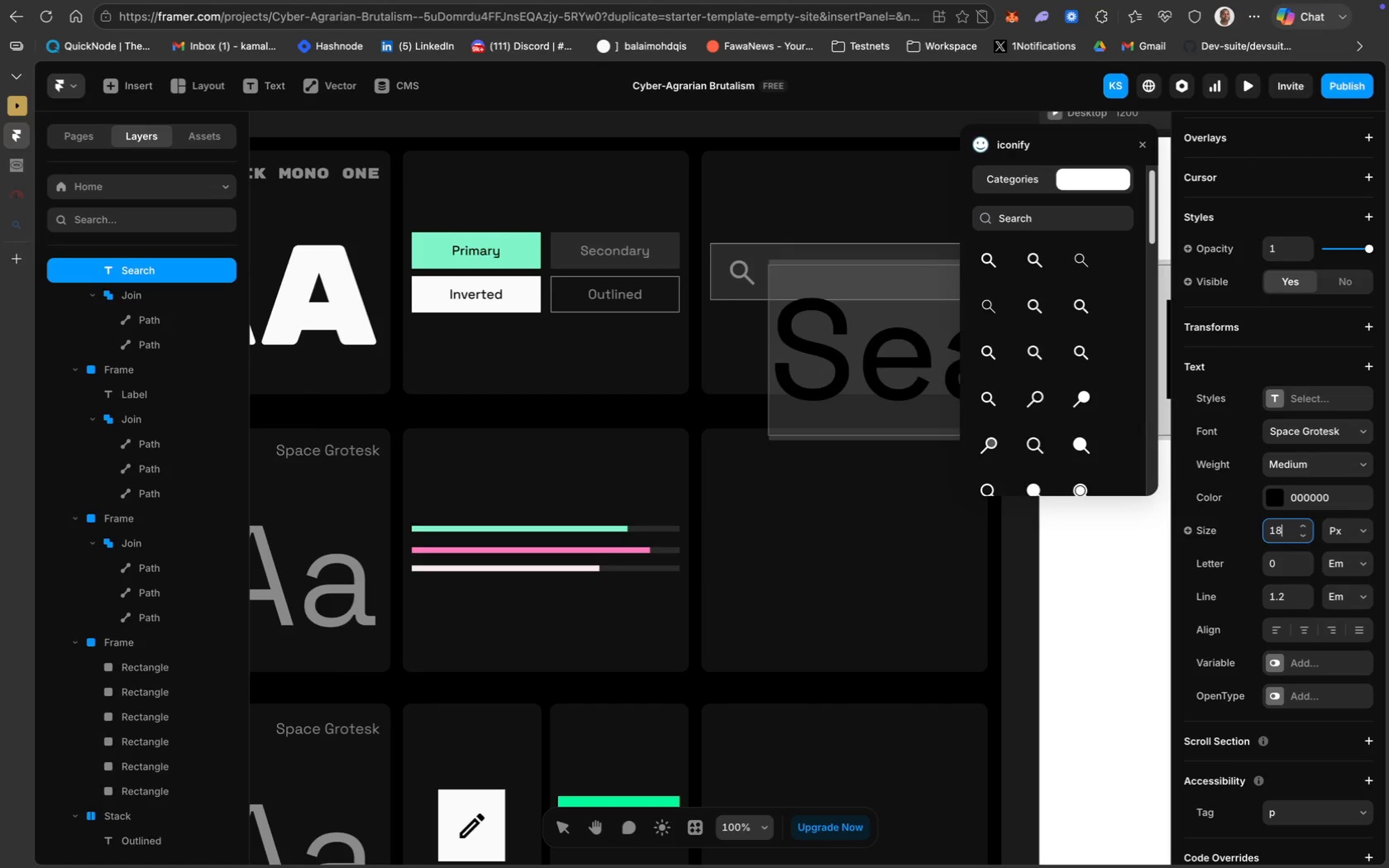 
key(Enter)
 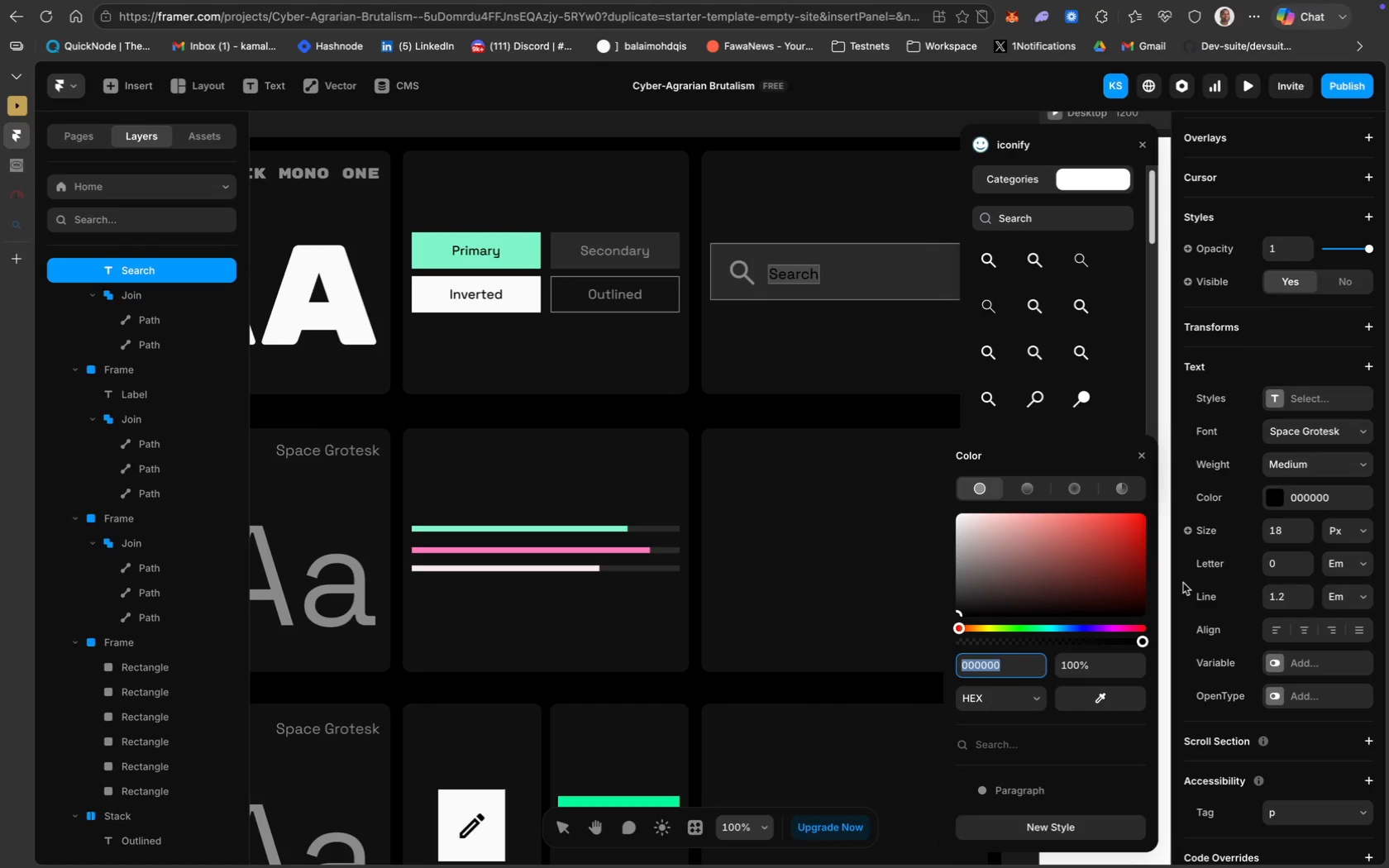 
key(Meta+V)
 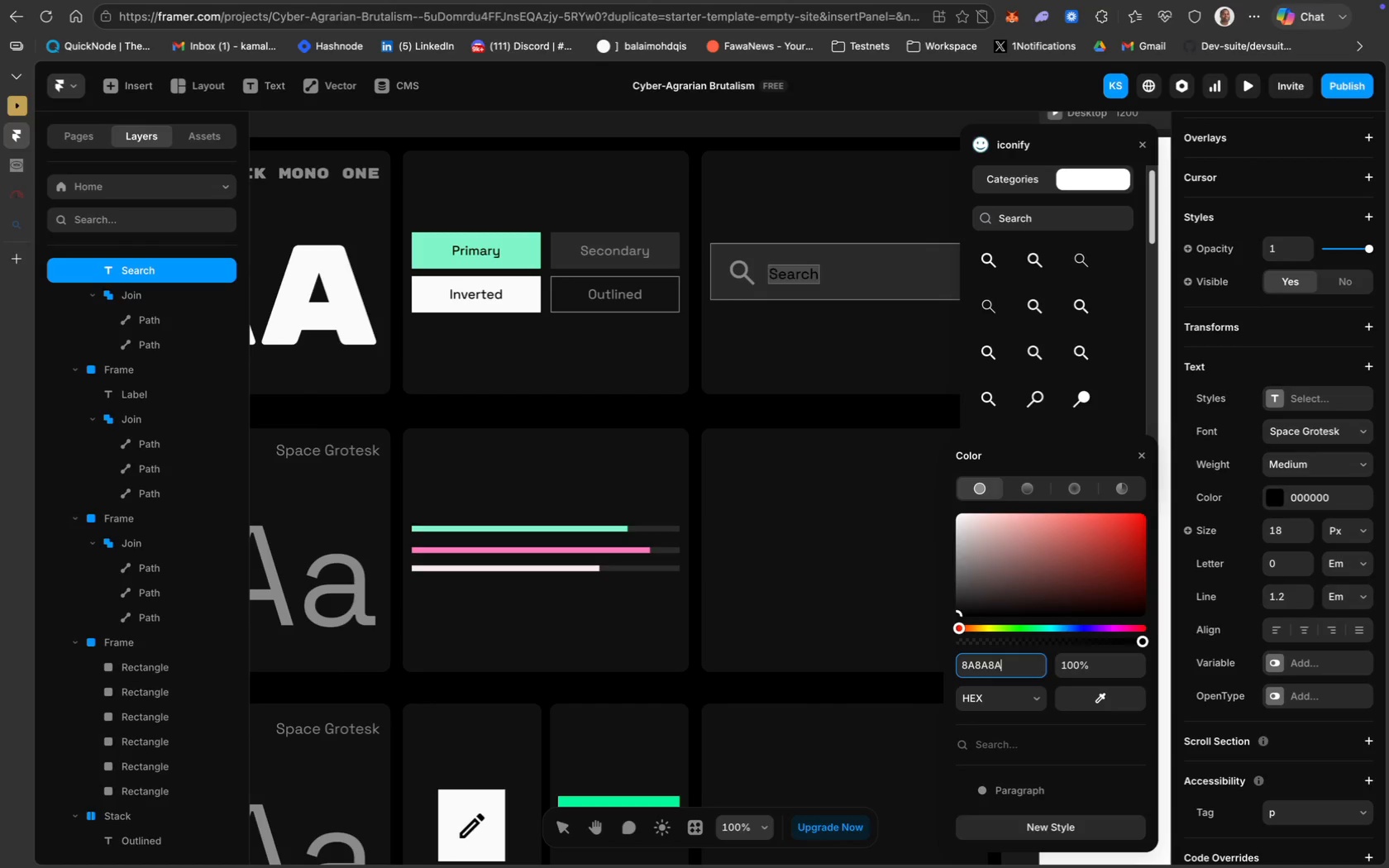 
key(Enter)
 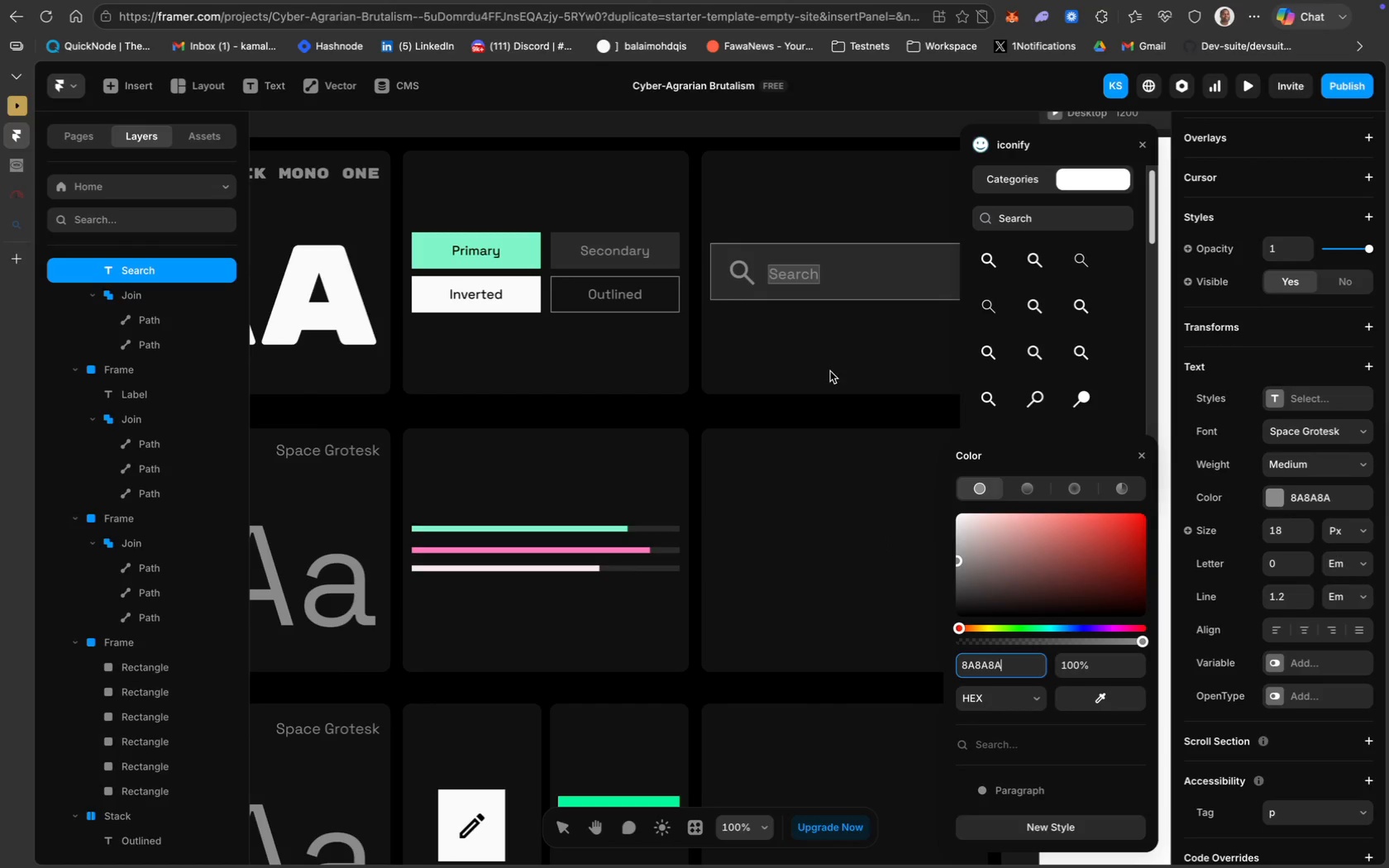 
left_click([833, 362])
 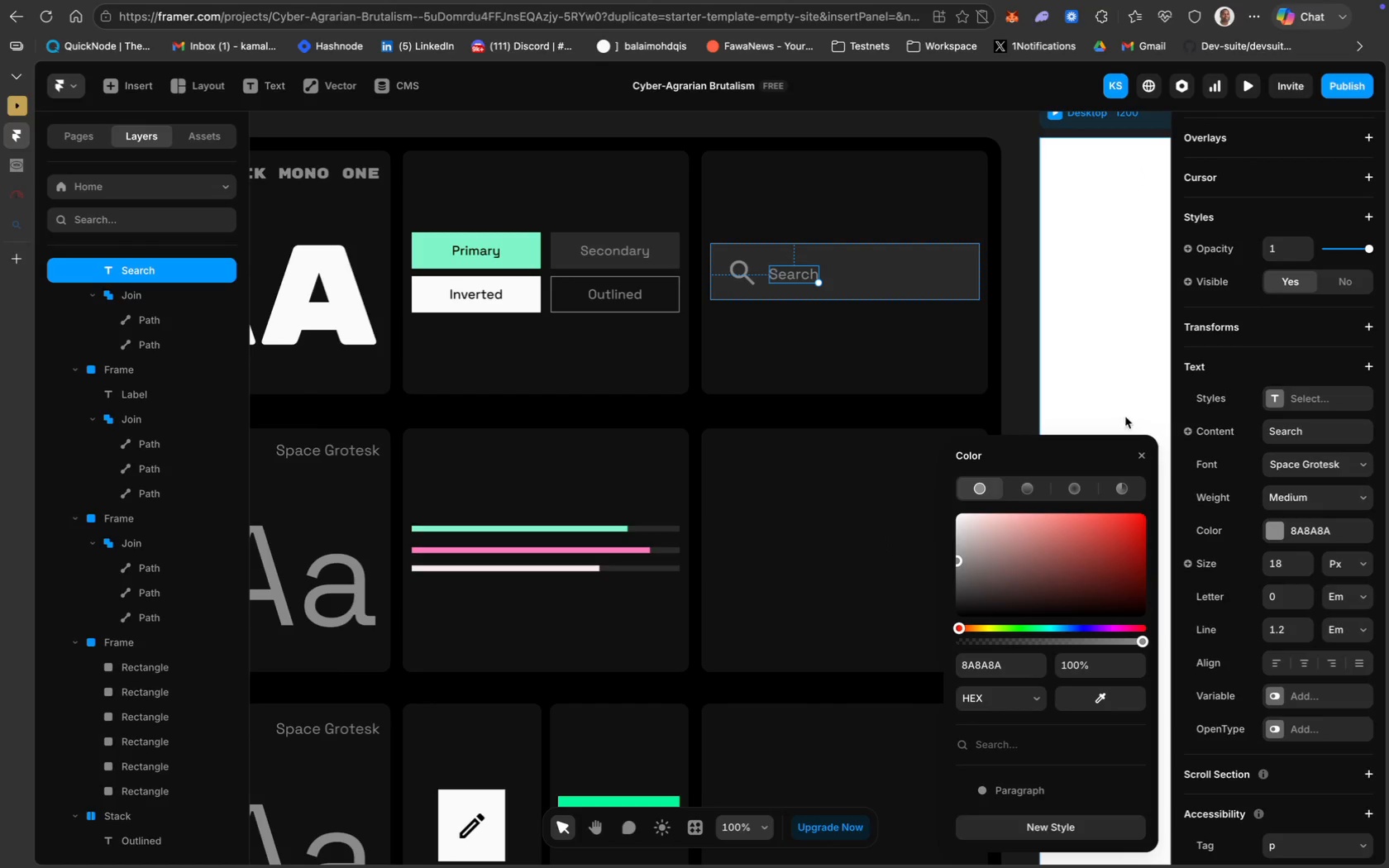 
left_click([1141, 451])
 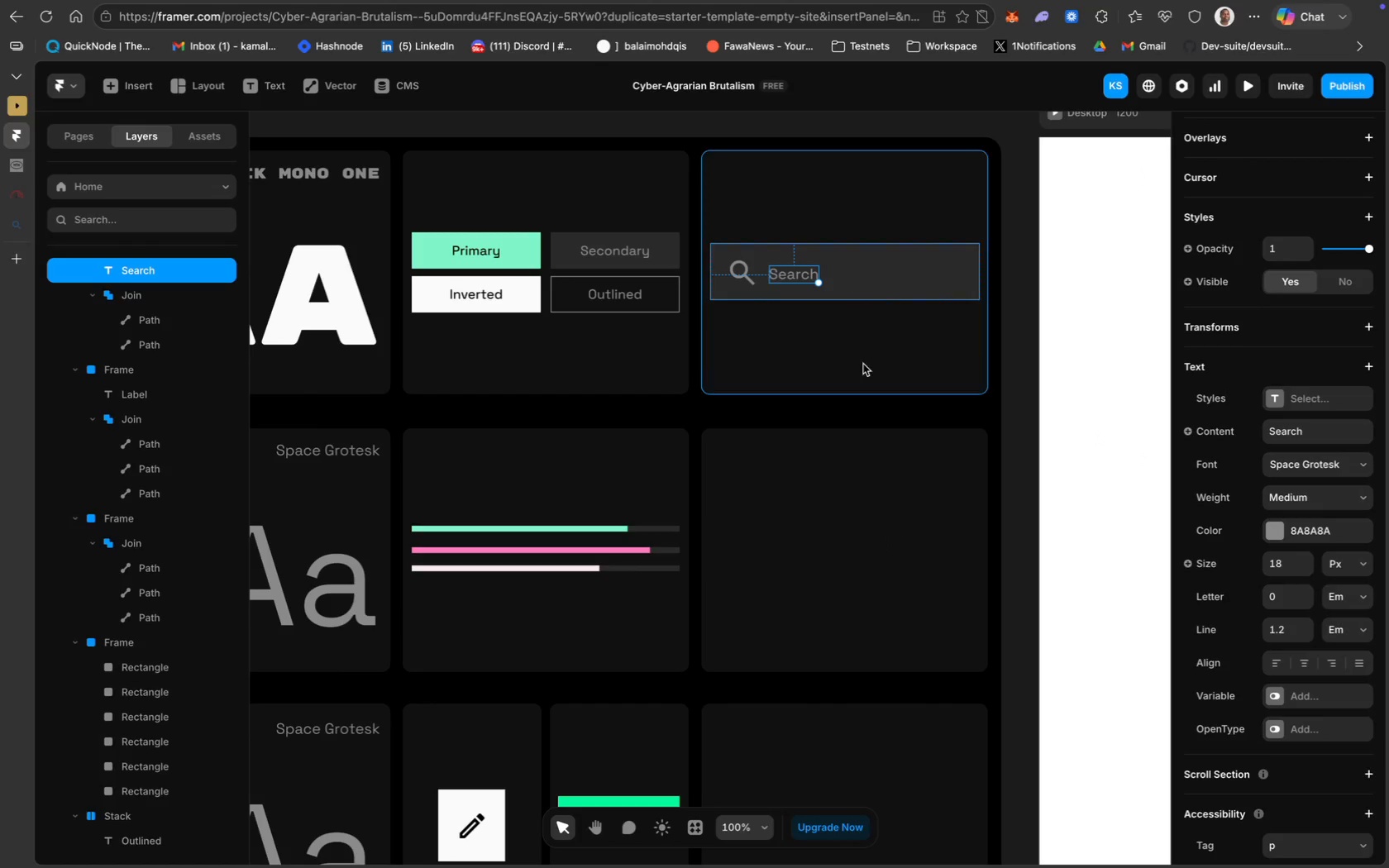 
left_click([862, 367])
 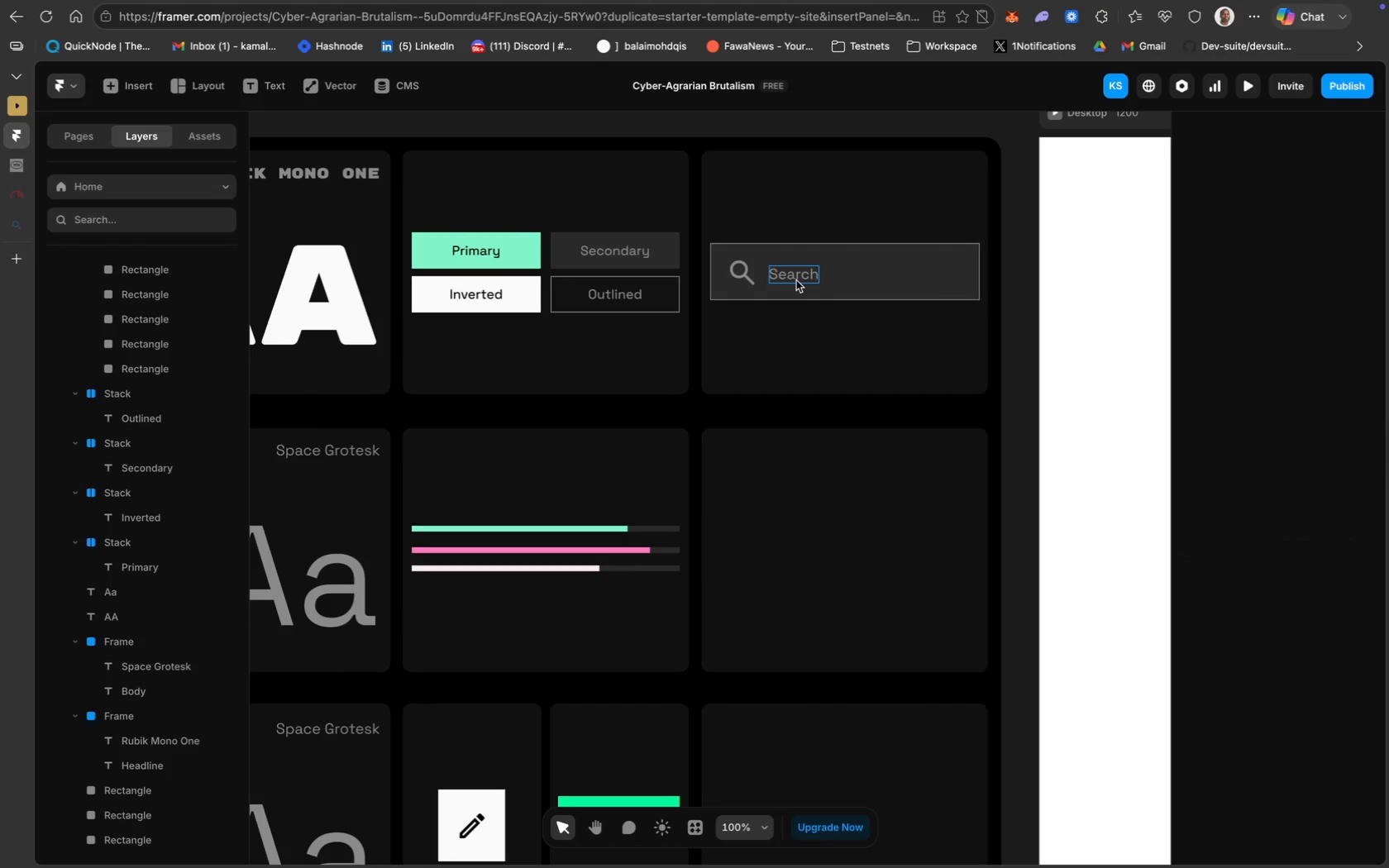 
left_click_drag(start_coordinate=[796, 280], to_coordinate=[800, 275])
 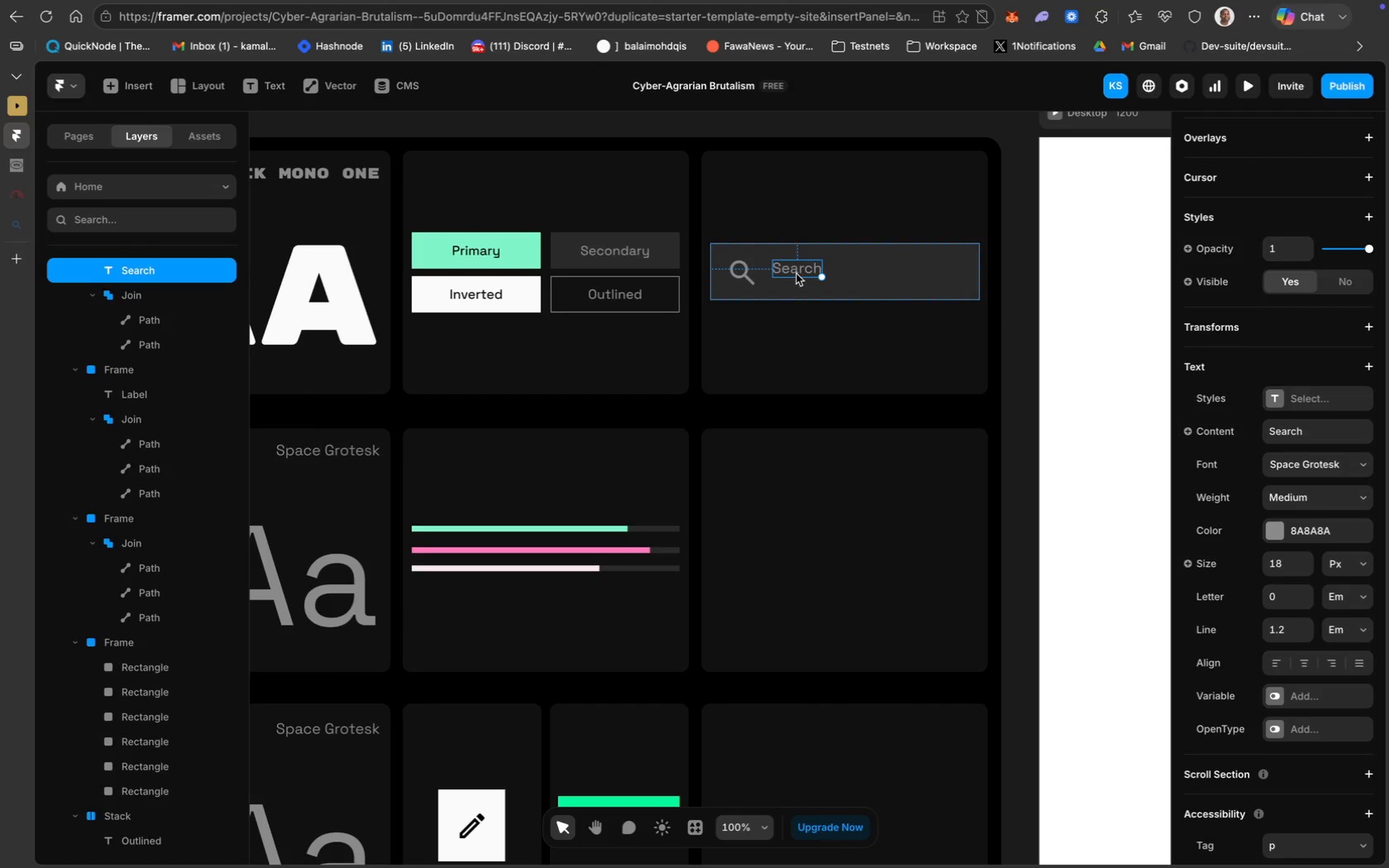 
key(ArrowLeft)
 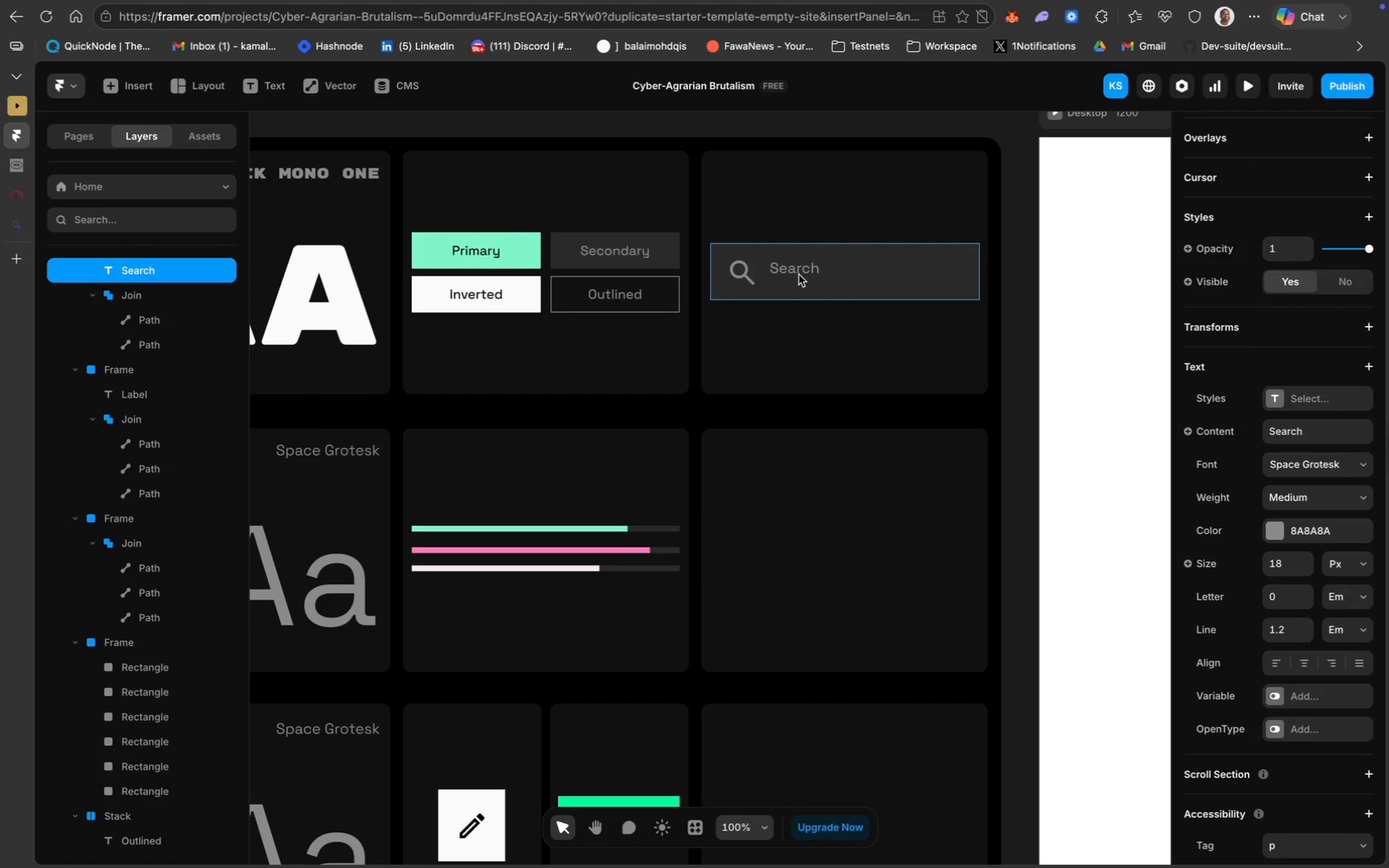 
key(ArrowLeft)
 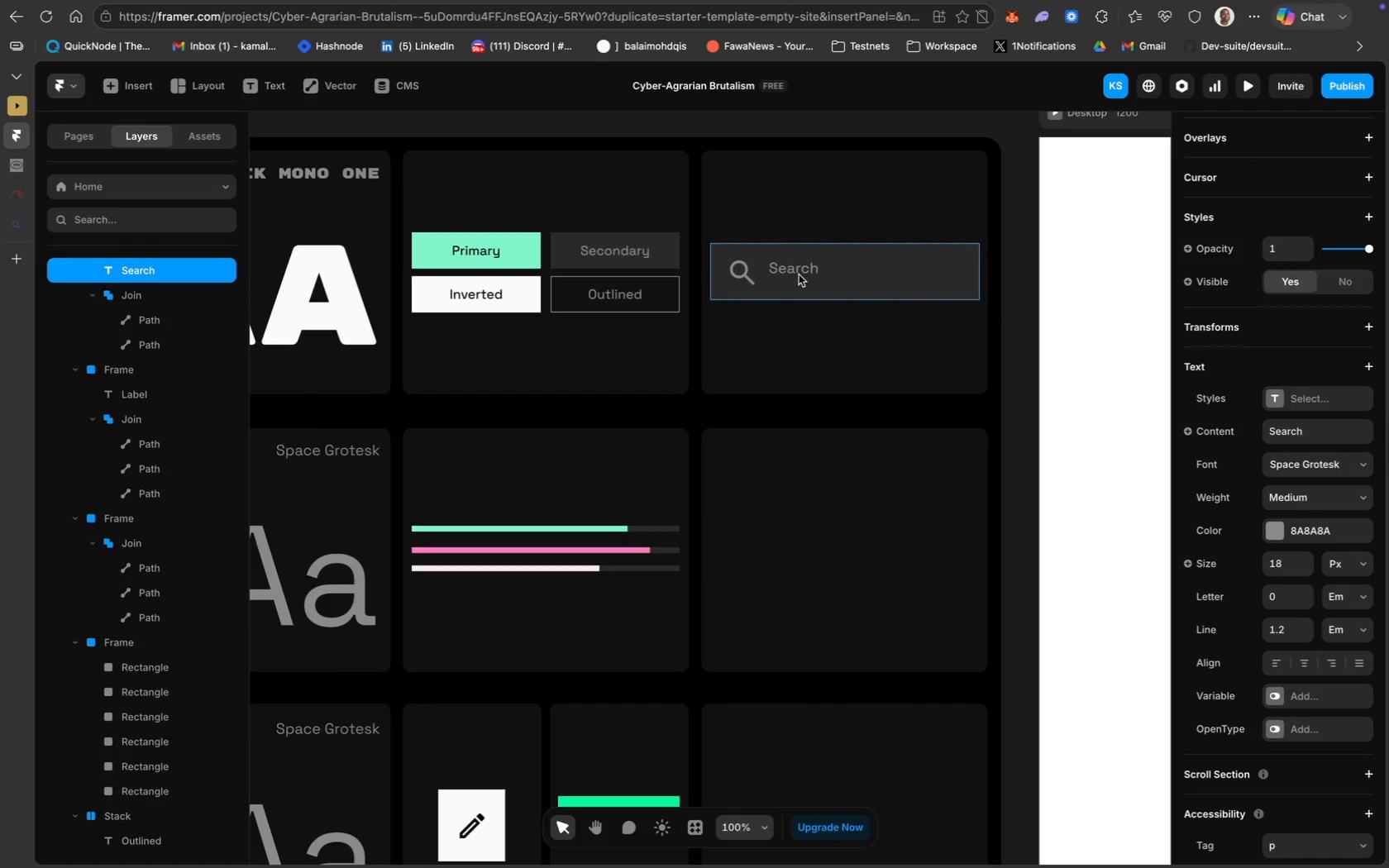 
key(ArrowLeft)
 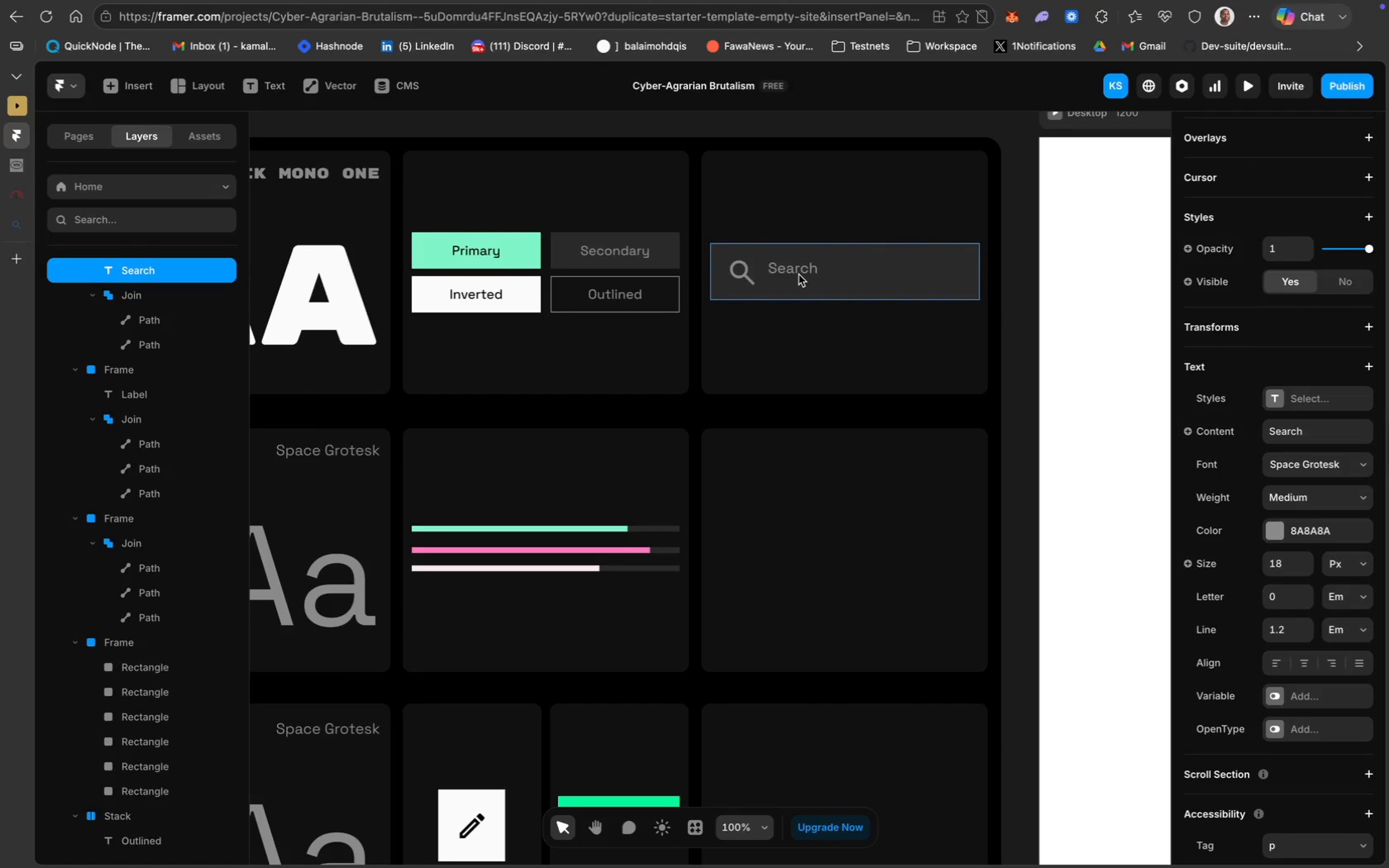 
key(ArrowLeft)
 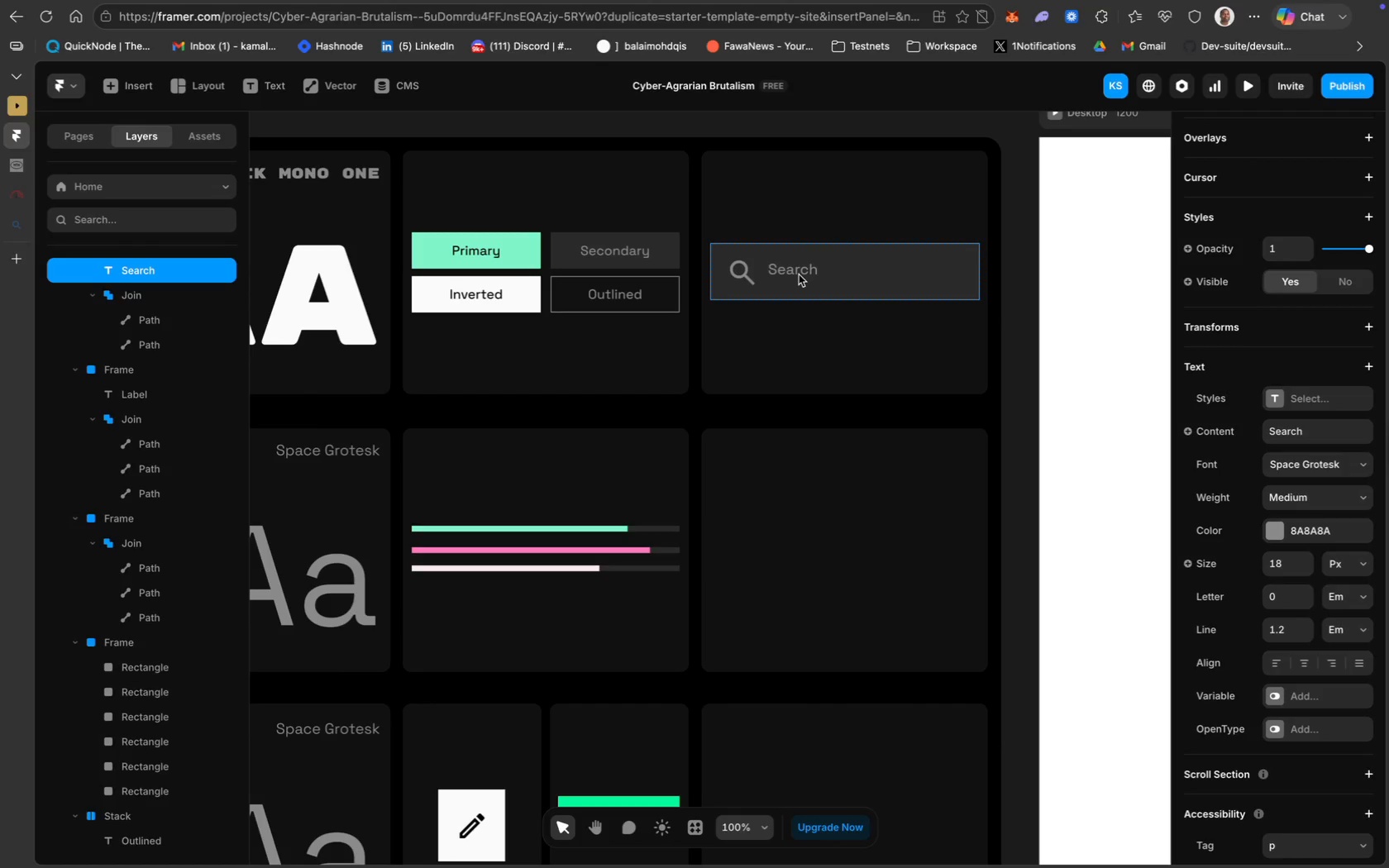 
key(ArrowLeft)
 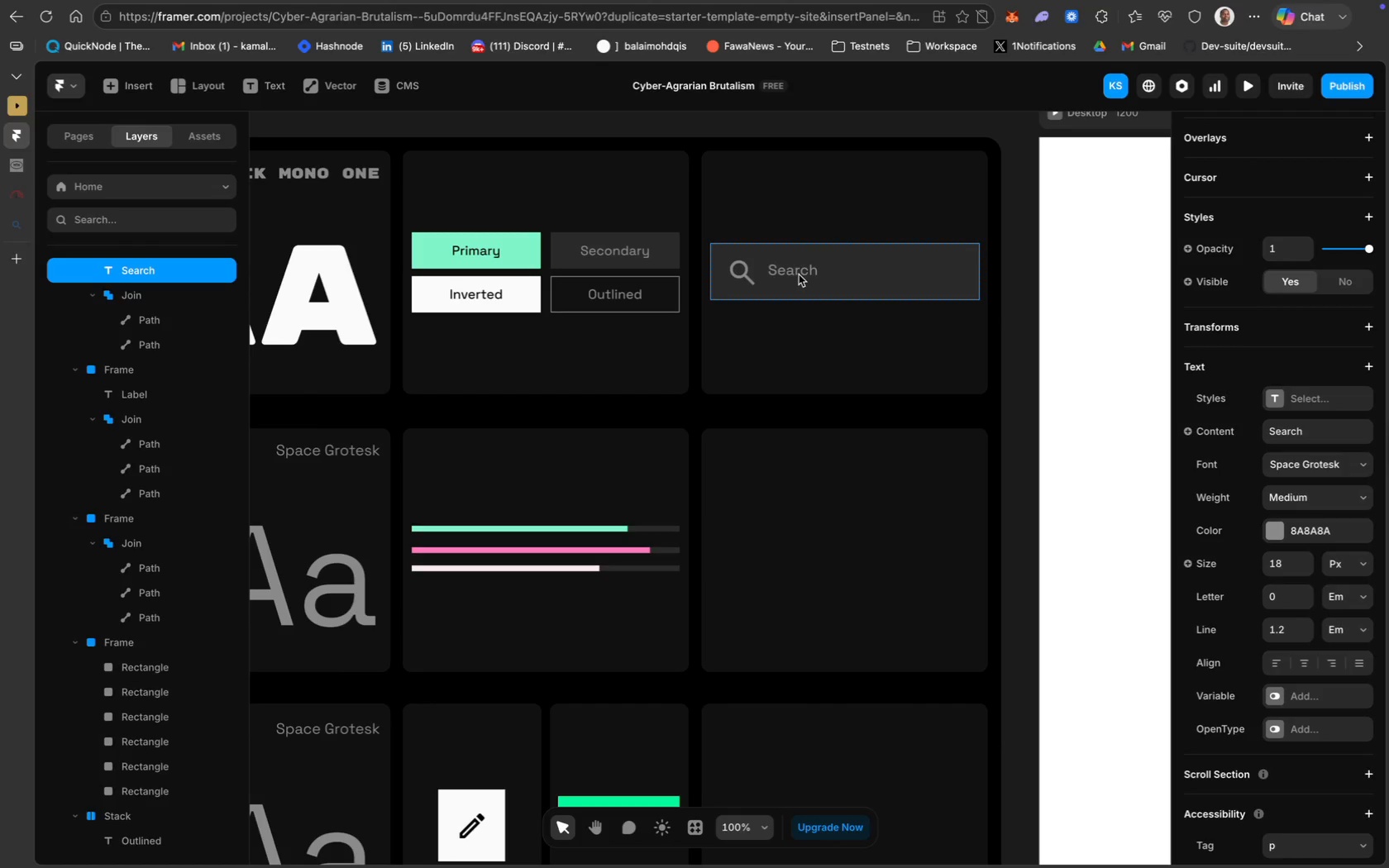 
key(ArrowDown)
 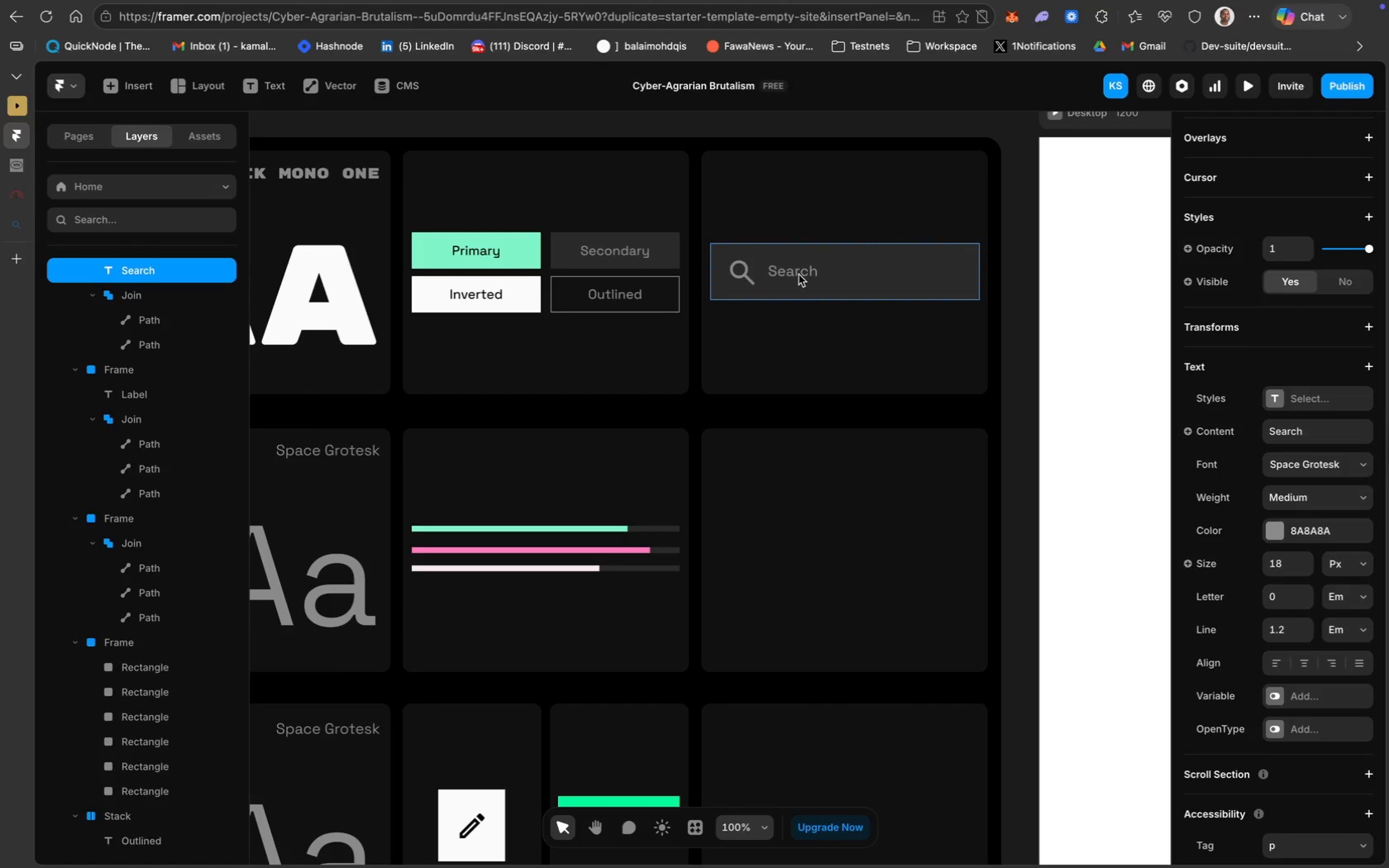 
key(ArrowDown)
 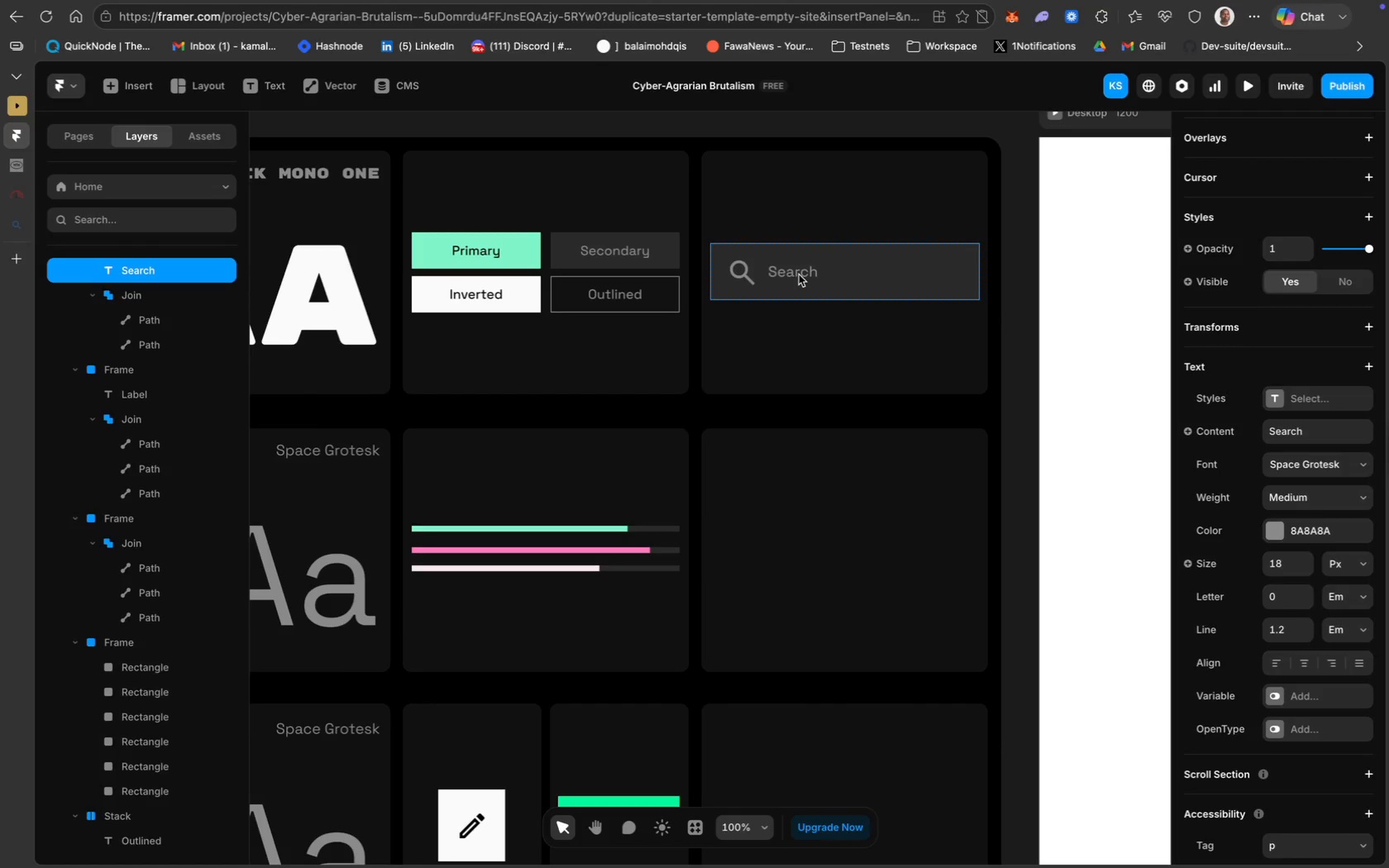 
key(ArrowDown)
 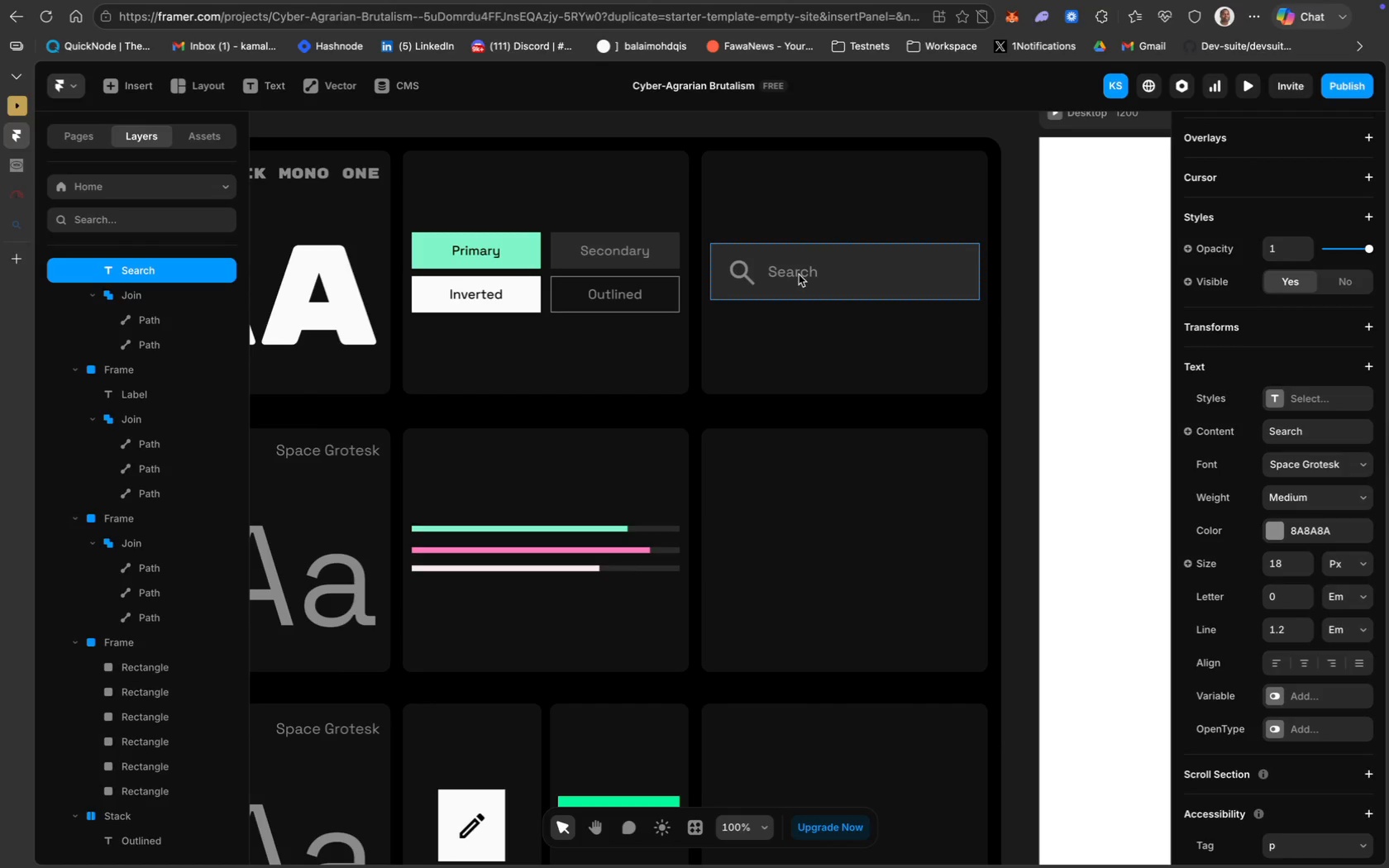 
key(ArrowDown)
 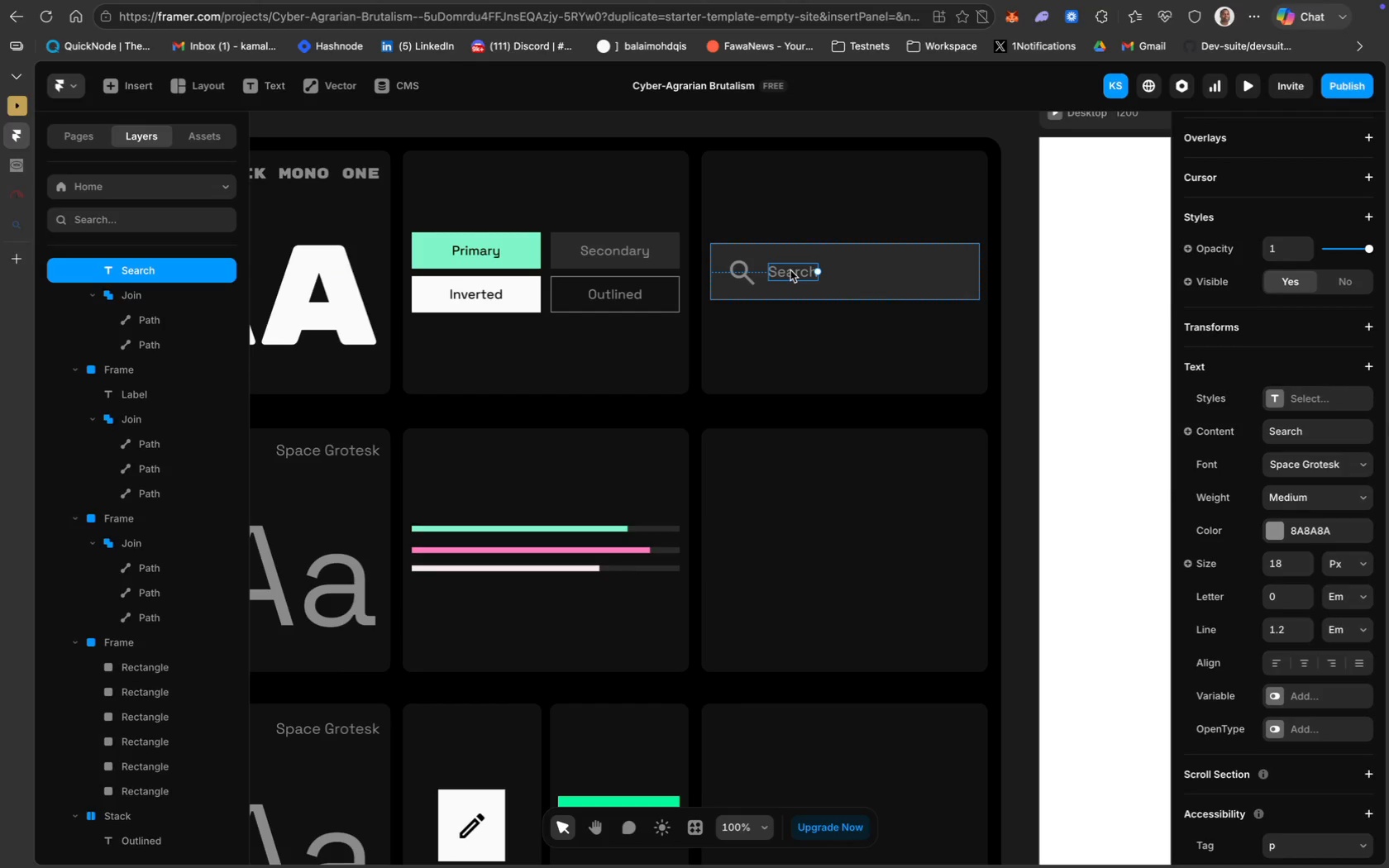 
hold_key(key=ShiftLeft, duration=0.78)
left_click([746, 274])
 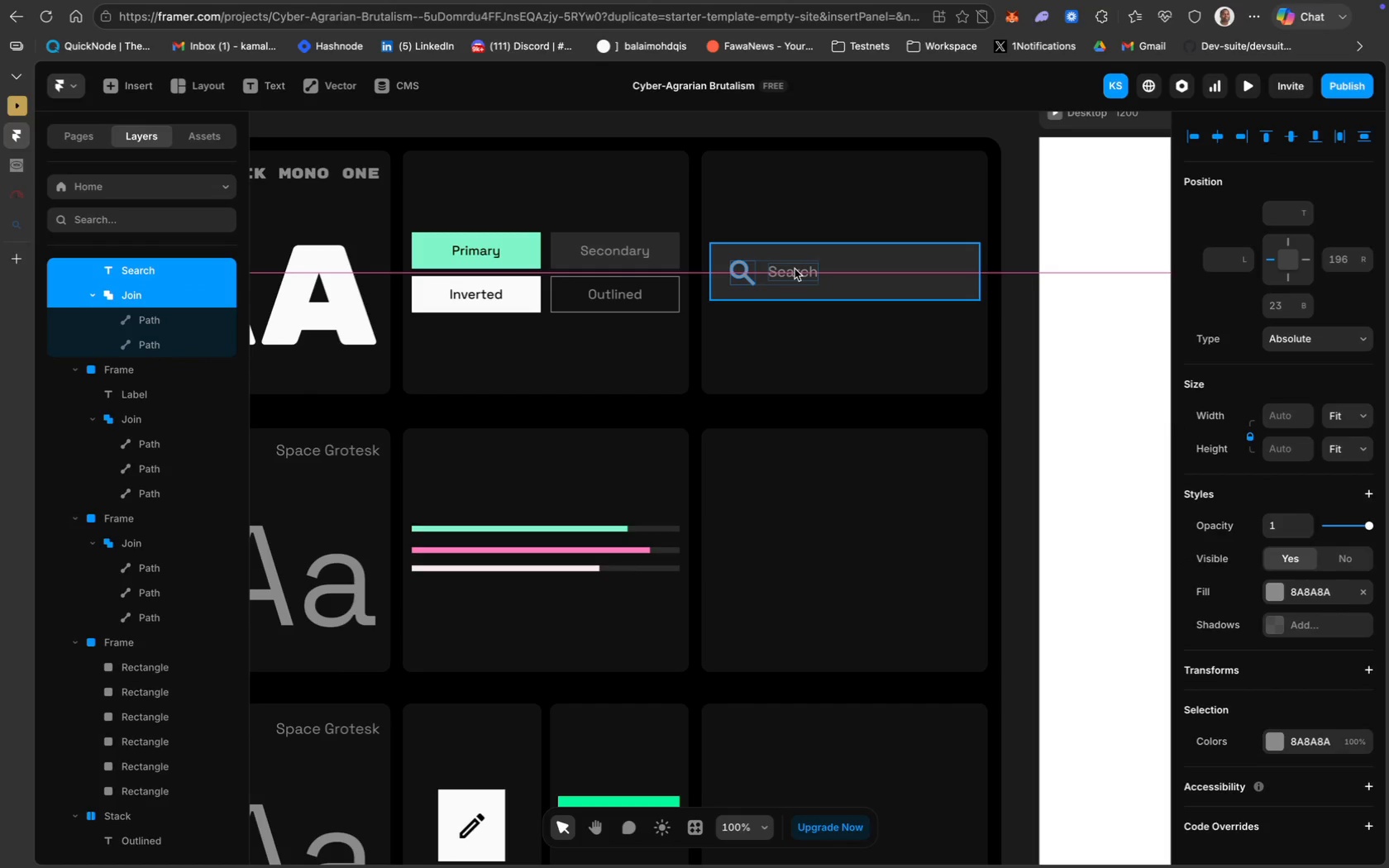 
wait(10.67)
 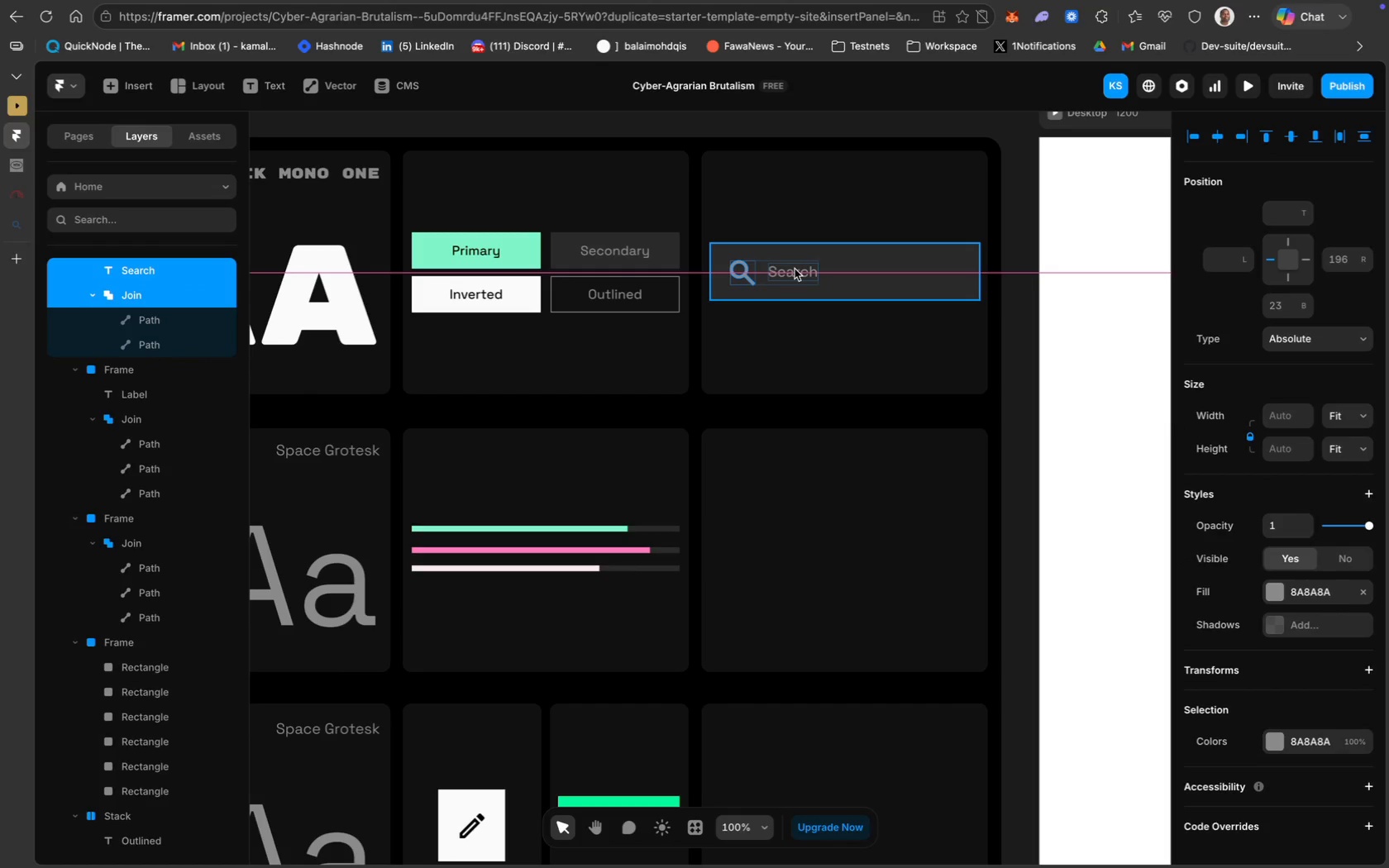 
left_click([861, 297])
 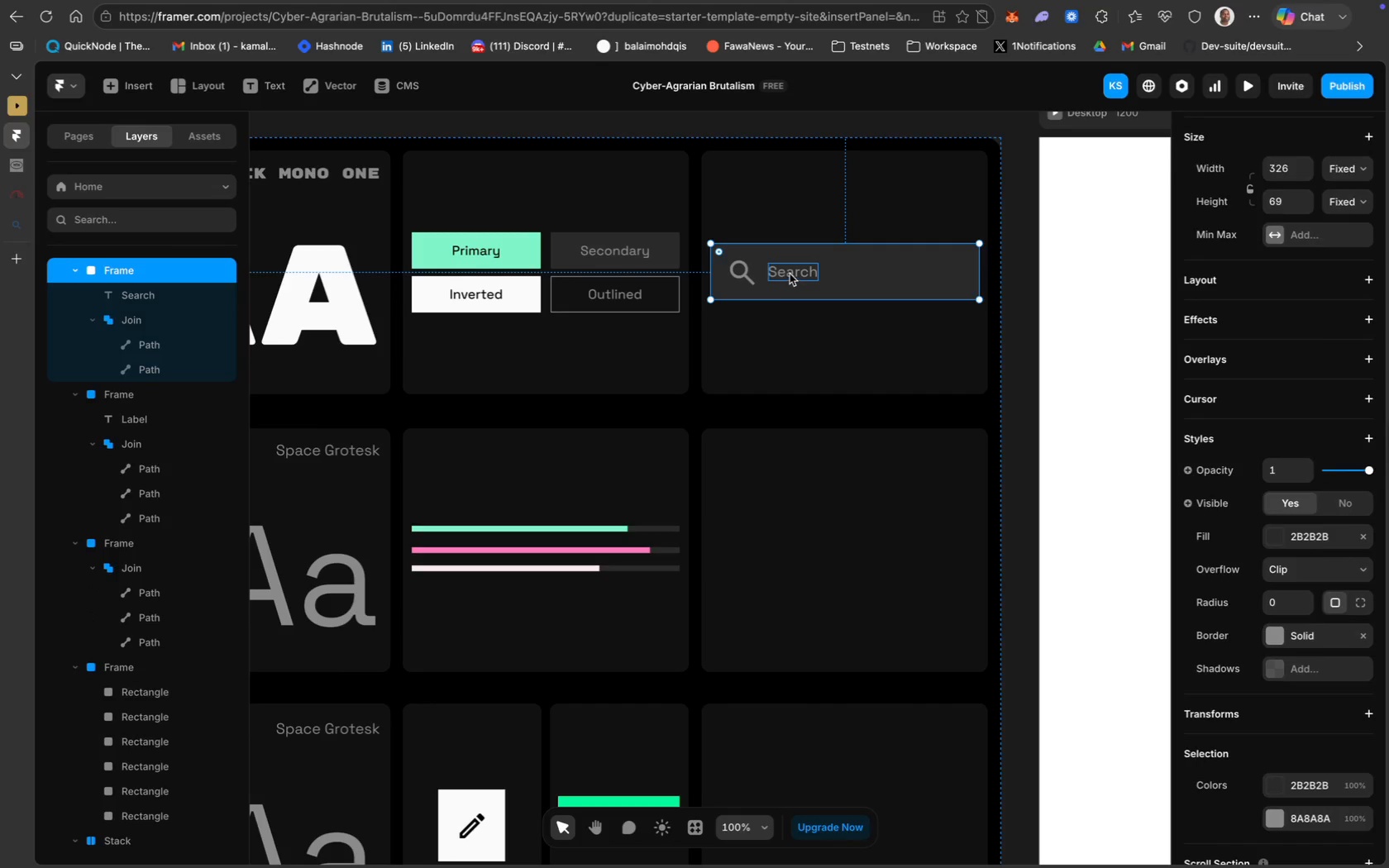 
left_click([790, 272])
 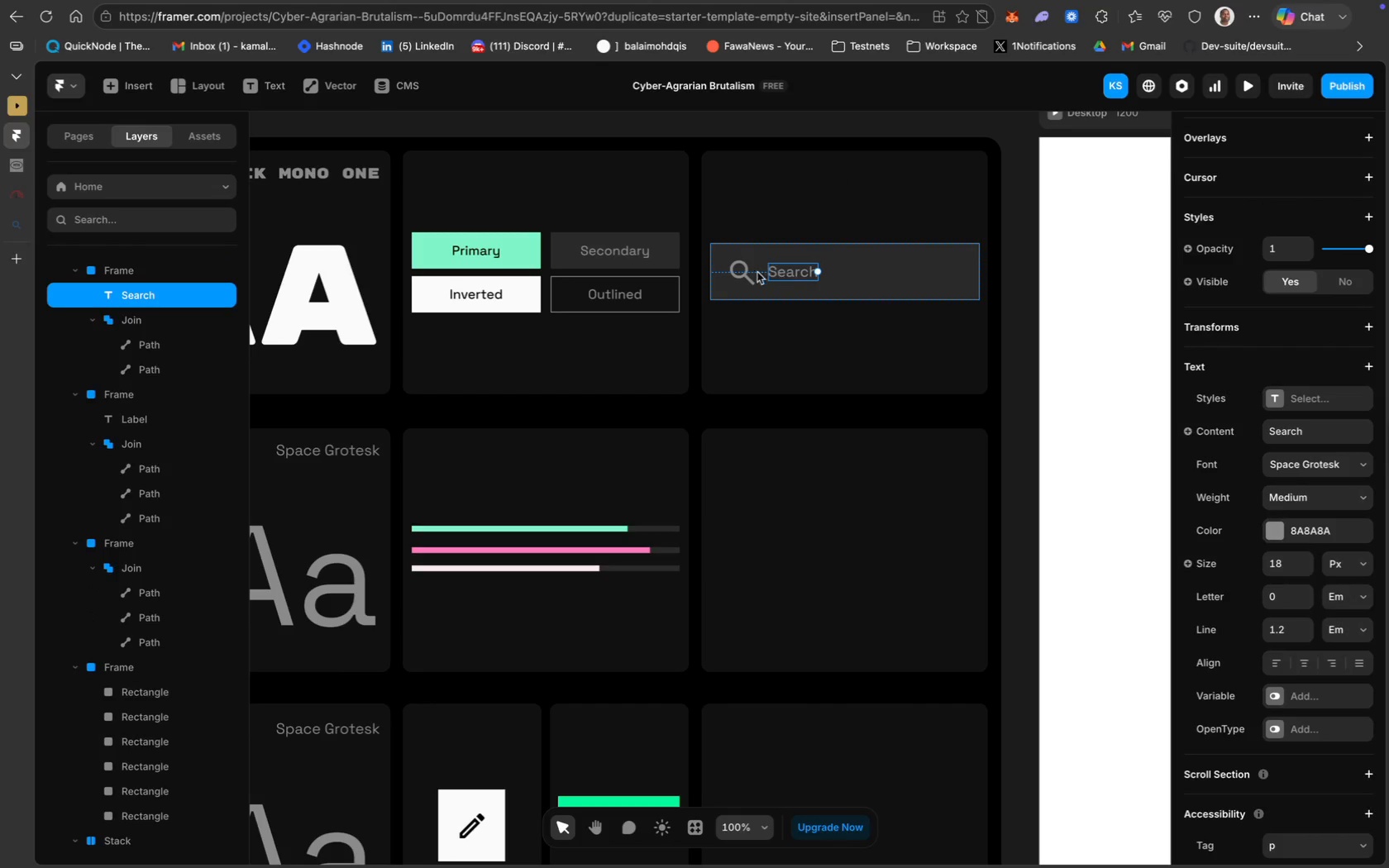 
hold_key(key=ShiftLeft, duration=1.12)
left_click([741, 273])
 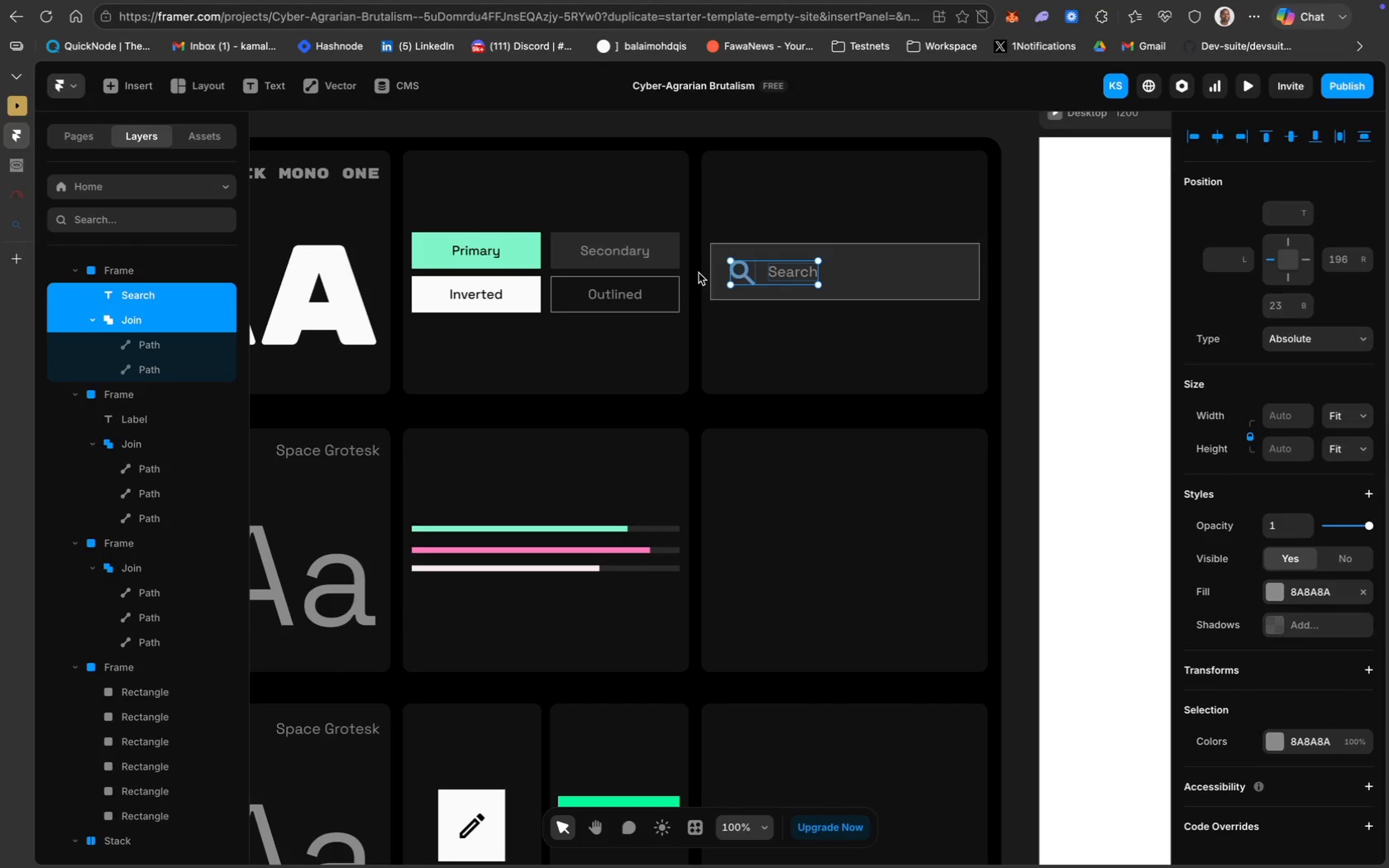 
wait(7.87)
 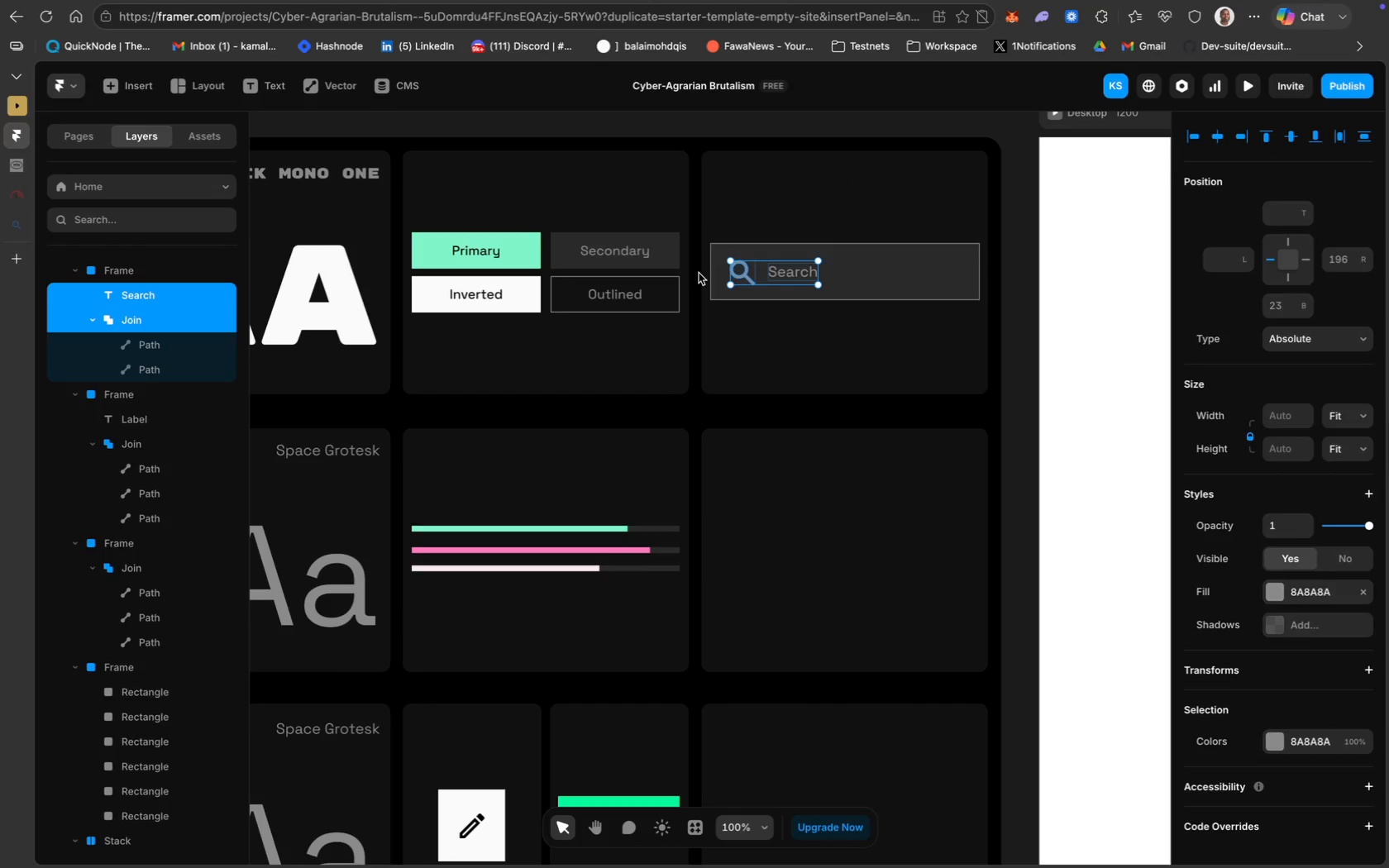 
right_click([776, 274])
 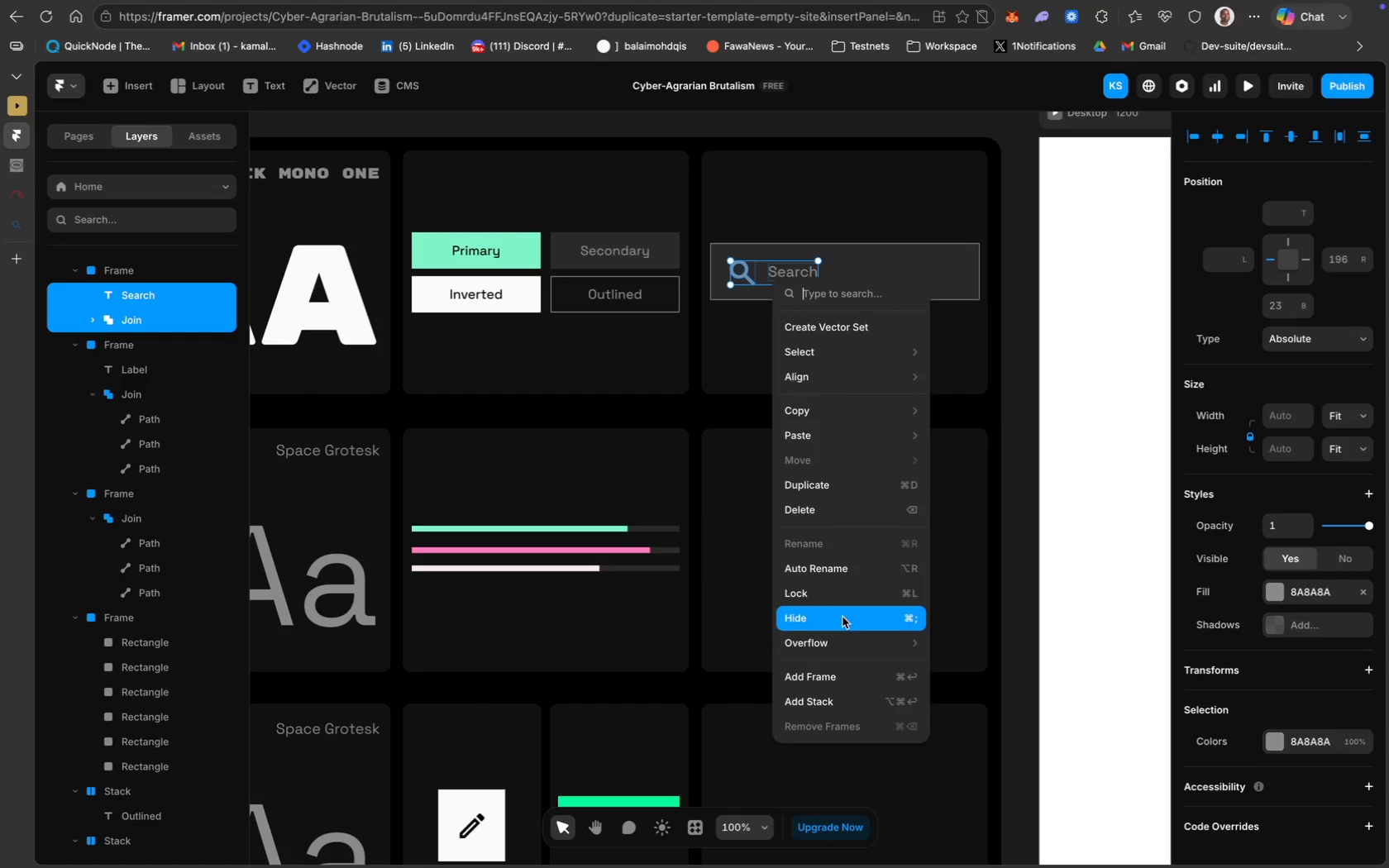 
left_click([839, 676])
 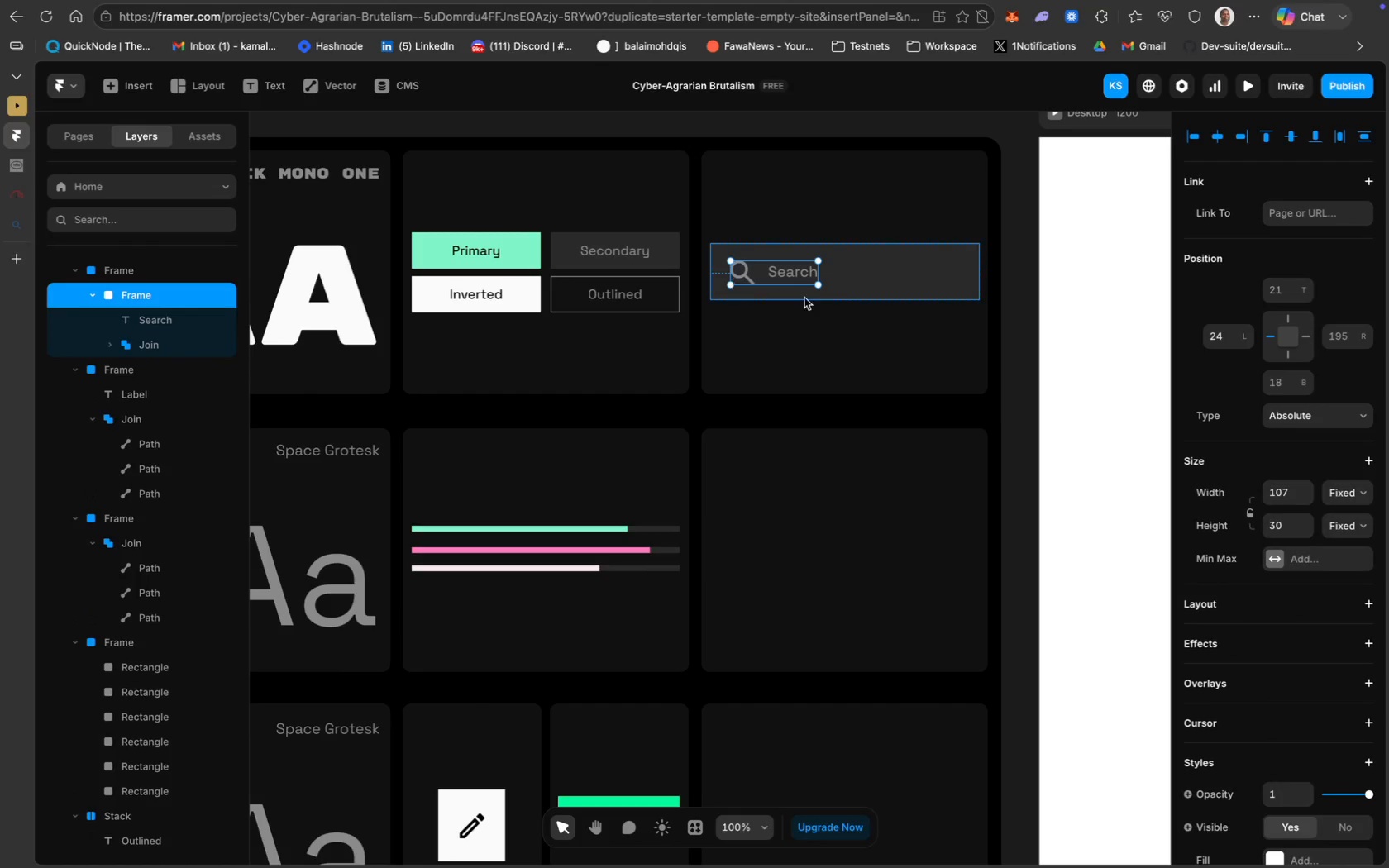 
left_click([842, 296])
 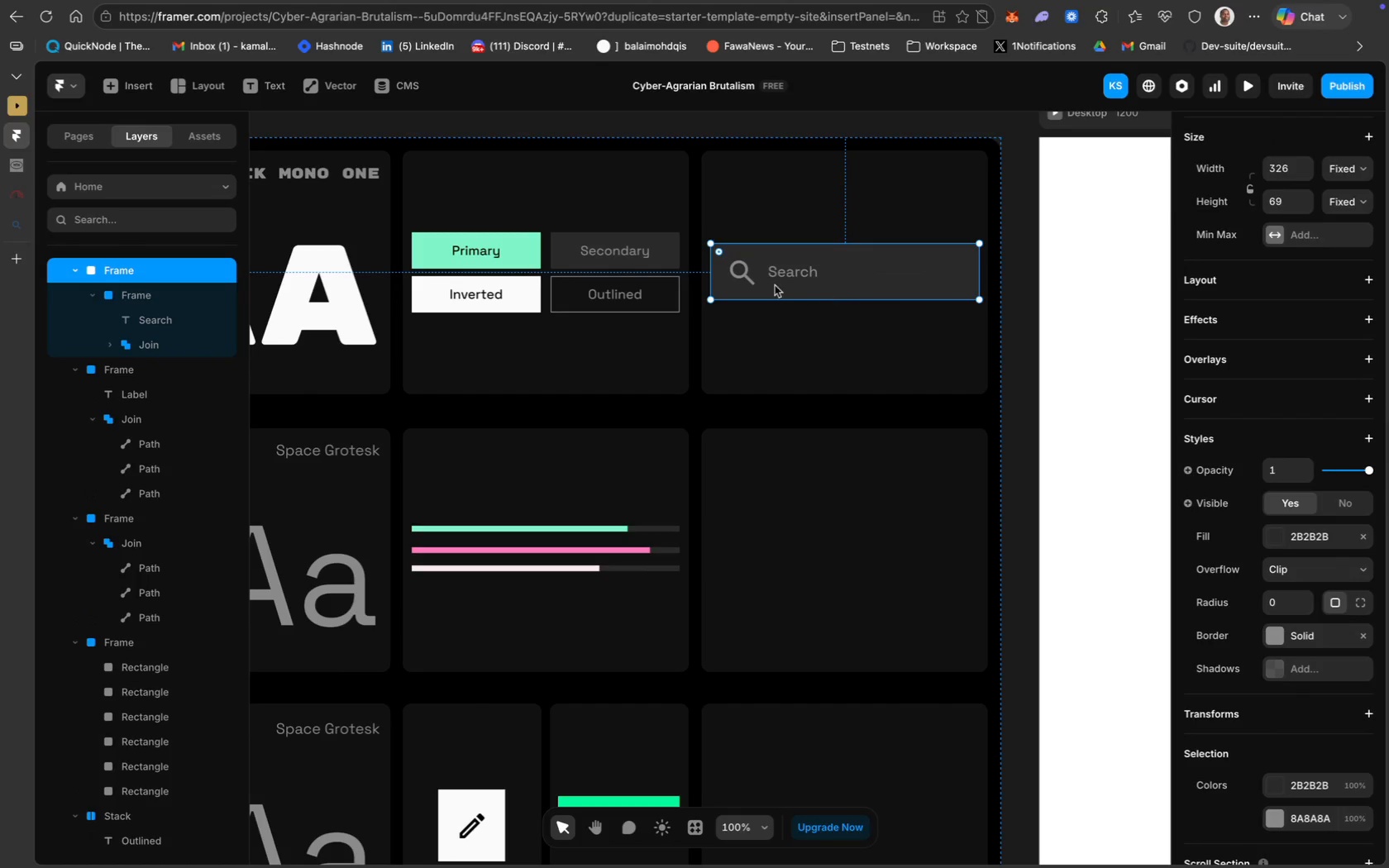 
hold_key(key=ShiftLeft, duration=1.55)
 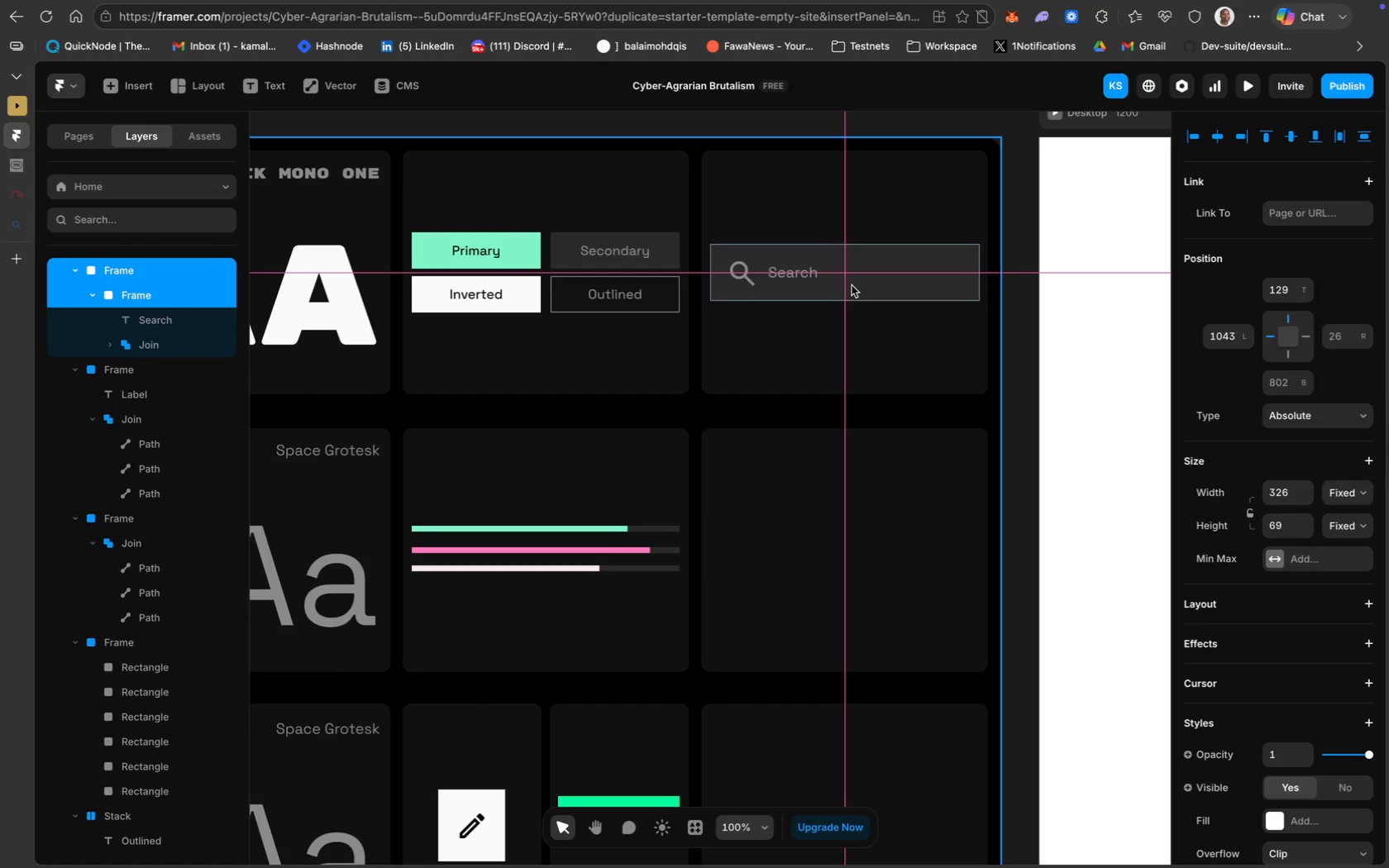 
wait(7.02)
 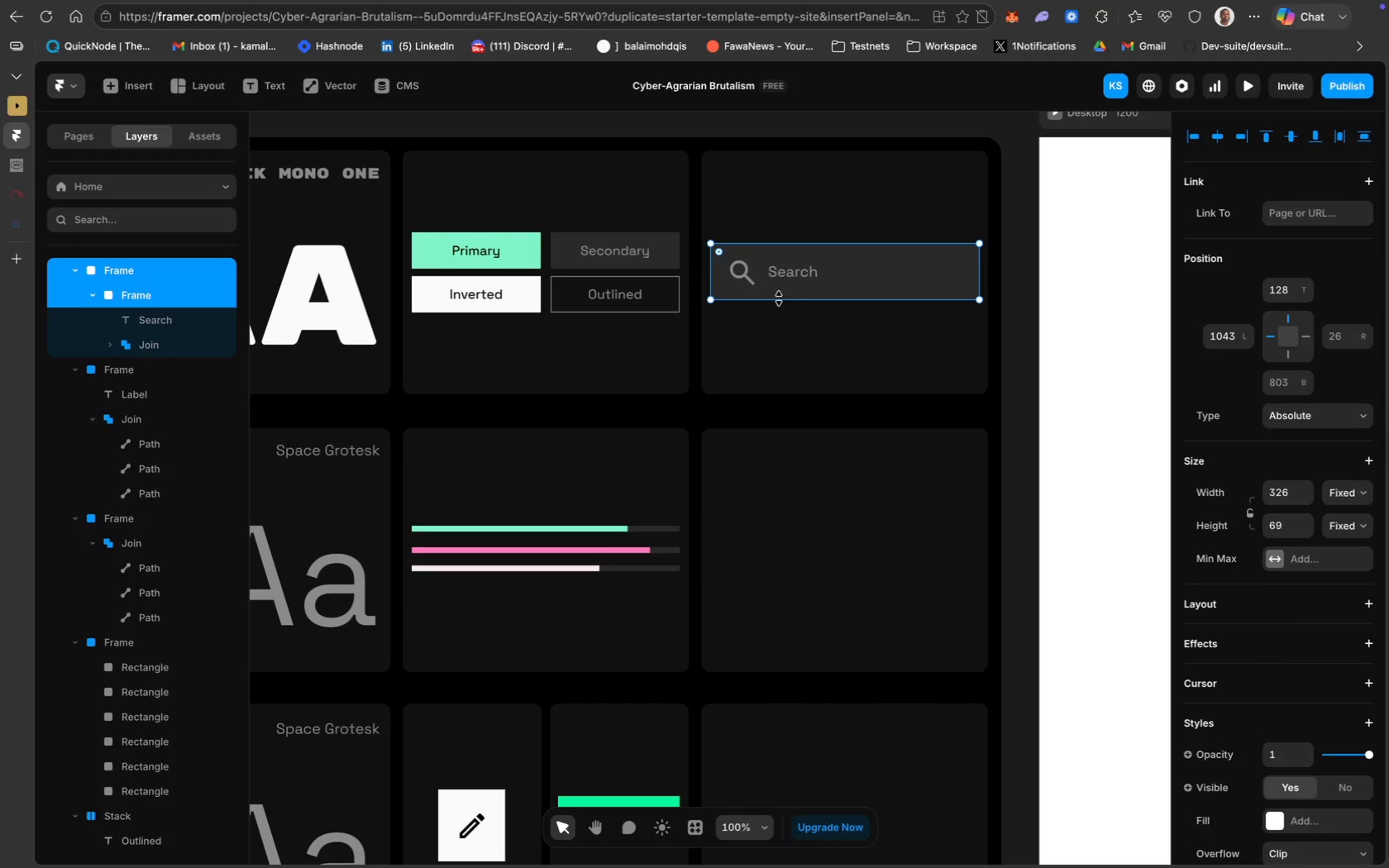 
left_click([860, 332])
 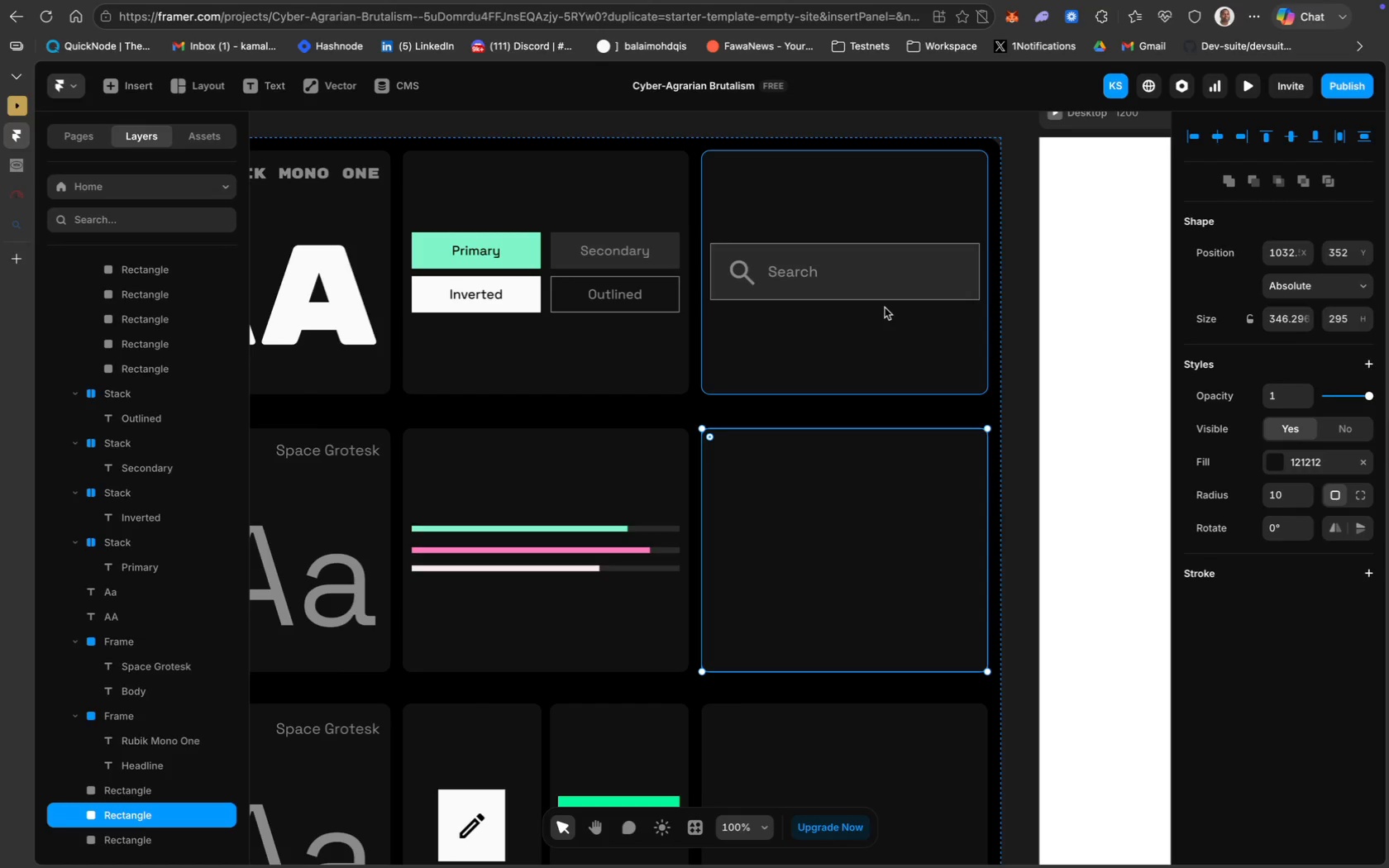 
wait(10.26)
 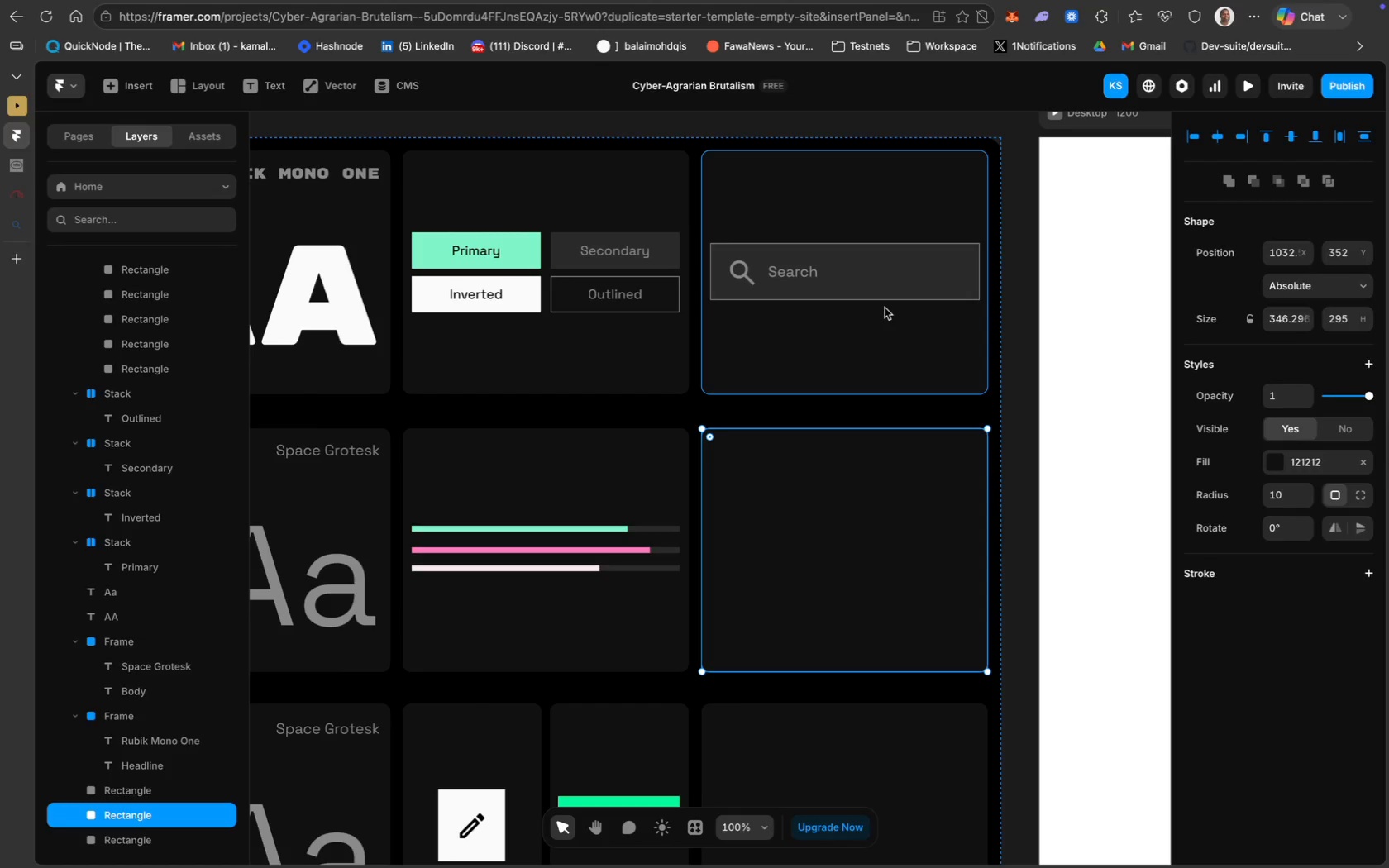 
left_click([208, 86])
 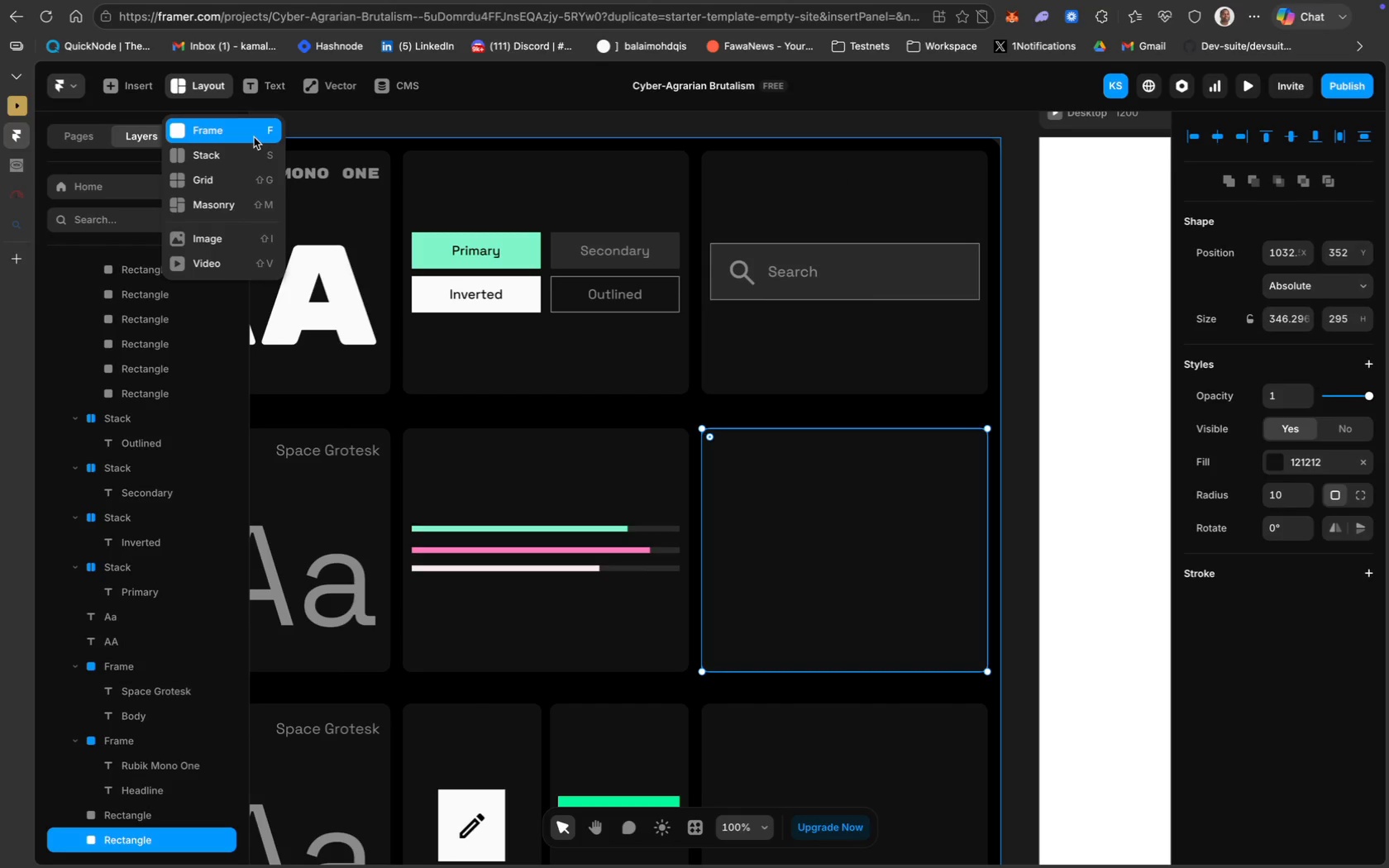 
left_click([254, 137])
 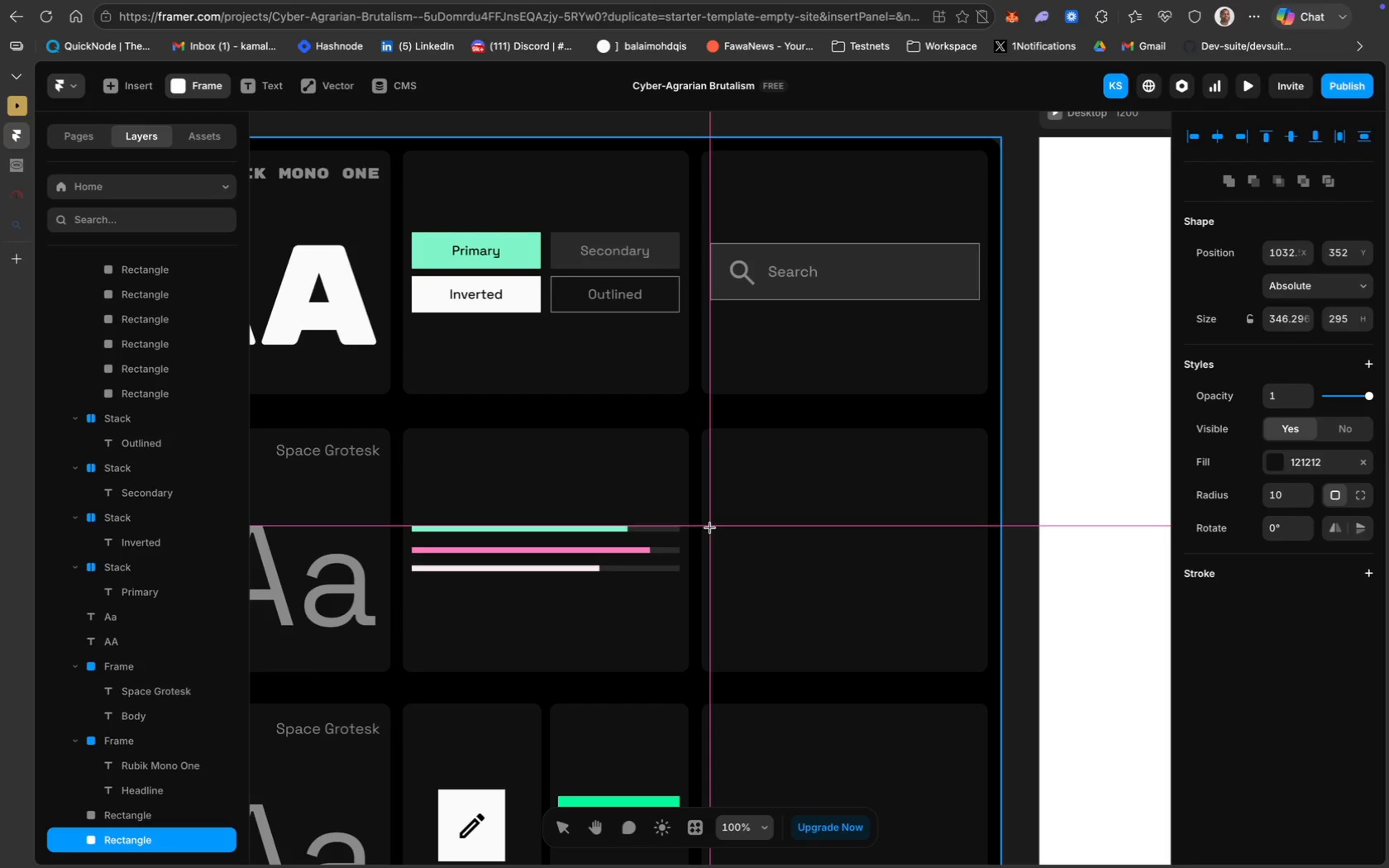 
left_click_drag(start_coordinate=[709, 527], to_coordinate=[978, 579])
 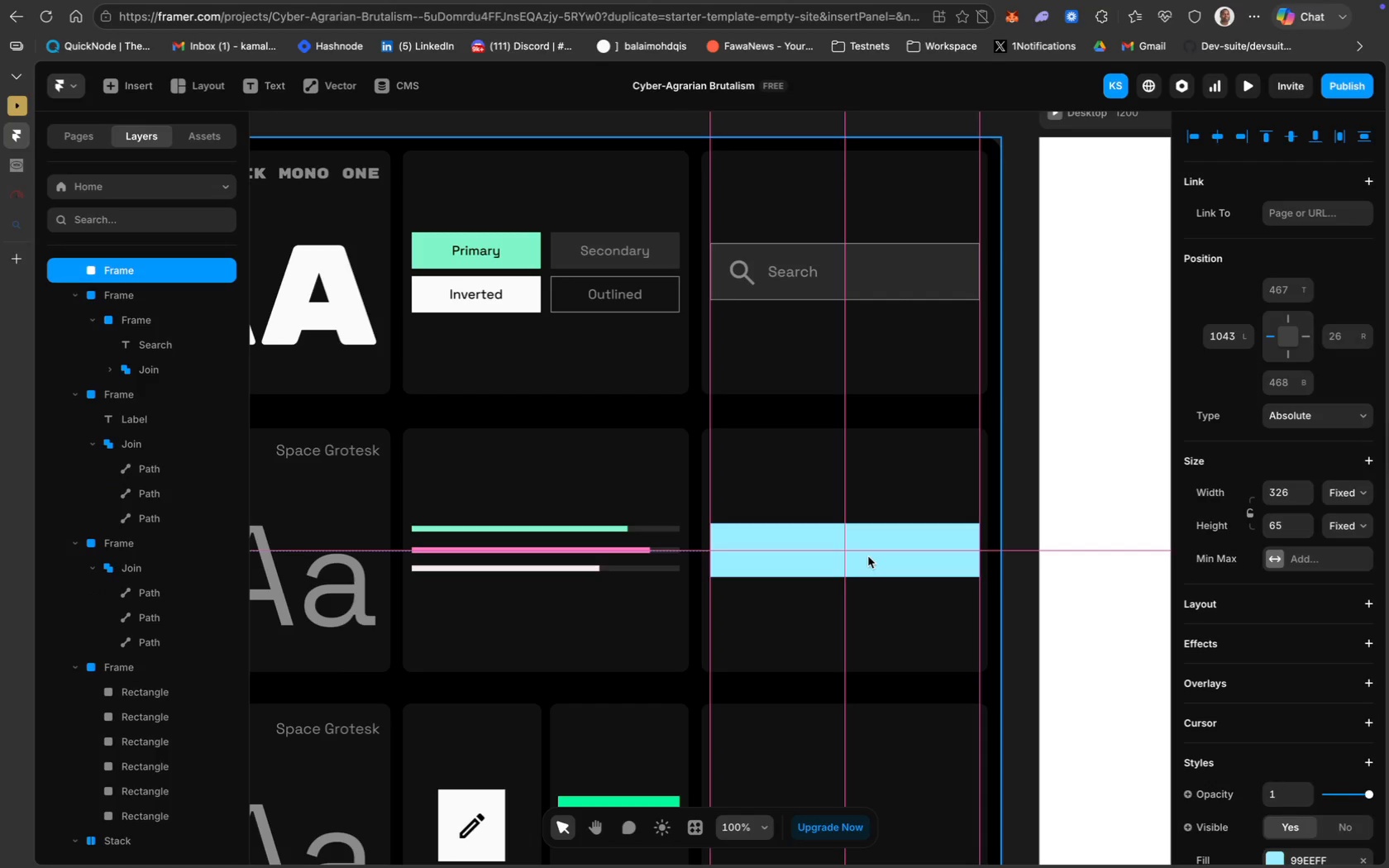 
scroll: coordinate [1273, 710], scroll_direction: down, amount: 22.0
 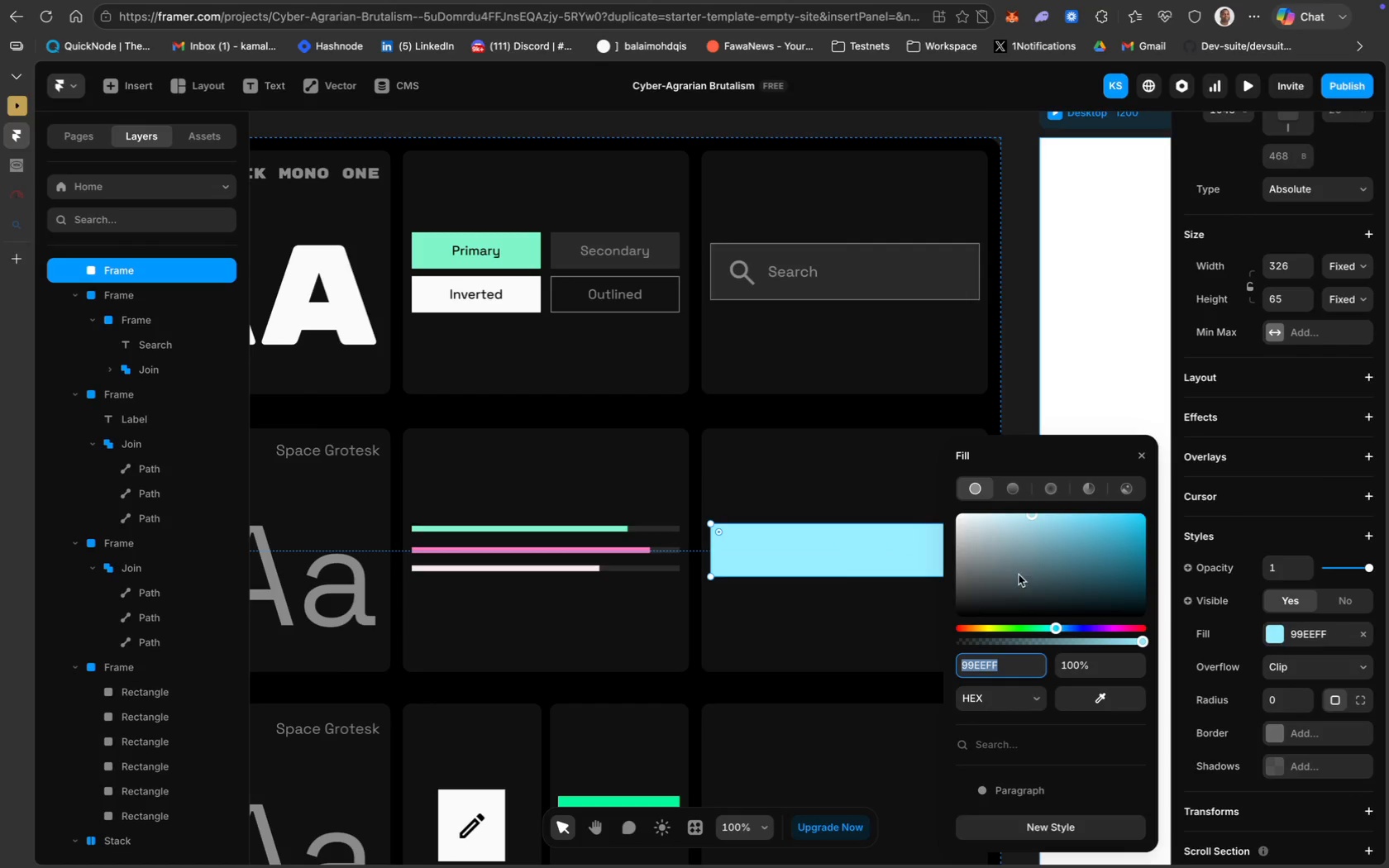 
left_click([908, 284])
 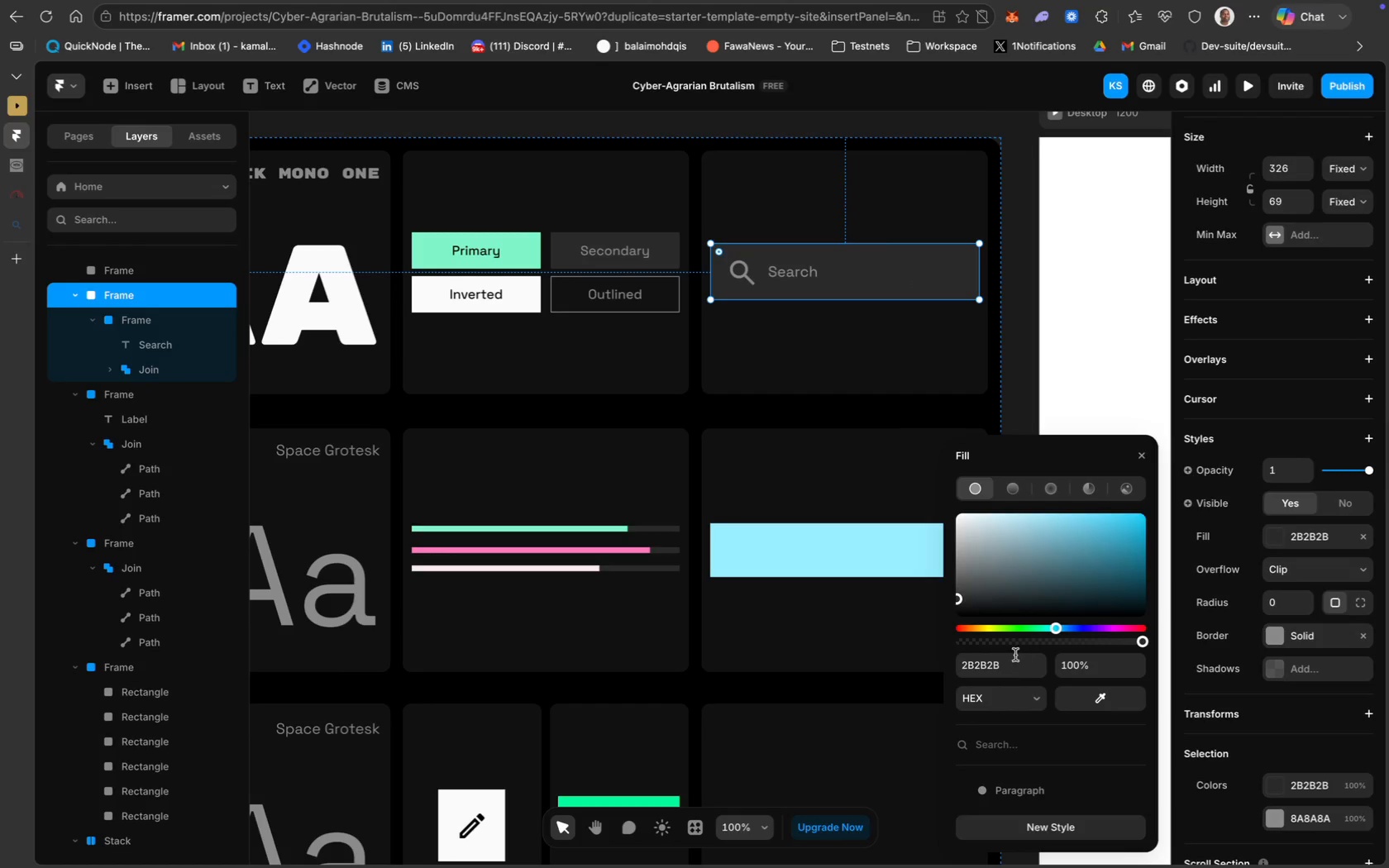 
wait(6.16)
 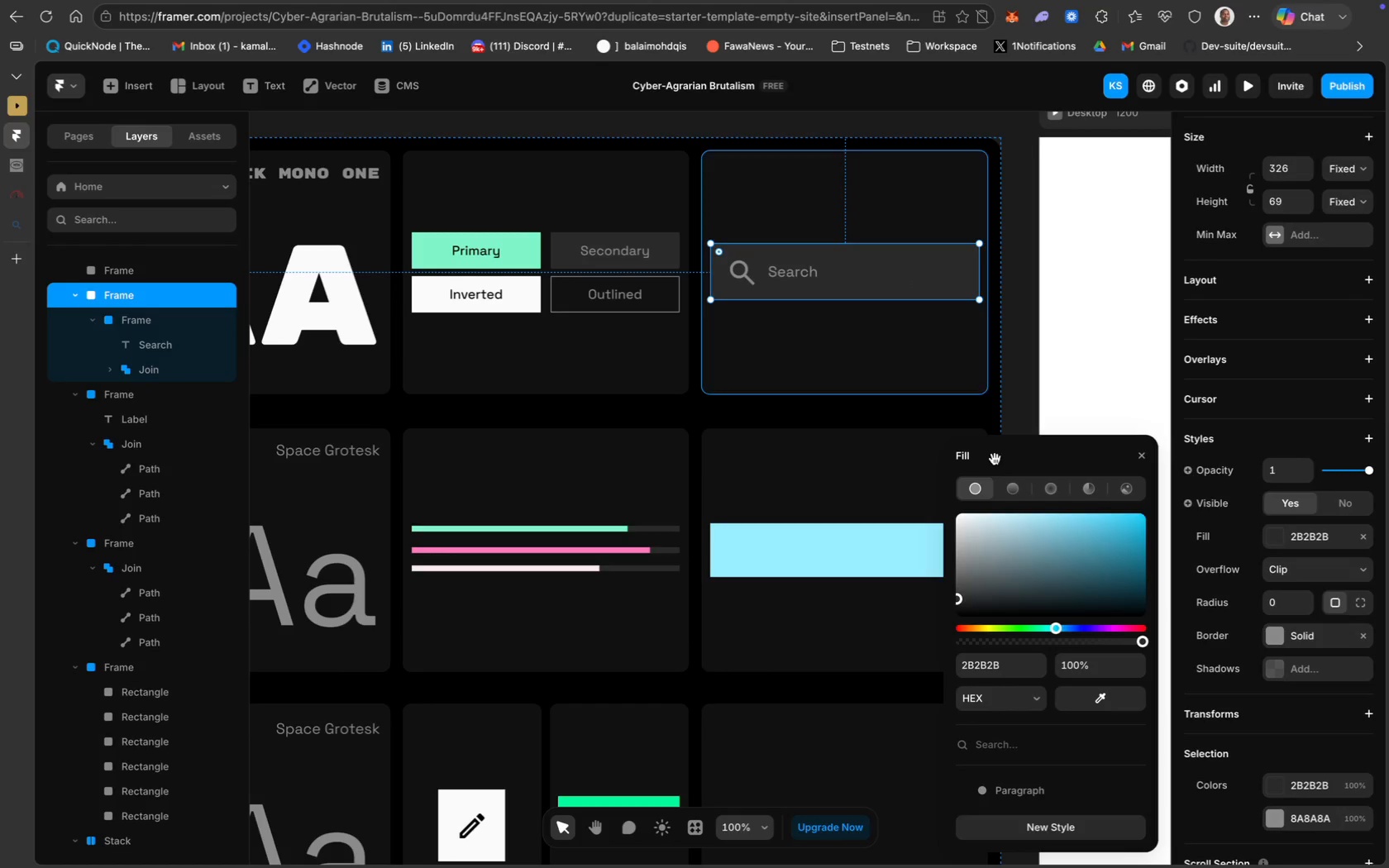 
key(Meta+C)
 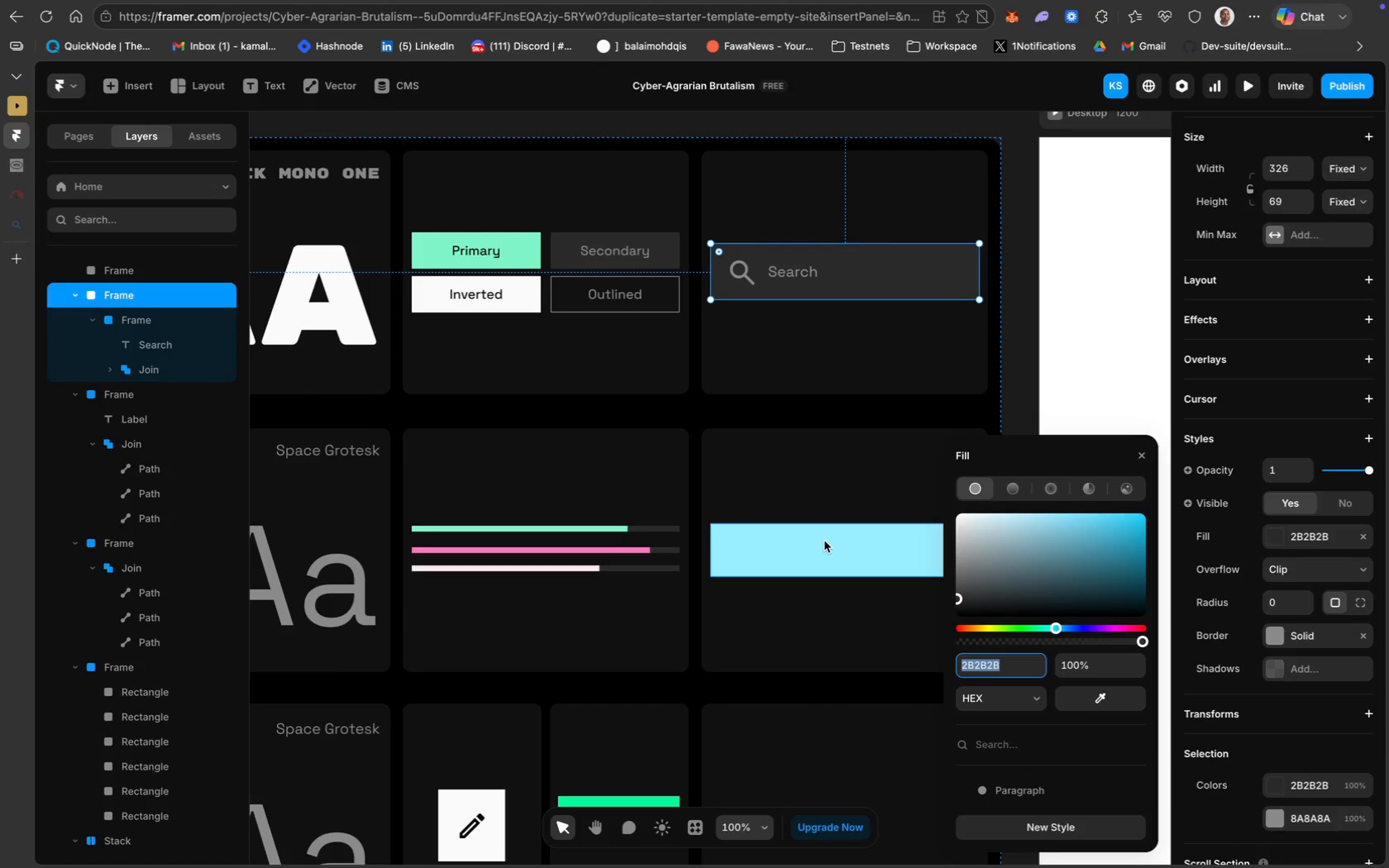 
left_click([825, 542])
 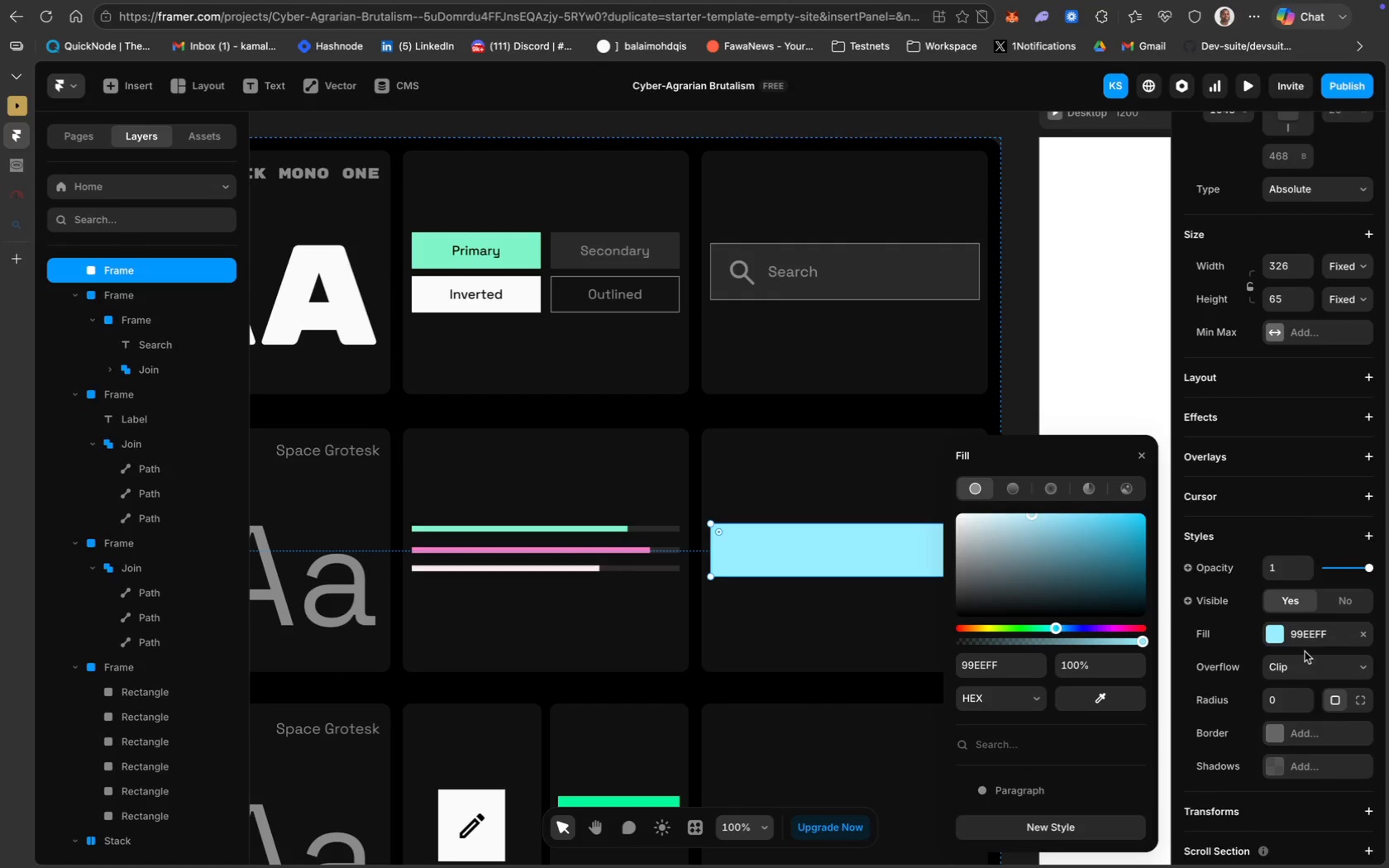 
left_click([1309, 640])
 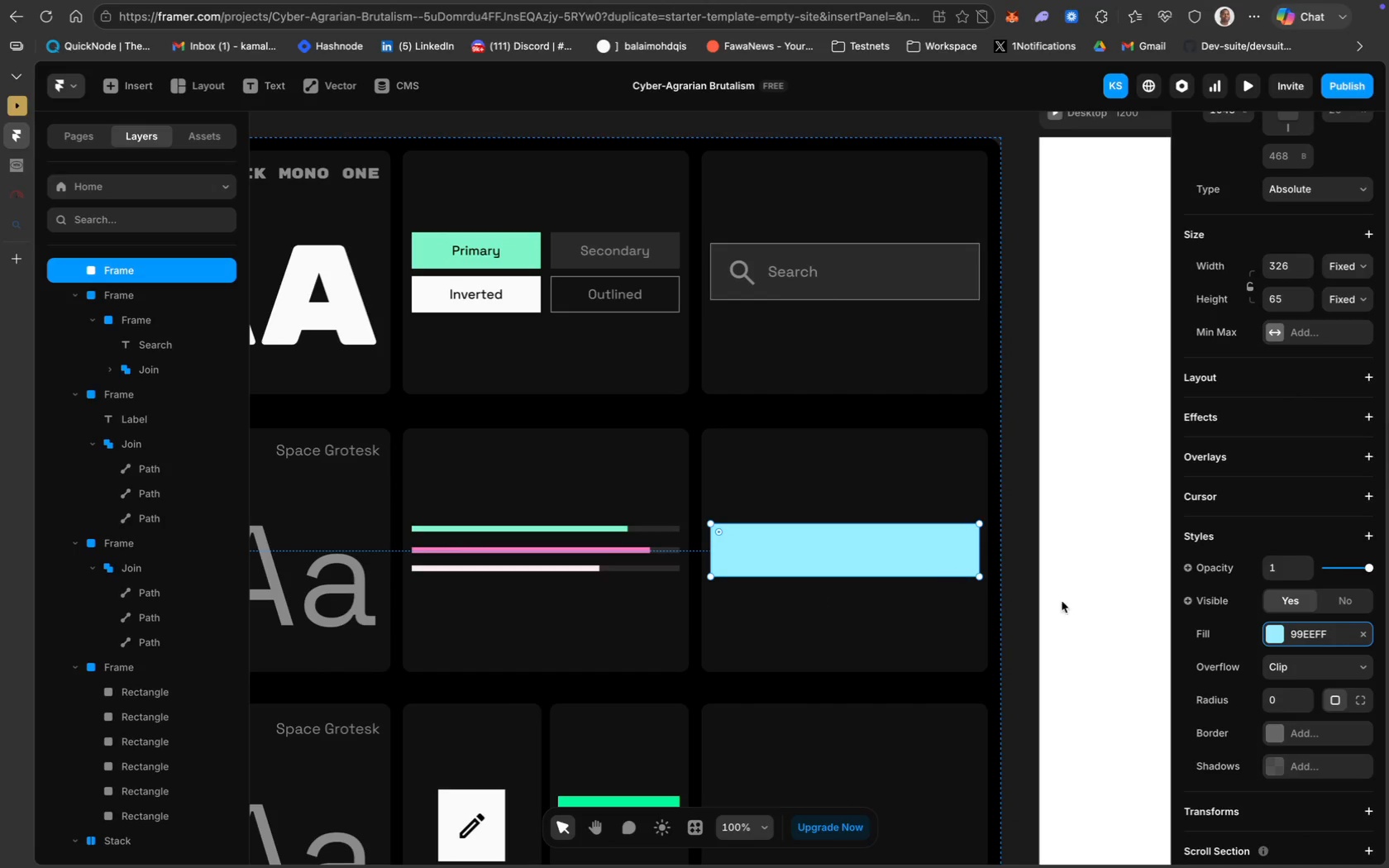 
left_click([1307, 633])
 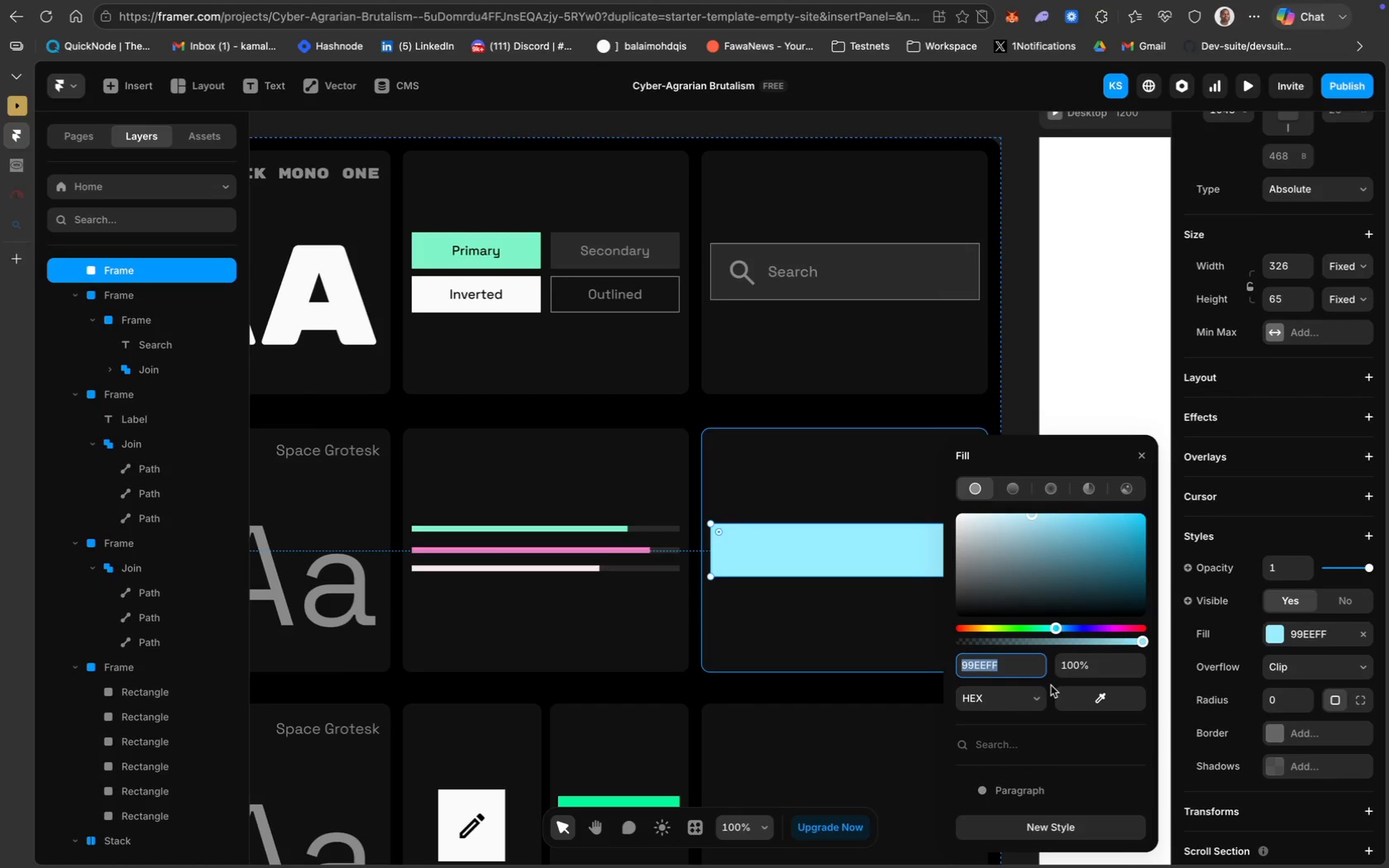 
wait(7.95)
 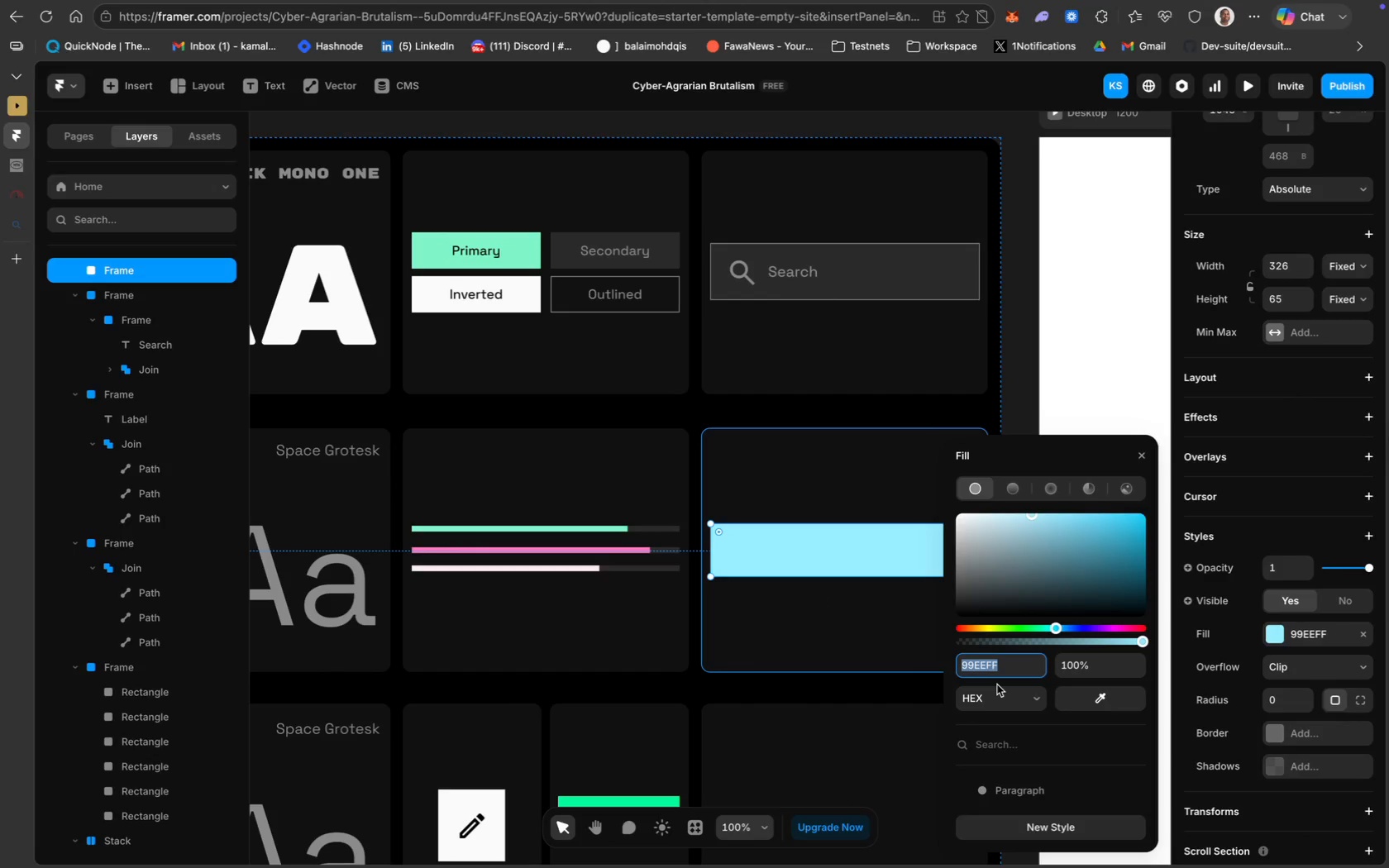 
key(Meta+V)
 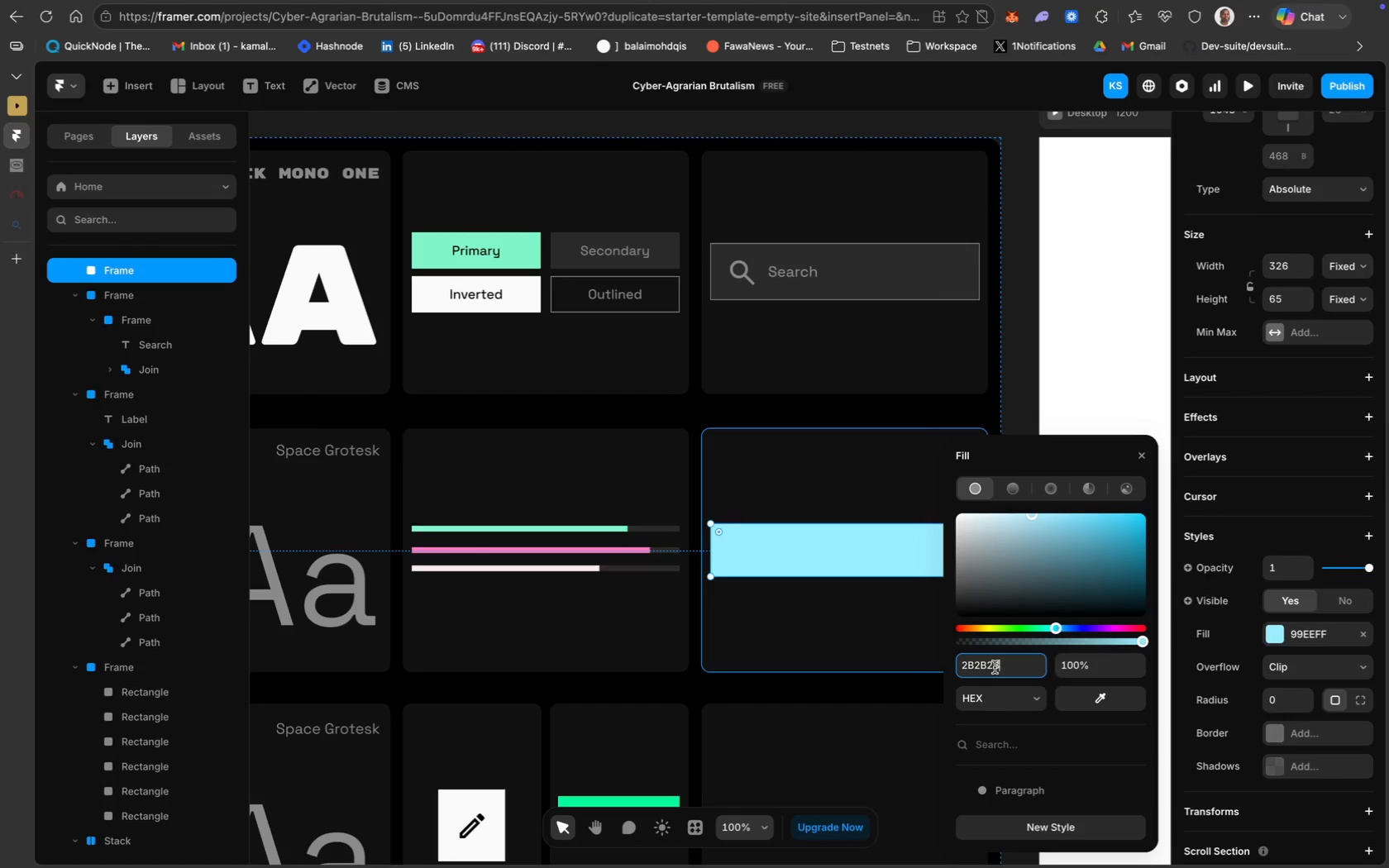 
key(Enter)
 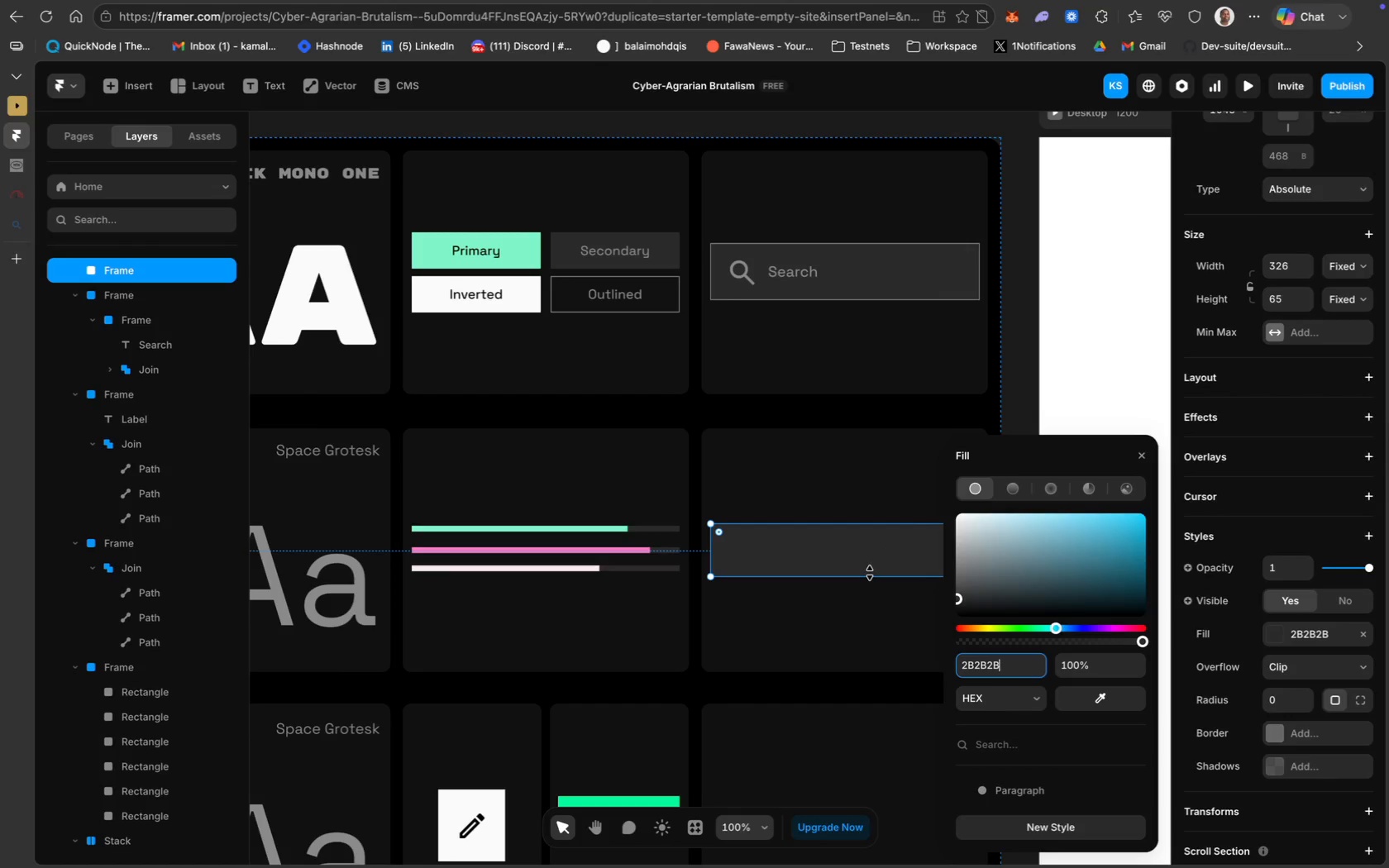 
wait(5.07)
 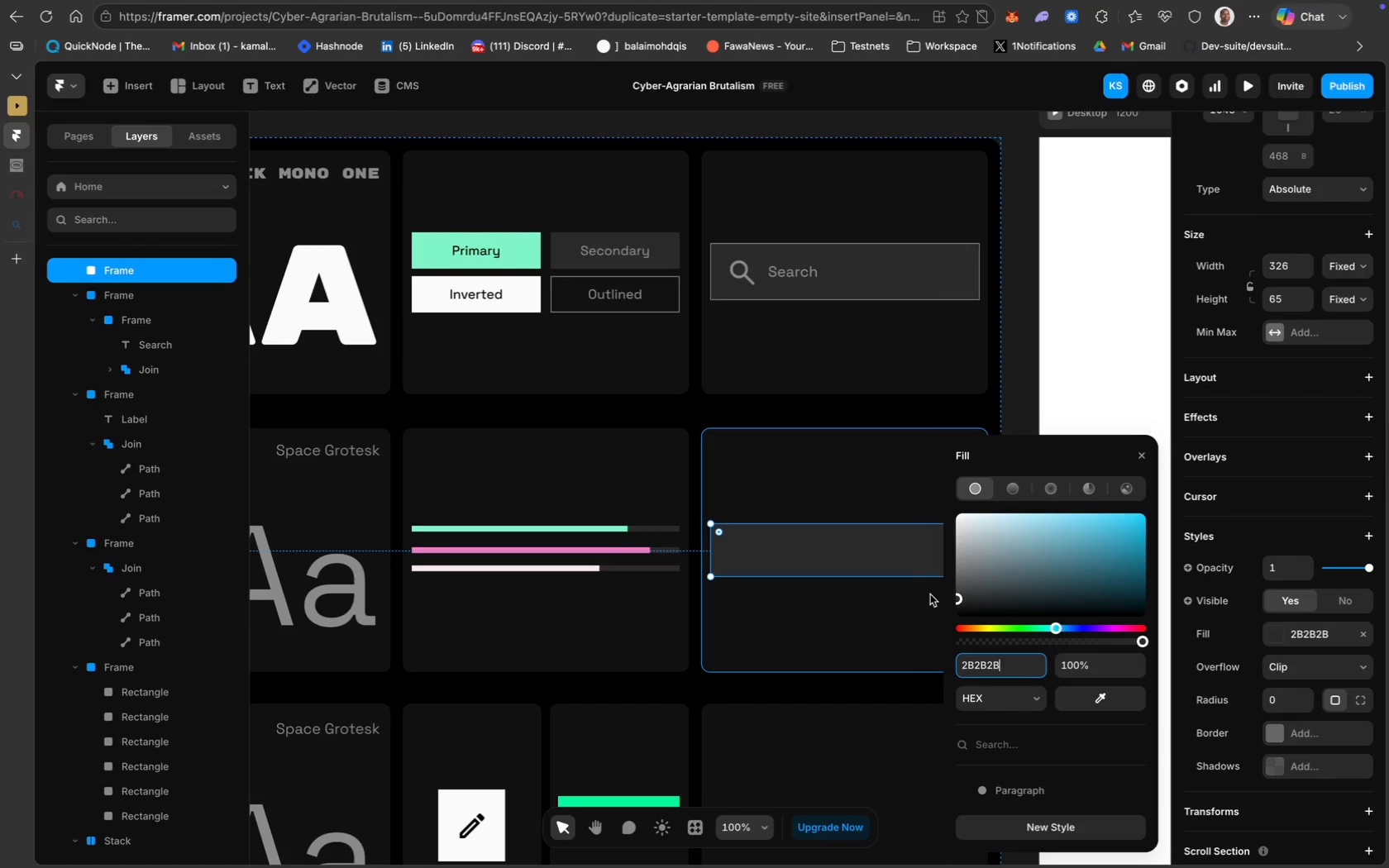 
key(CapsLock)
 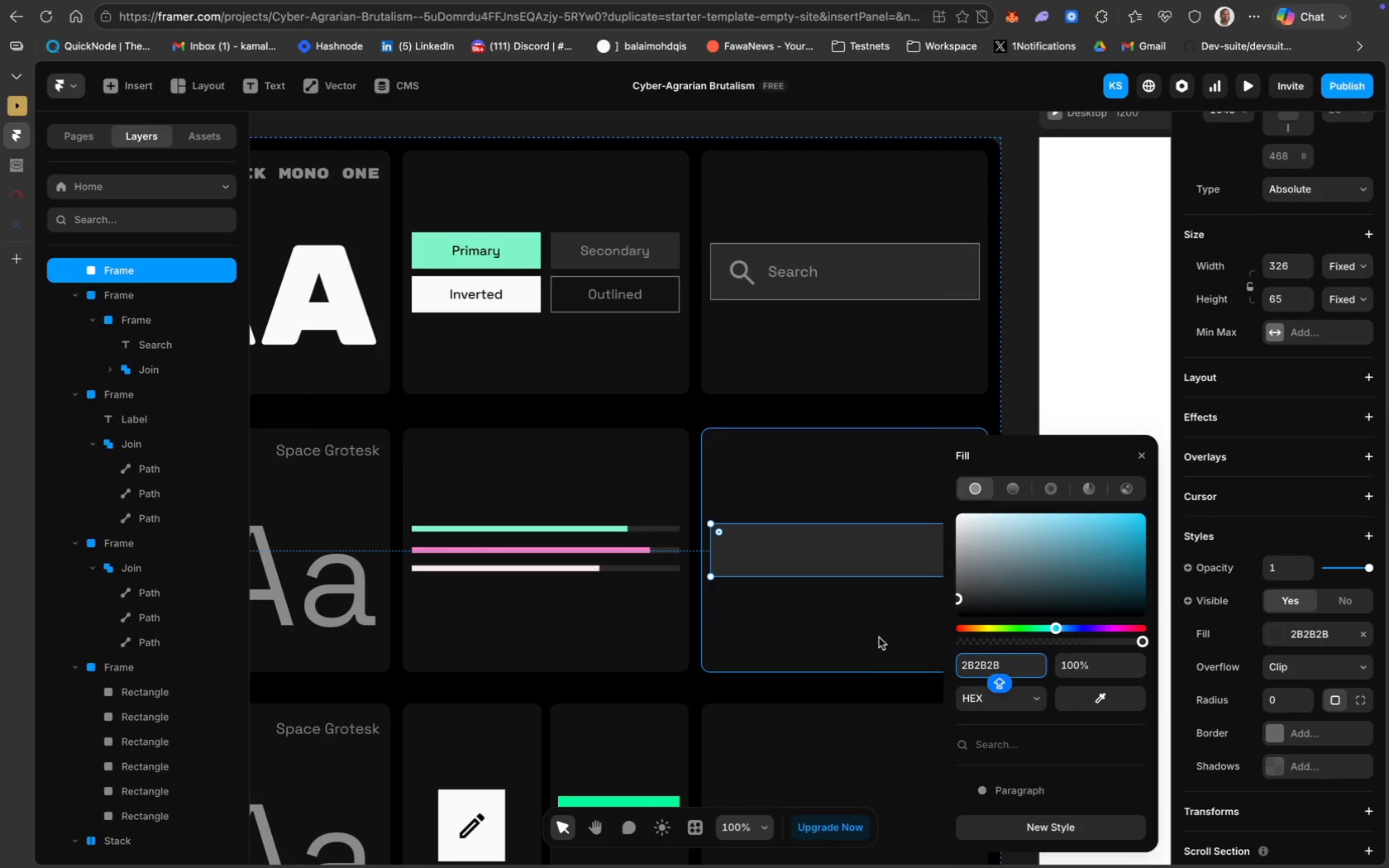 
wait(6.26)
 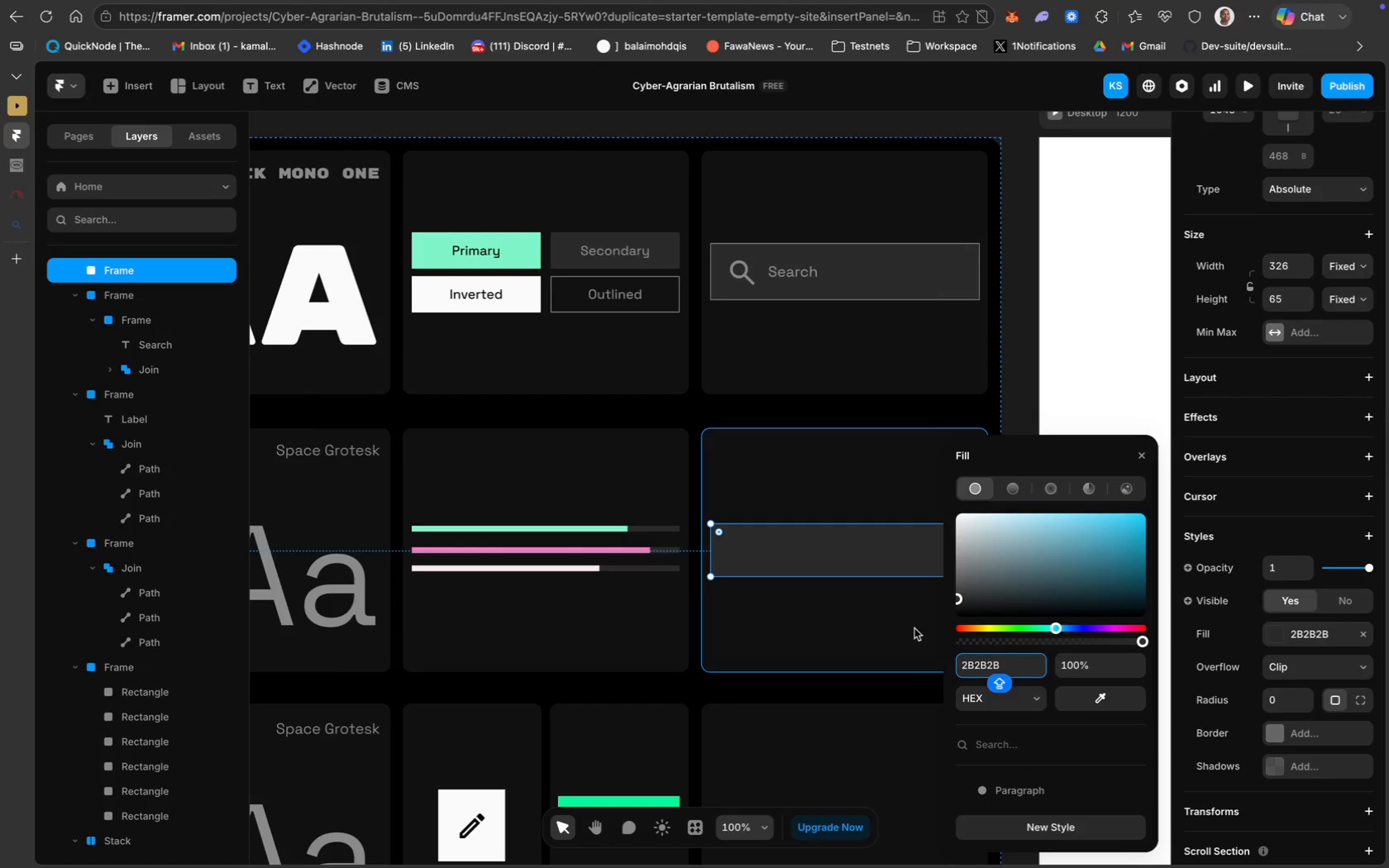 
left_click([856, 689])
 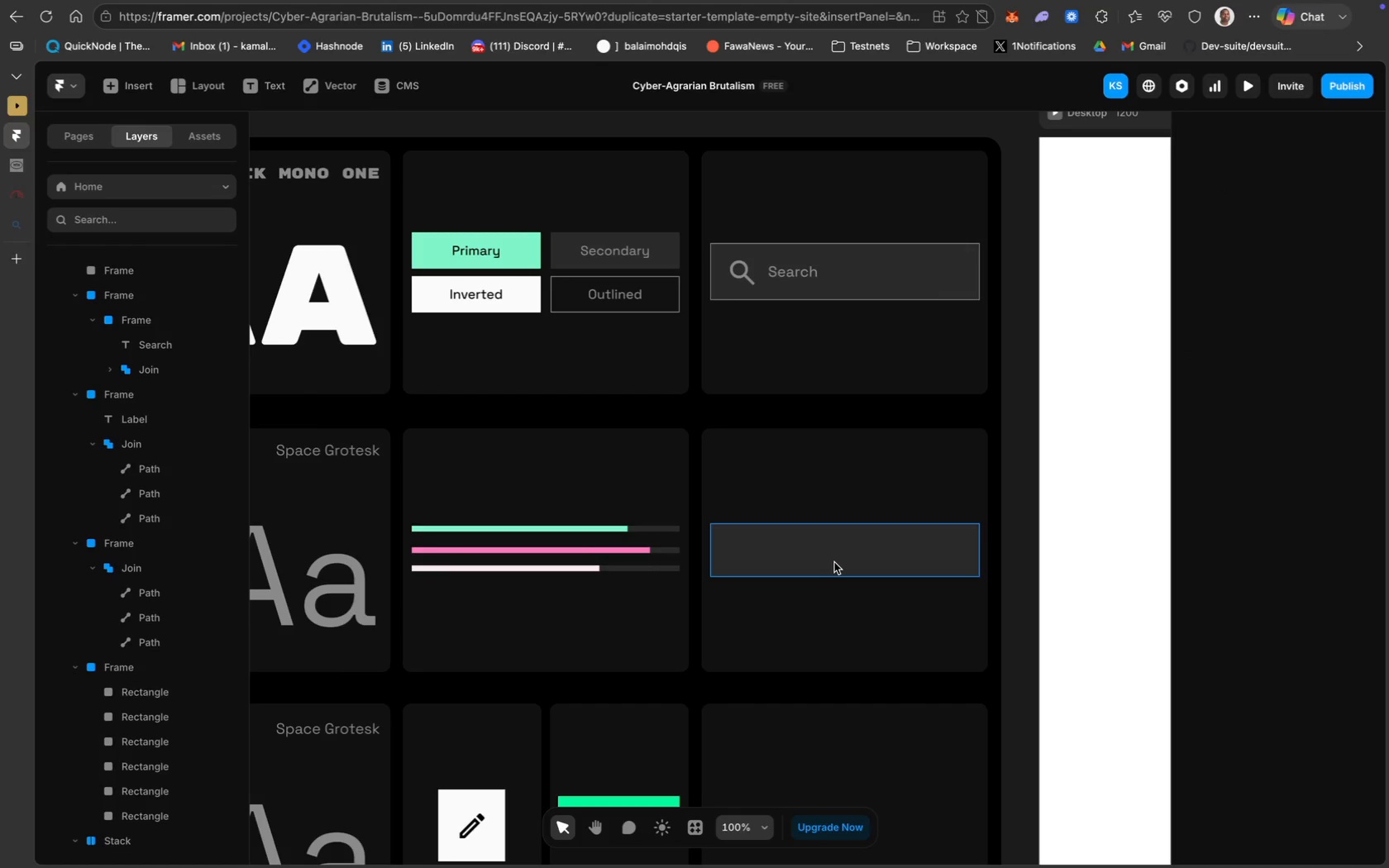 
left_click([834, 563])
 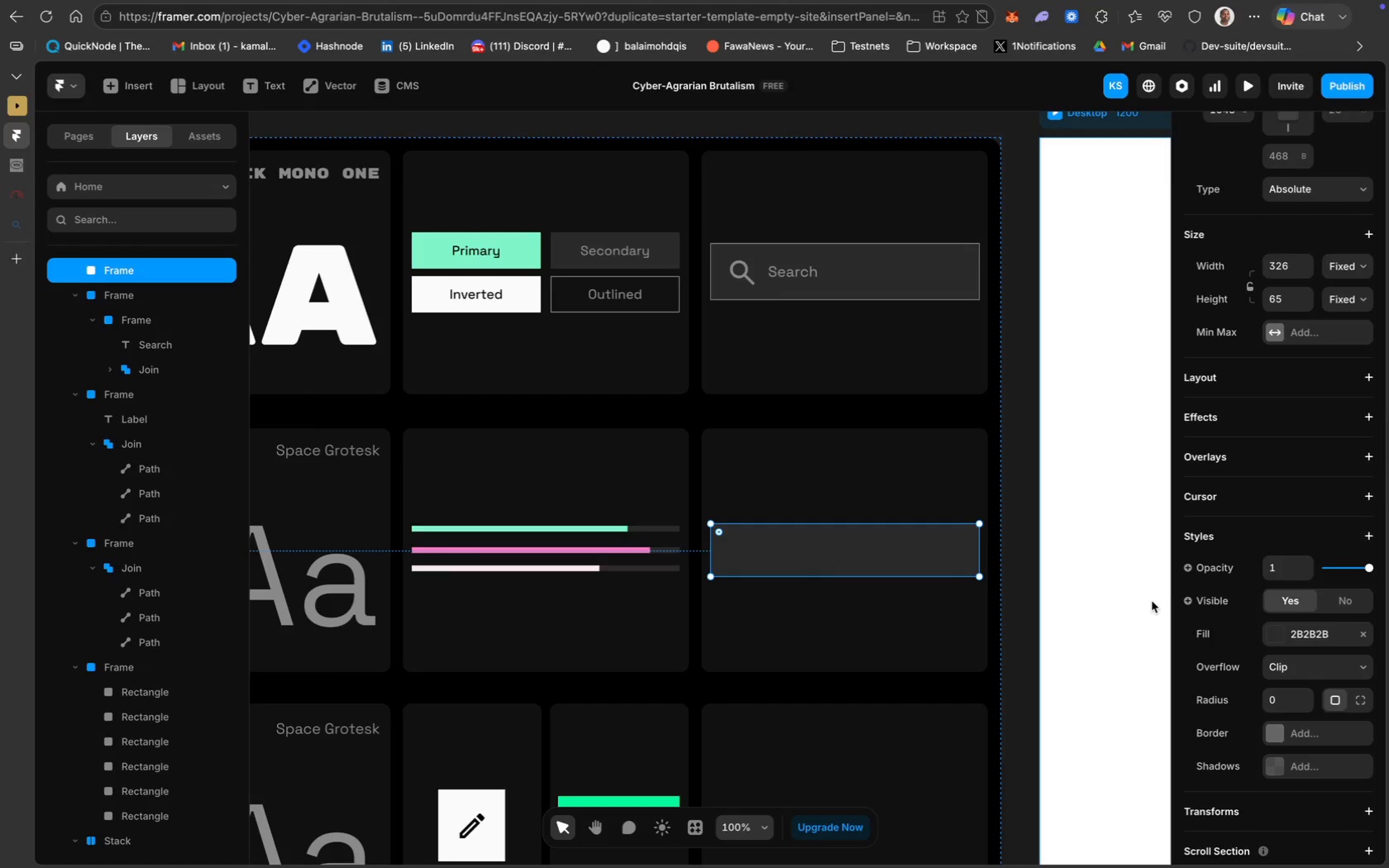 
scroll: coordinate [1346, 725], scroll_direction: down, amount: 35.0
 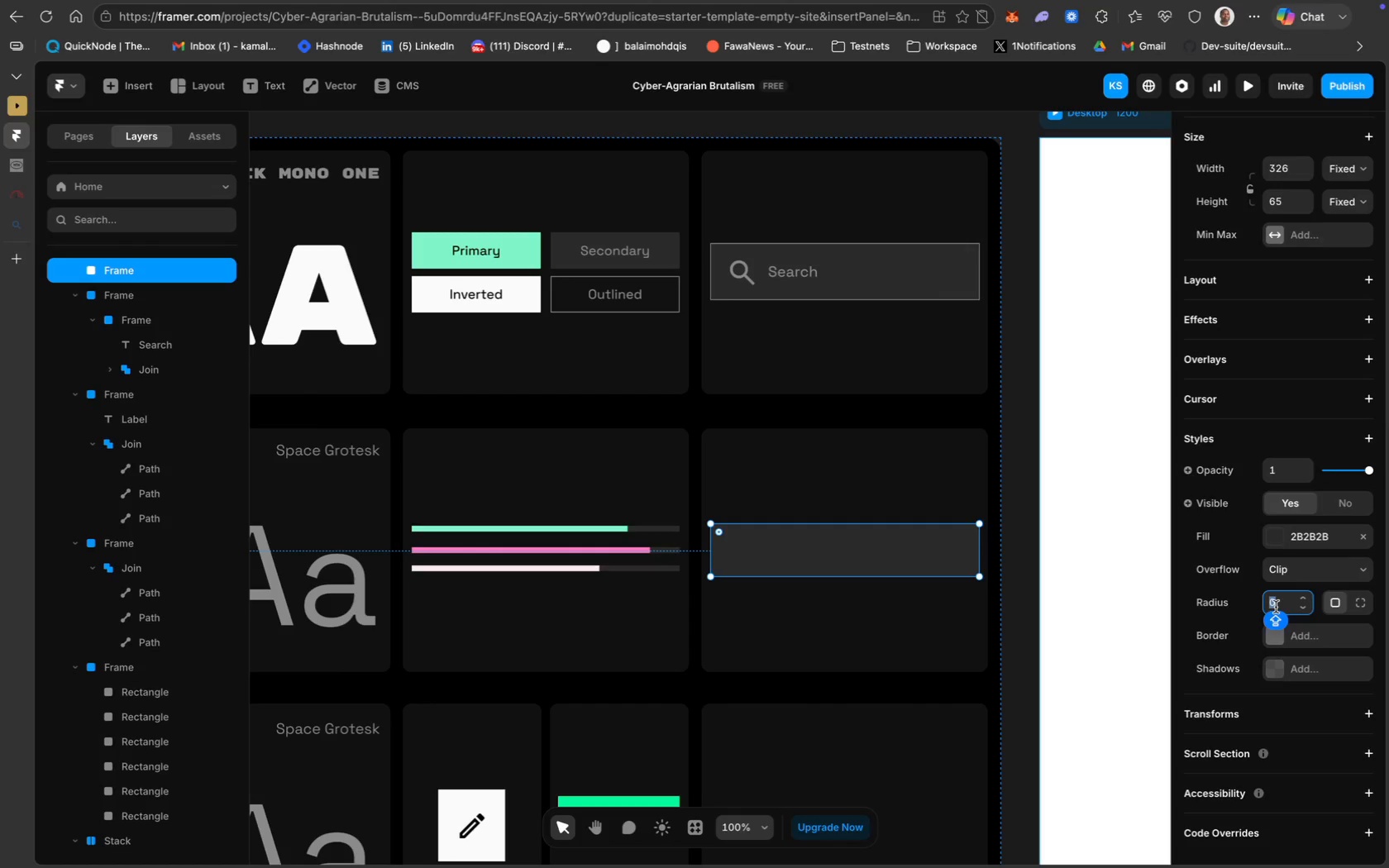 
type(20)
 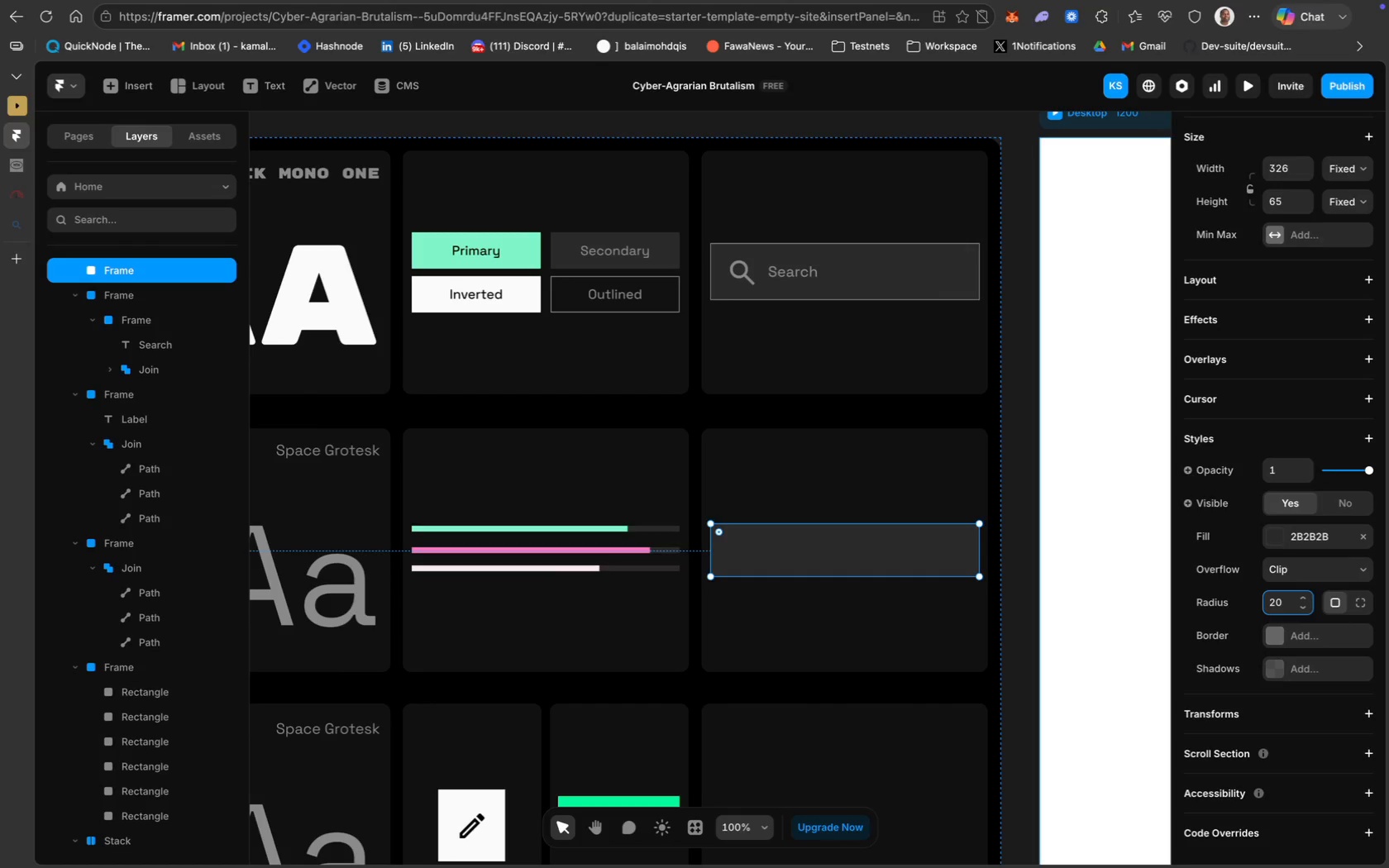 
key(Enter)
 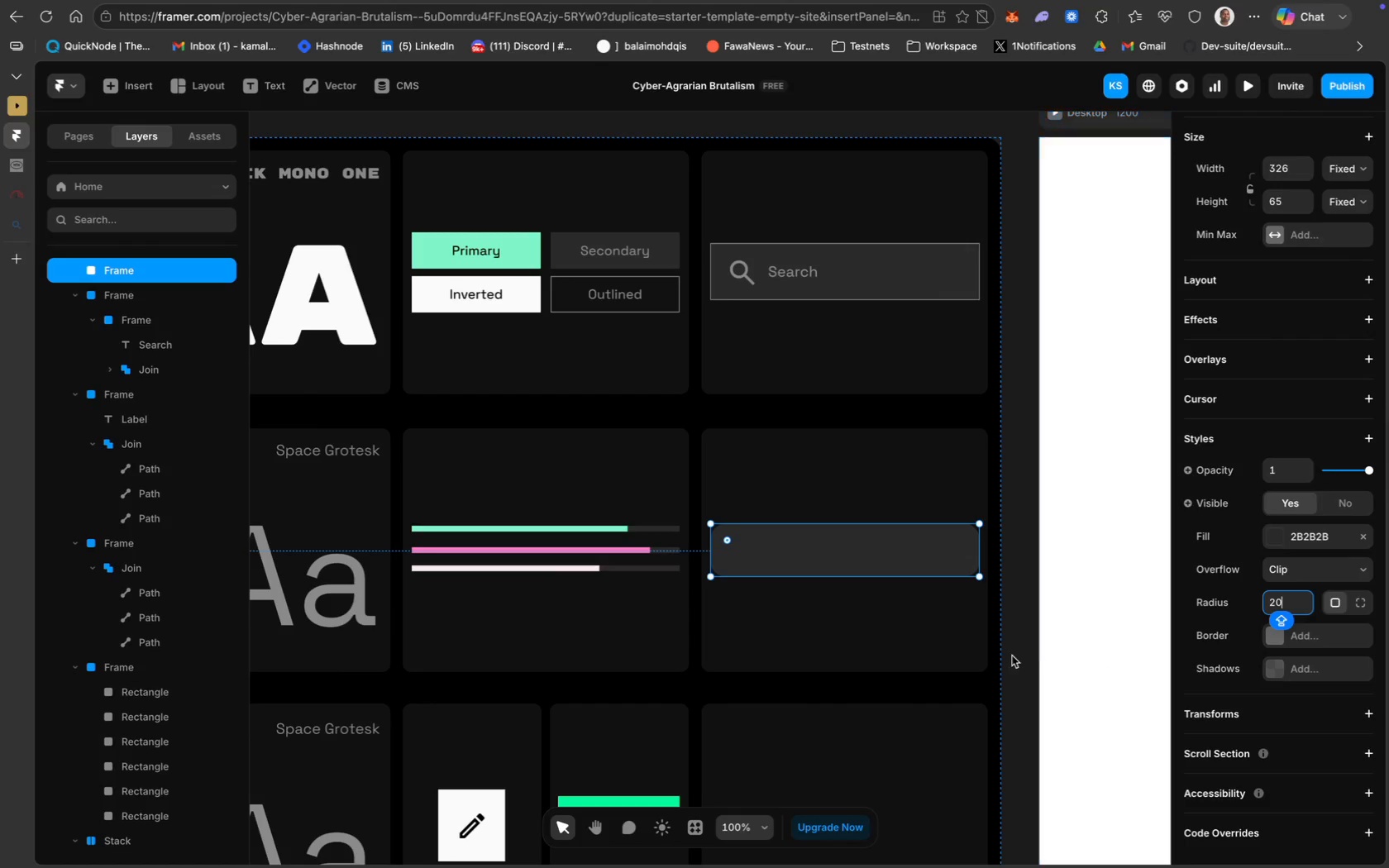 
wait(5.75)
 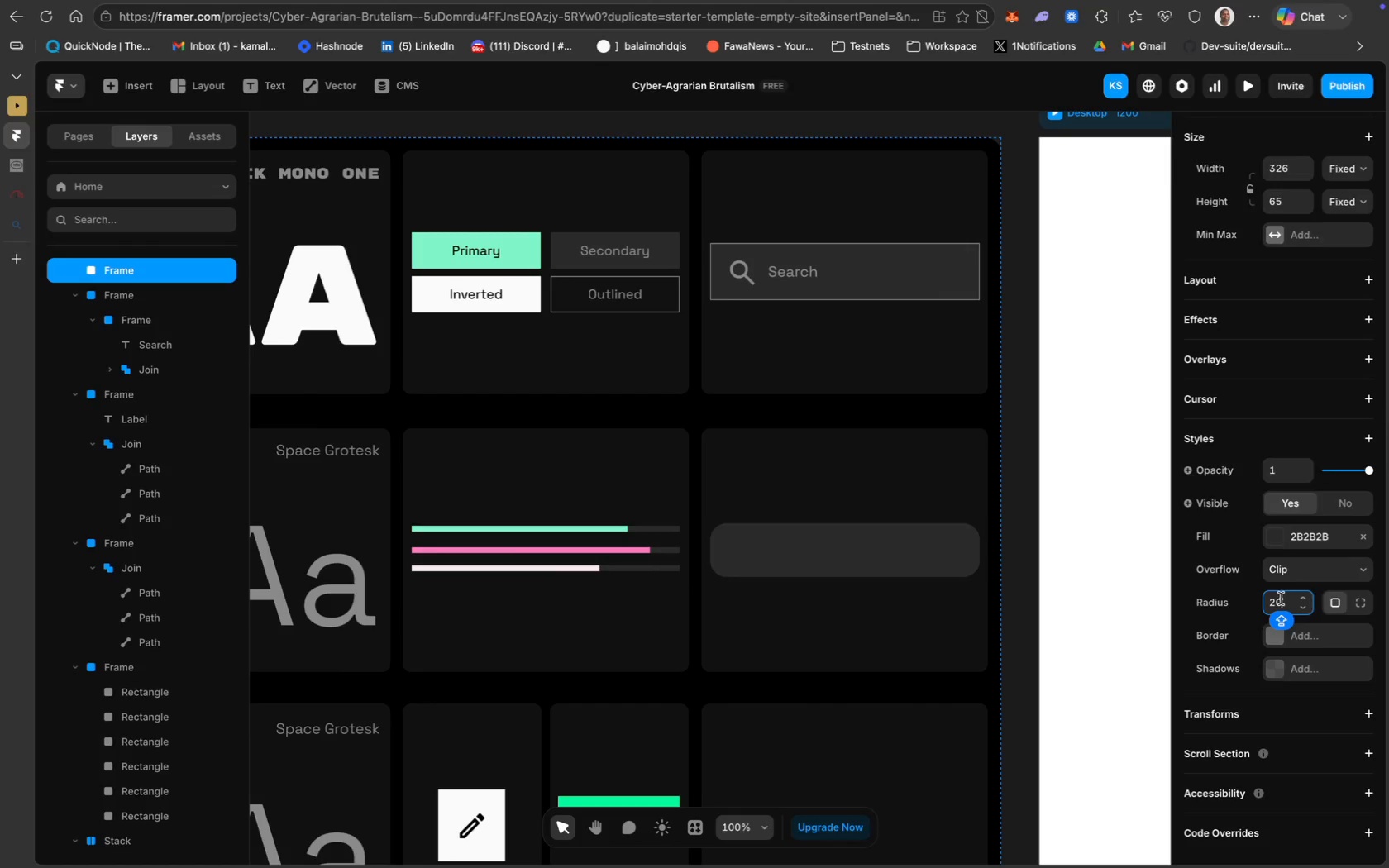 
left_click([848, 604])
 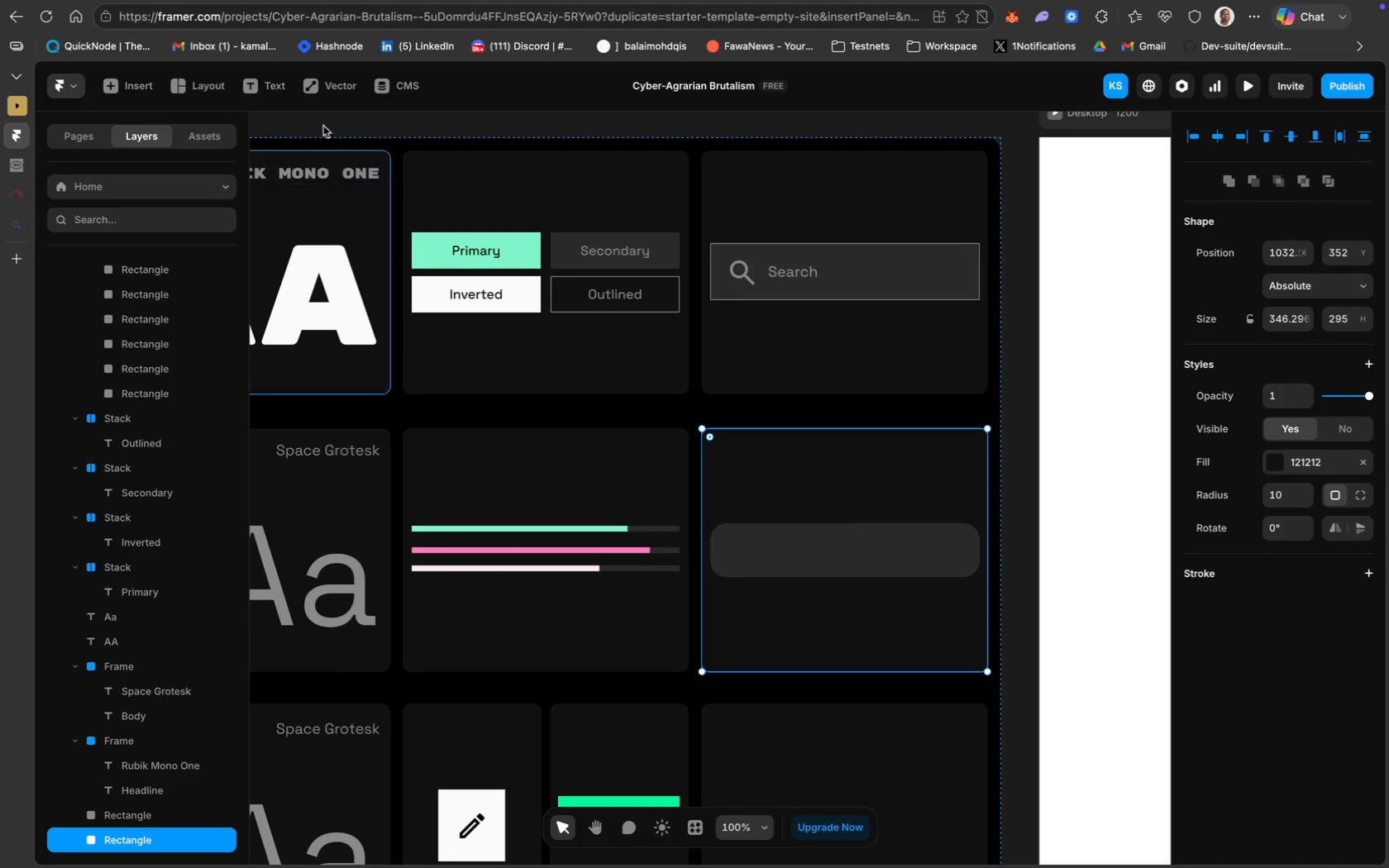 
left_click([215, 85])
 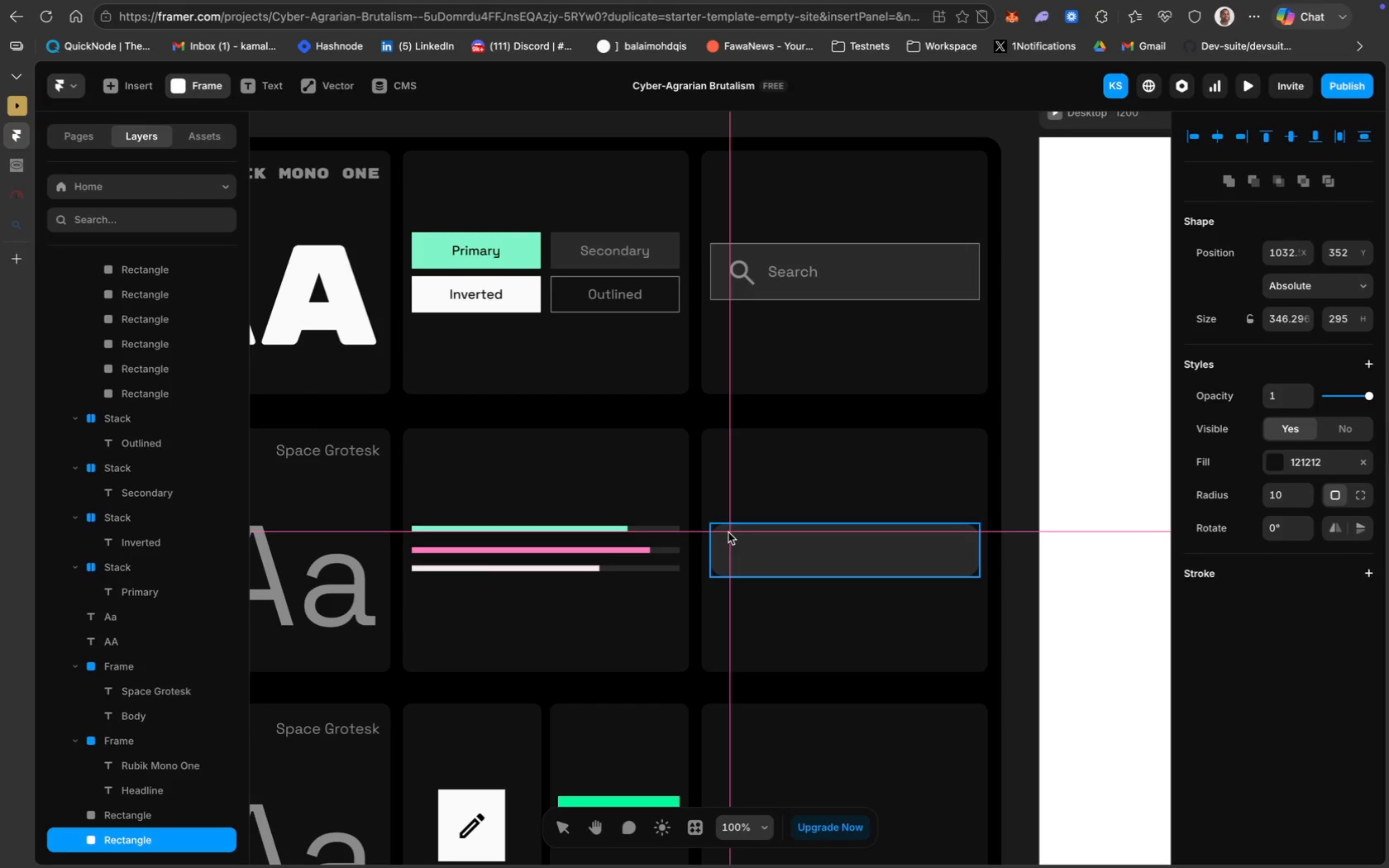 
left_click_drag(start_coordinate=[728, 532], to_coordinate=[767, 570])
 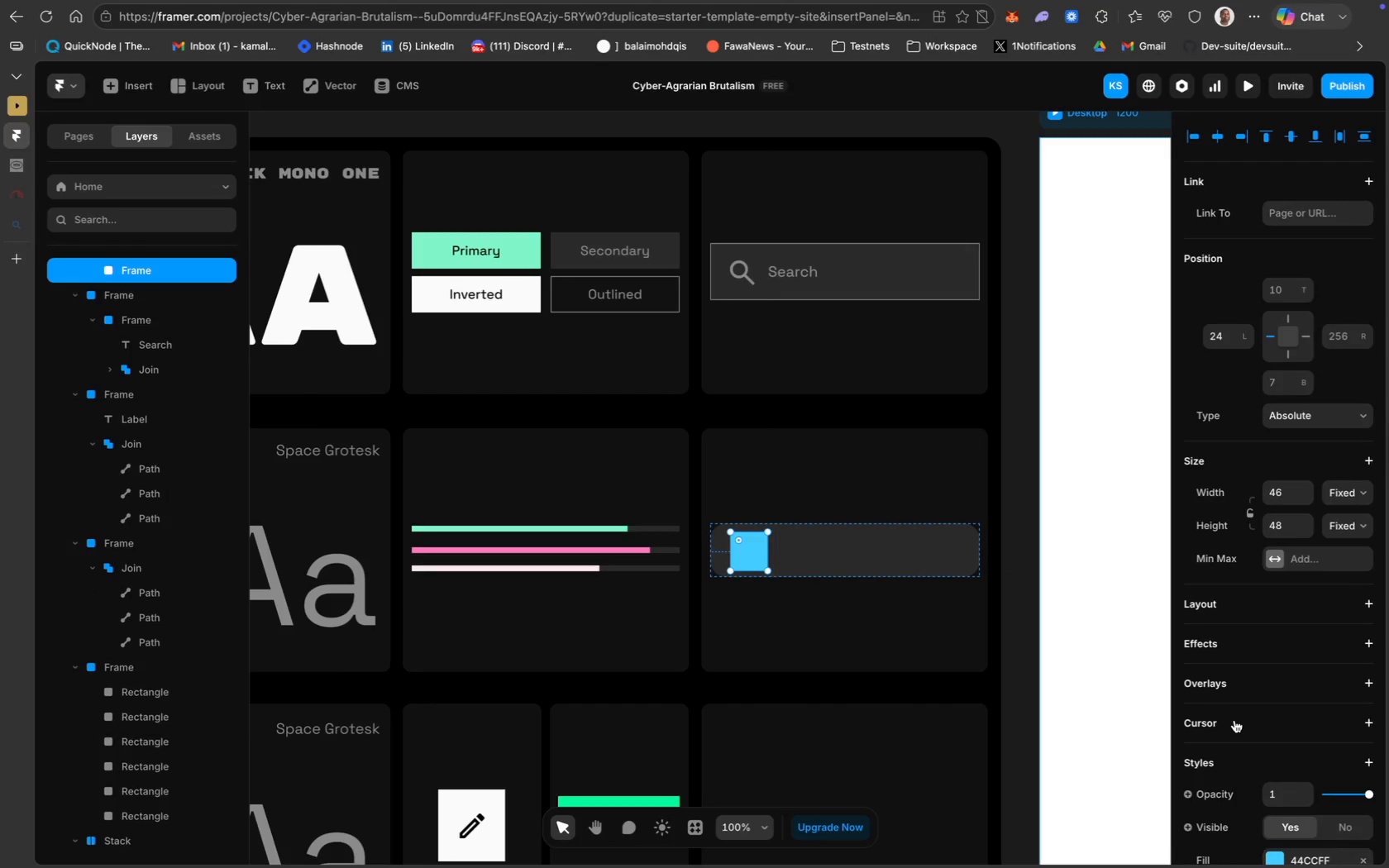 
scroll: coordinate [1234, 720], scroll_direction: down, amount: 30.0
 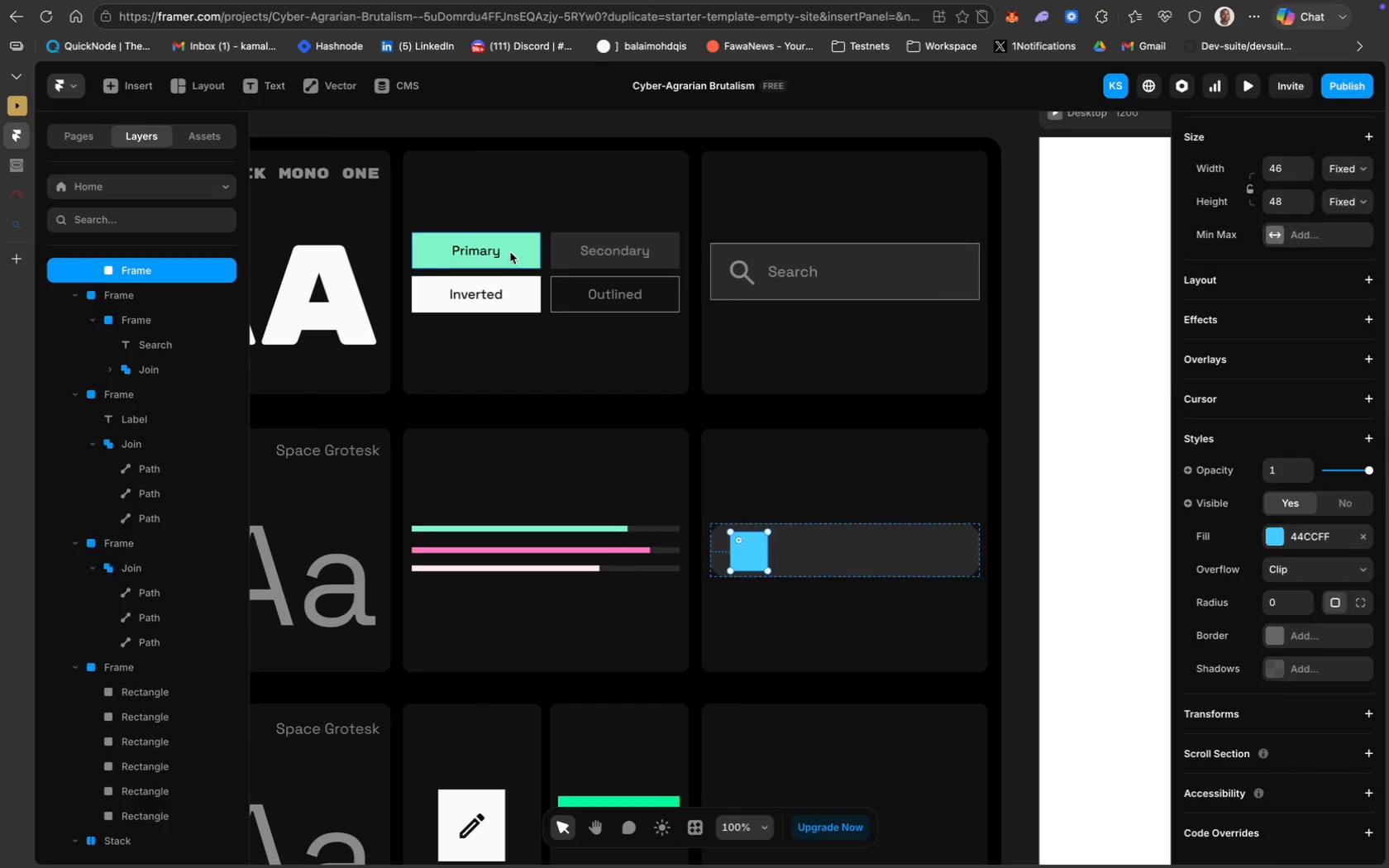 
wait(5.64)
 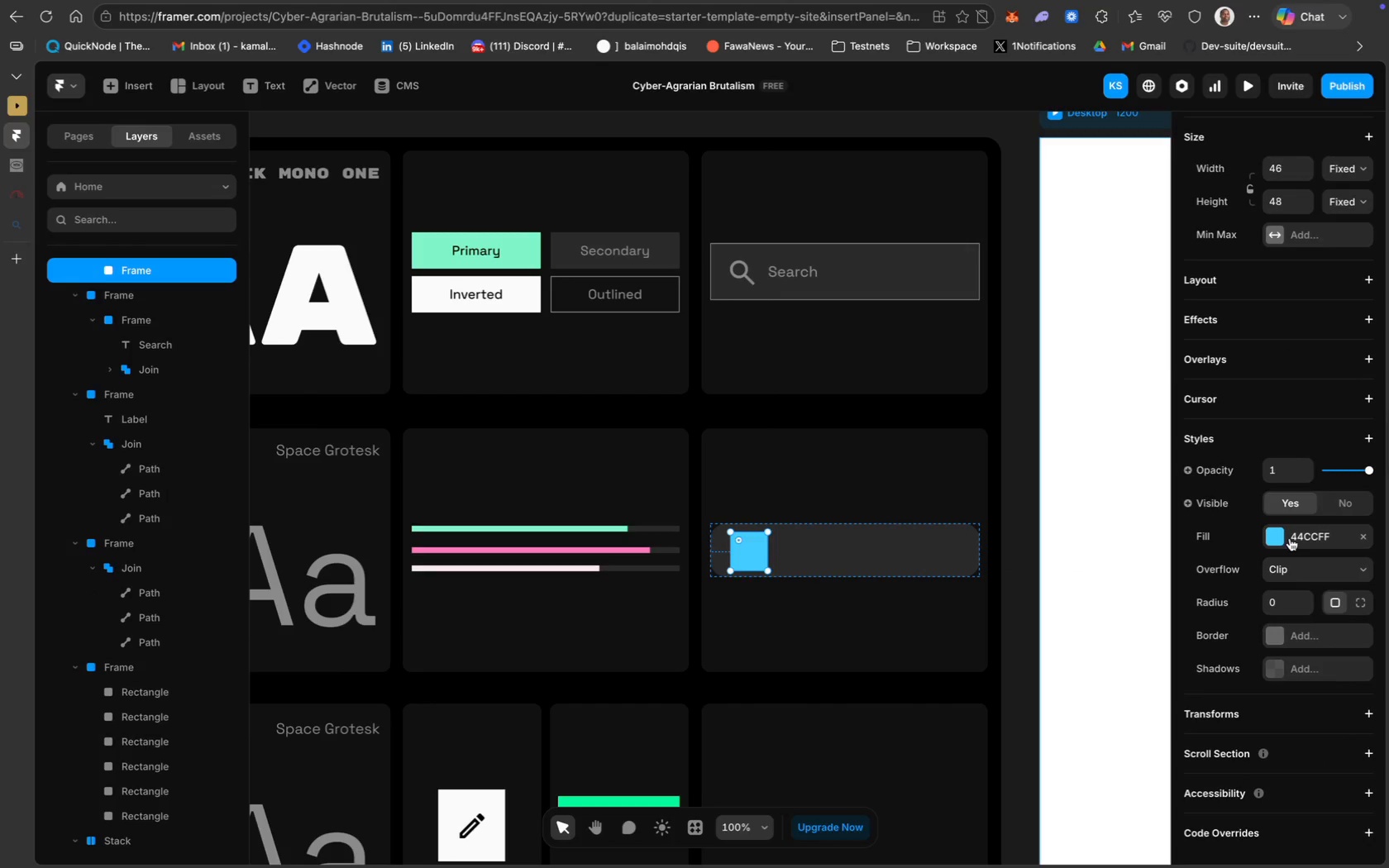 
left_click([1314, 584])
 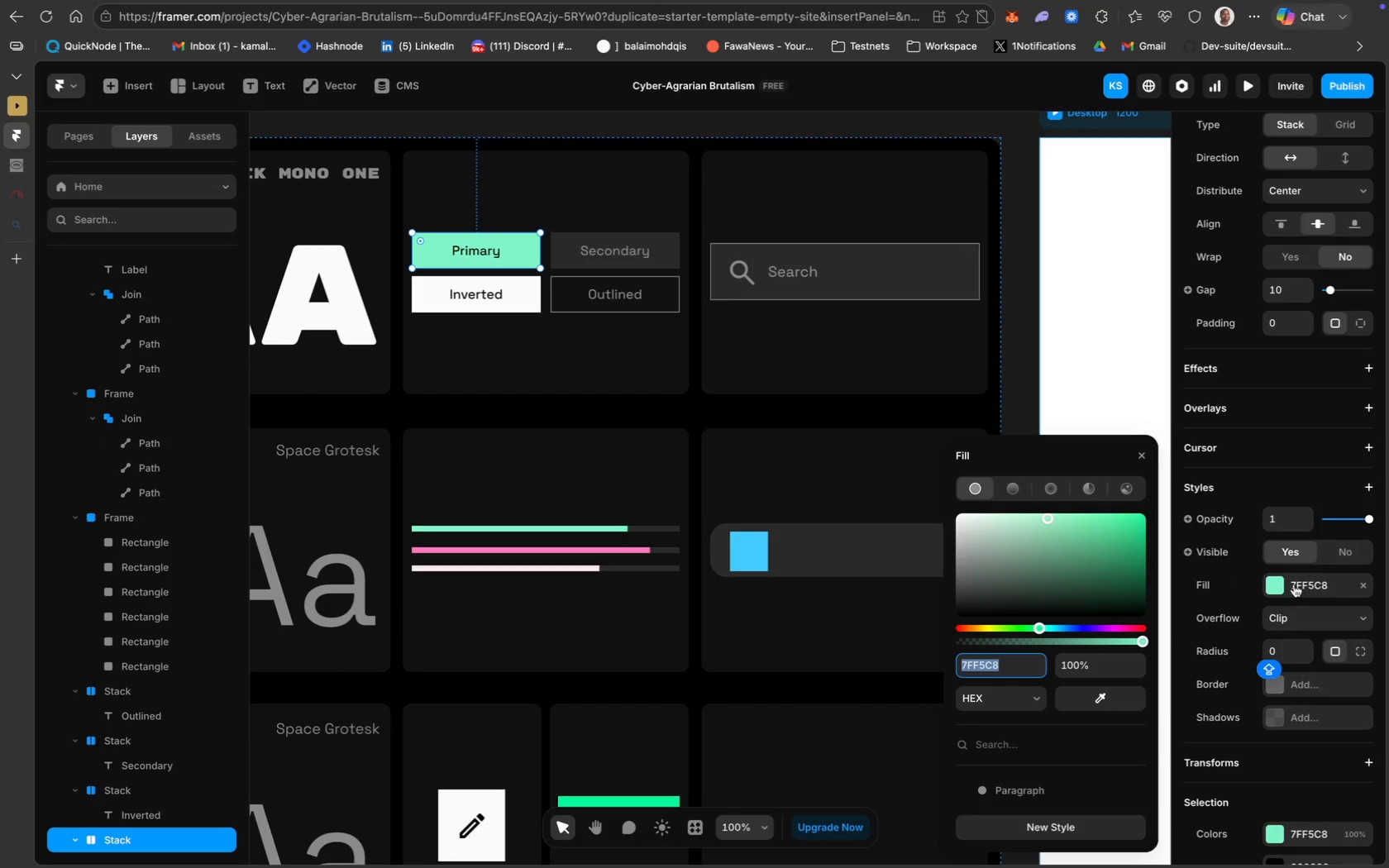 
key(Meta+C)
 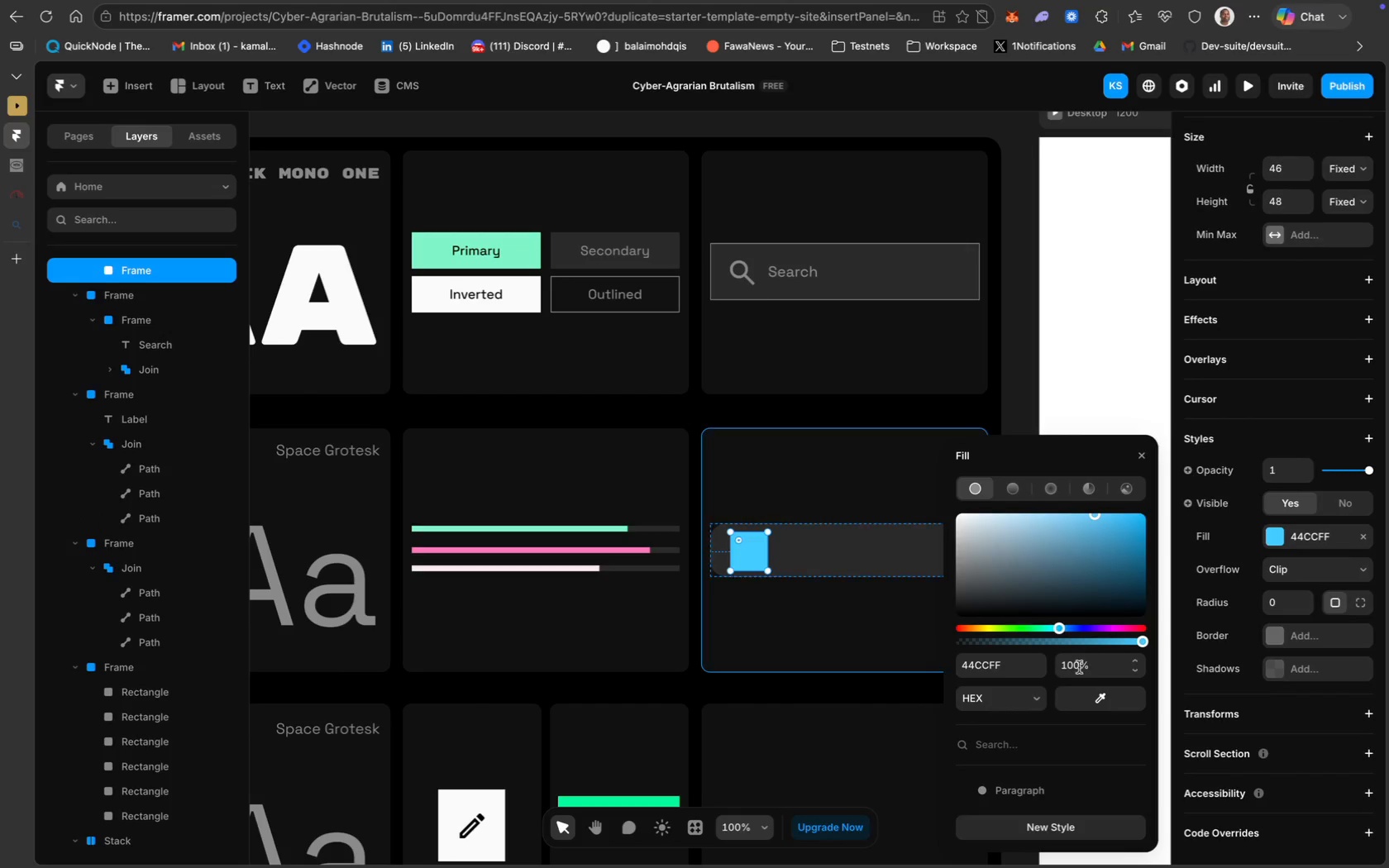 
left_click([1019, 665])
 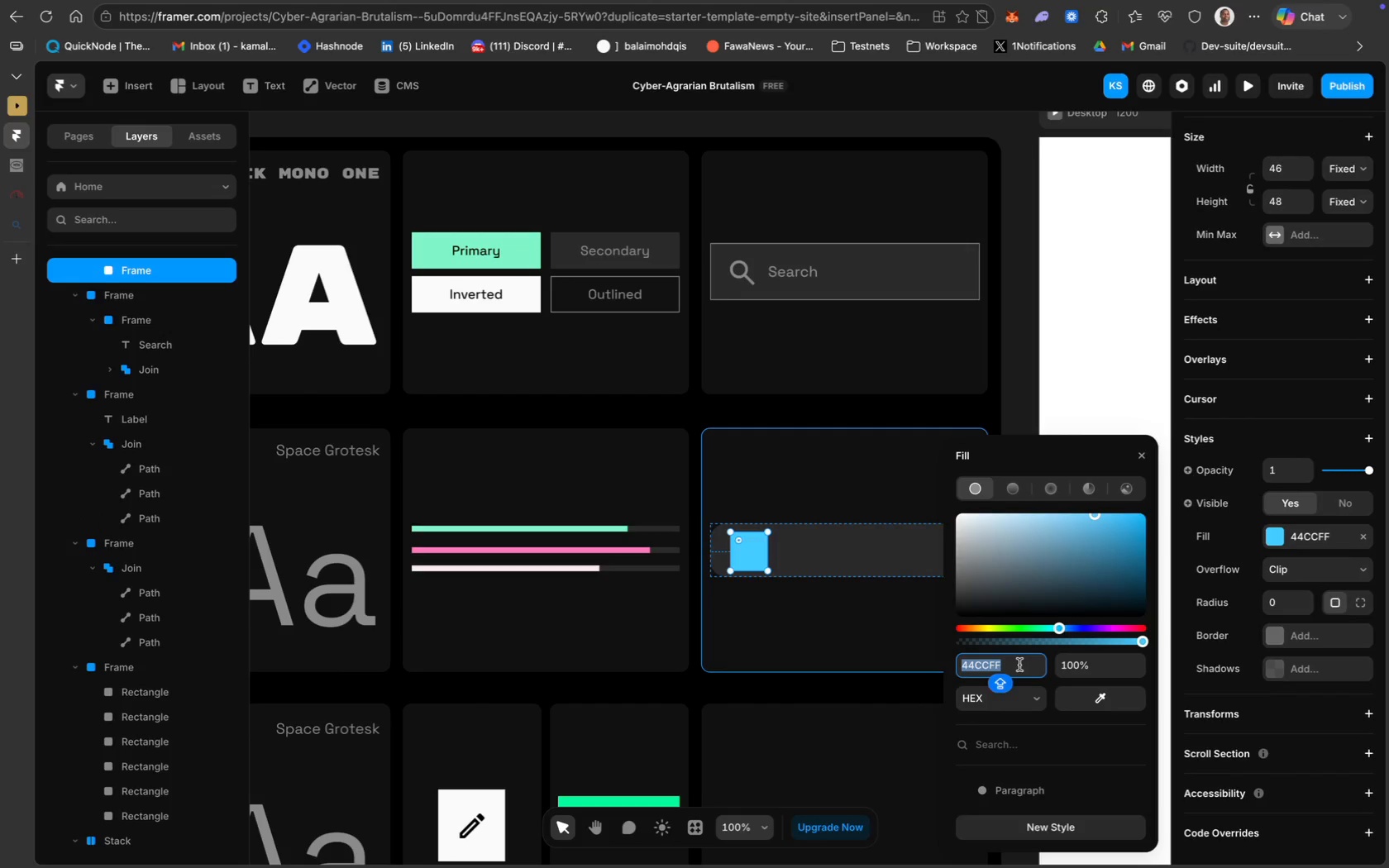 
key(Meta+V)
 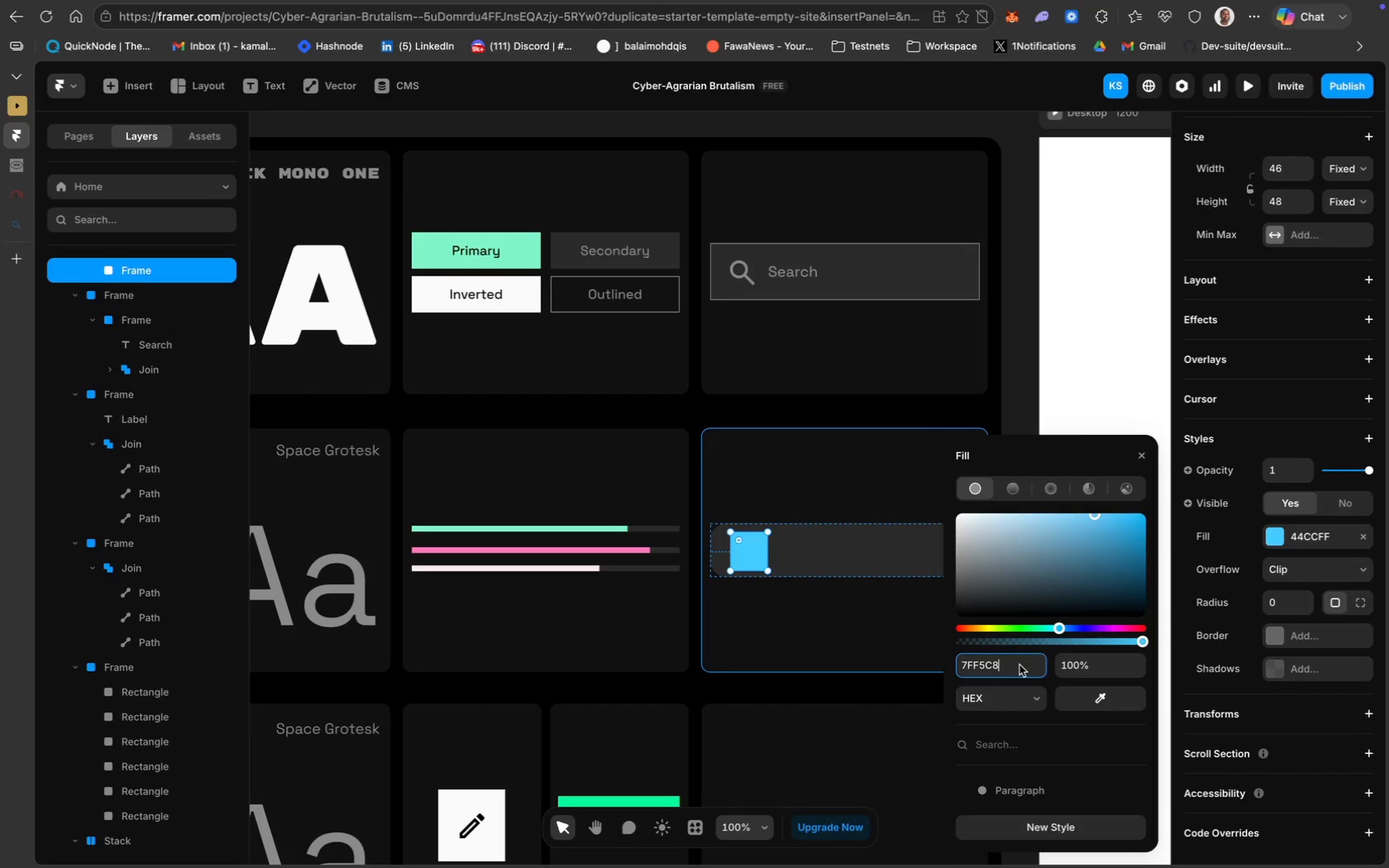 
key(Enter)
 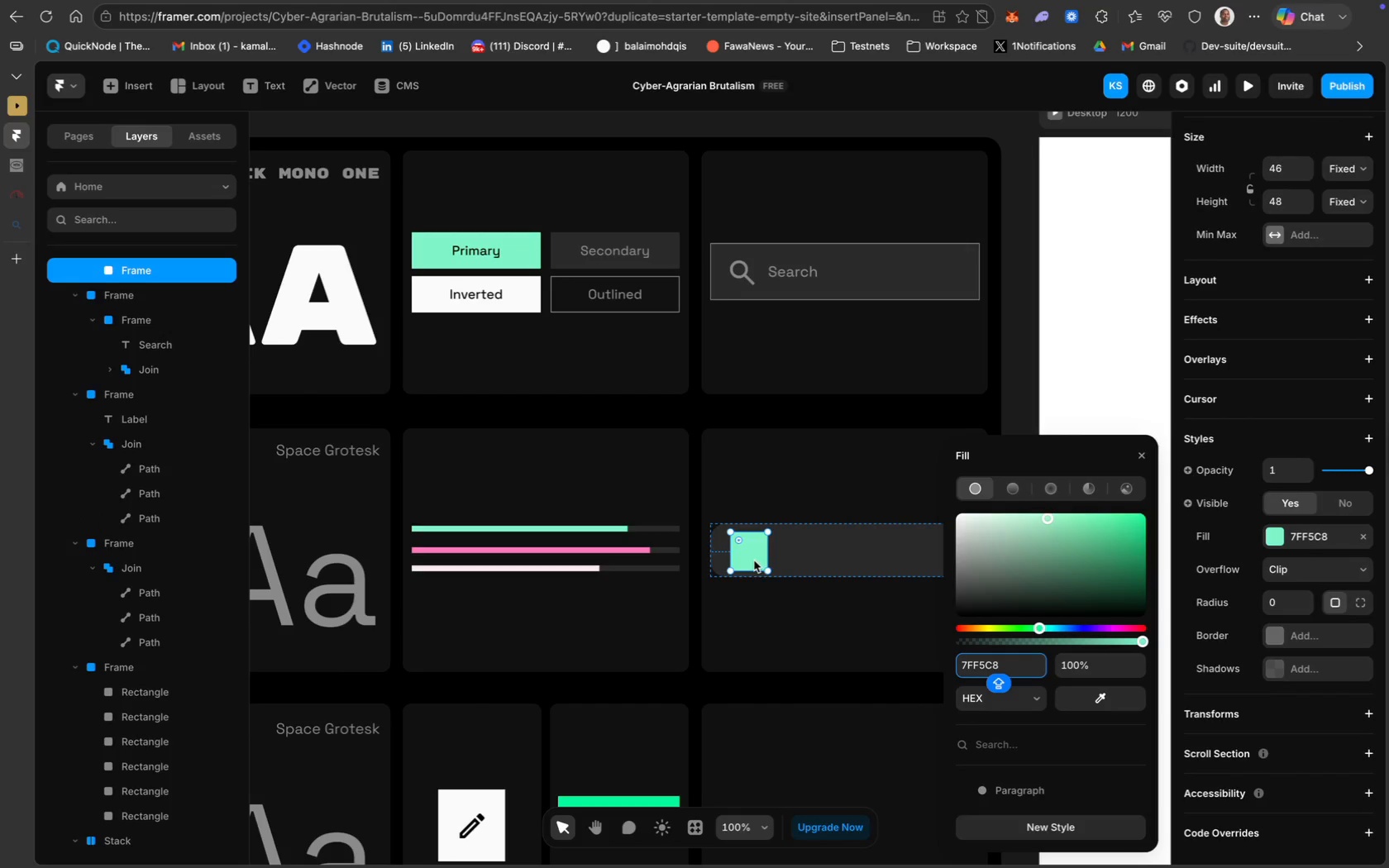 
left_click([685, 825])
 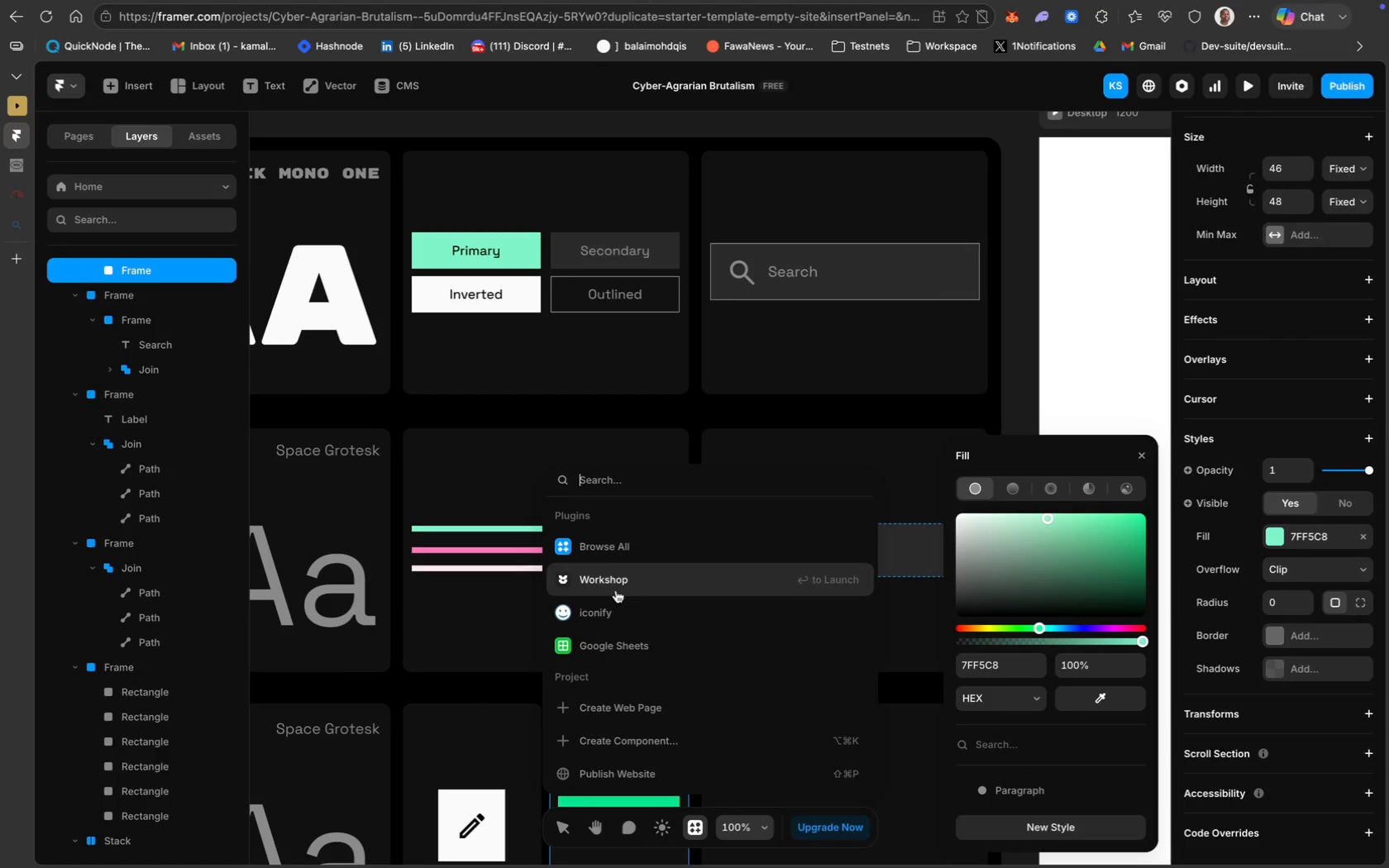 
left_click([615, 603])
 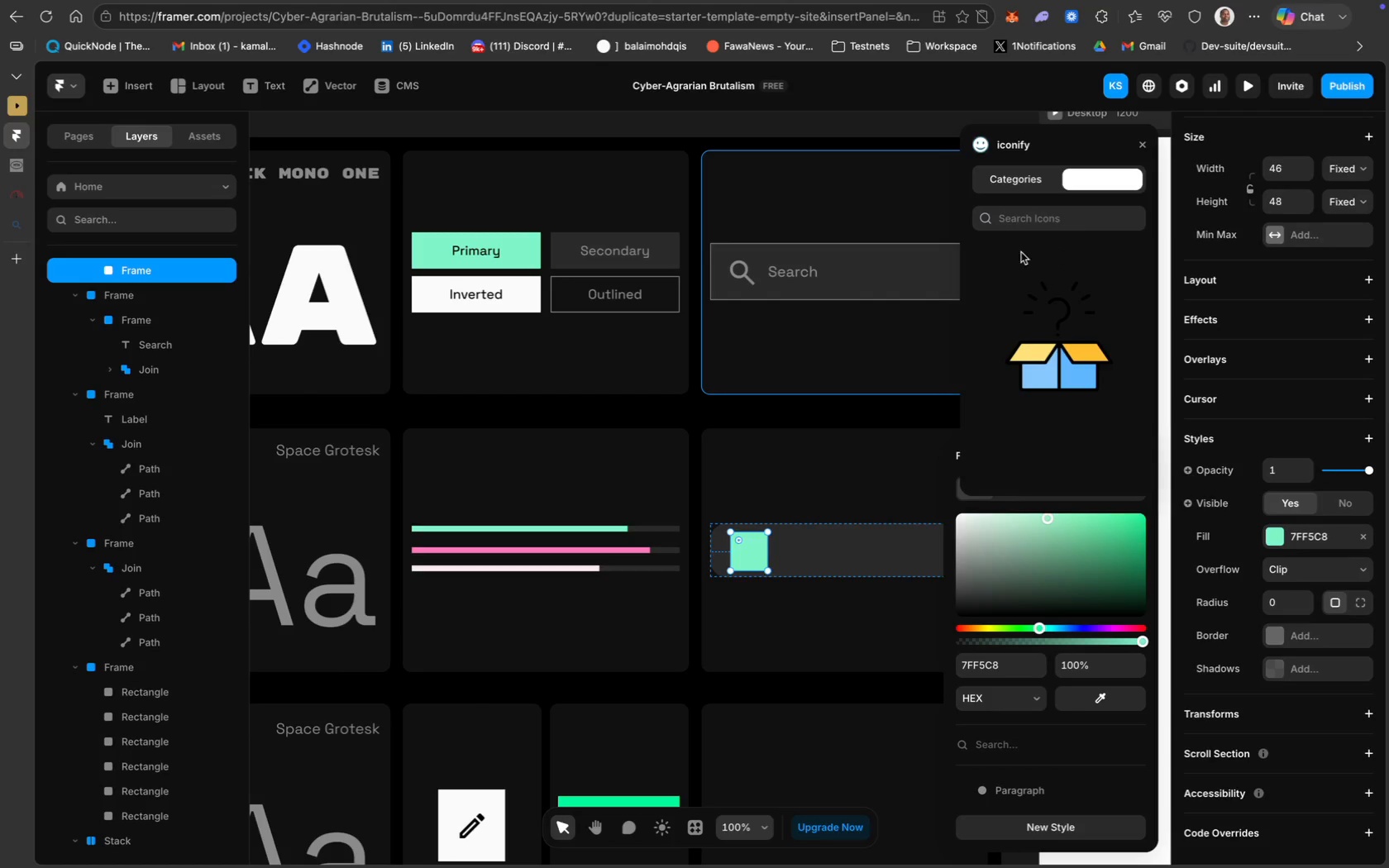 
wait(5.66)
 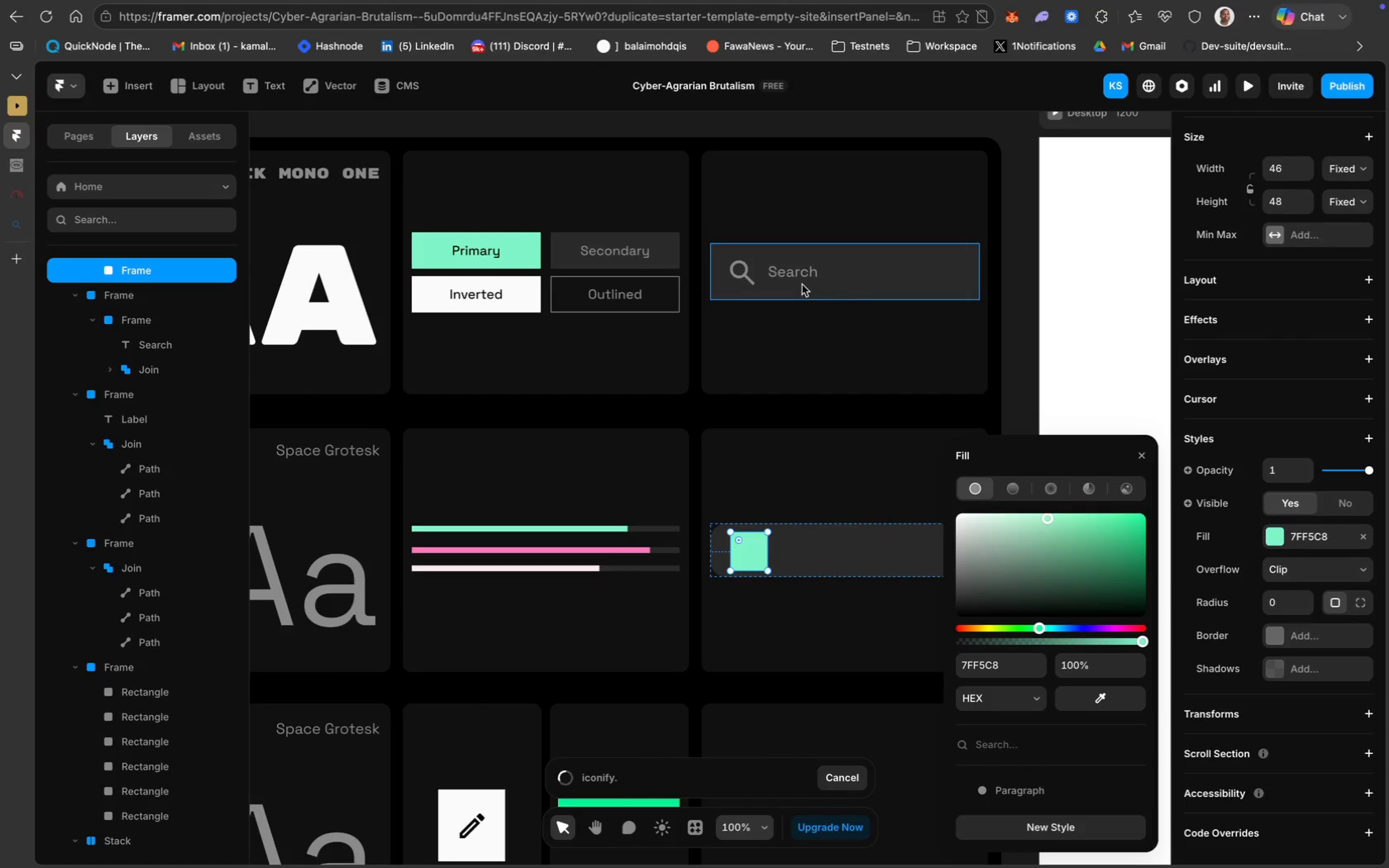 
type(Home)
 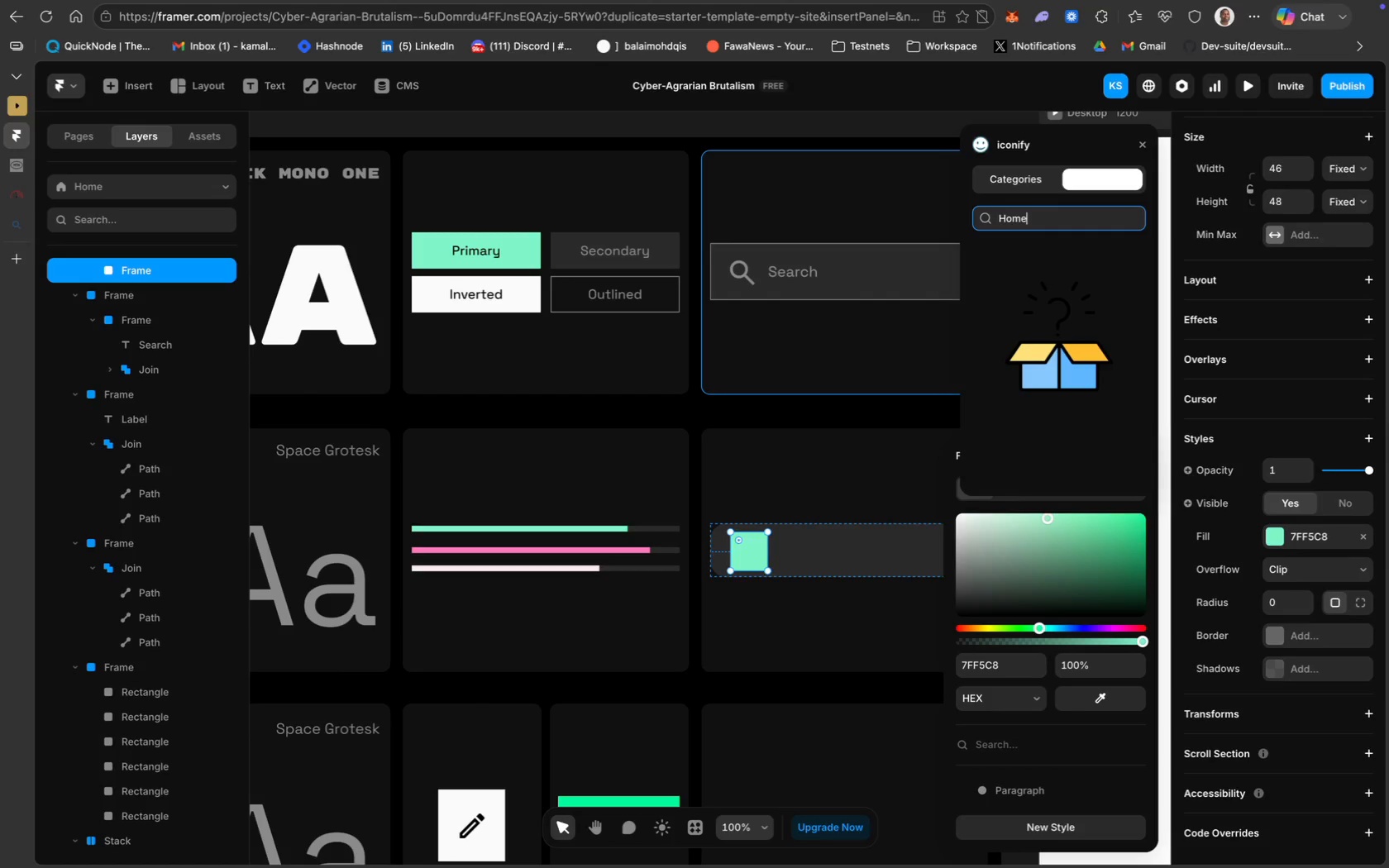 
key(Enter)
 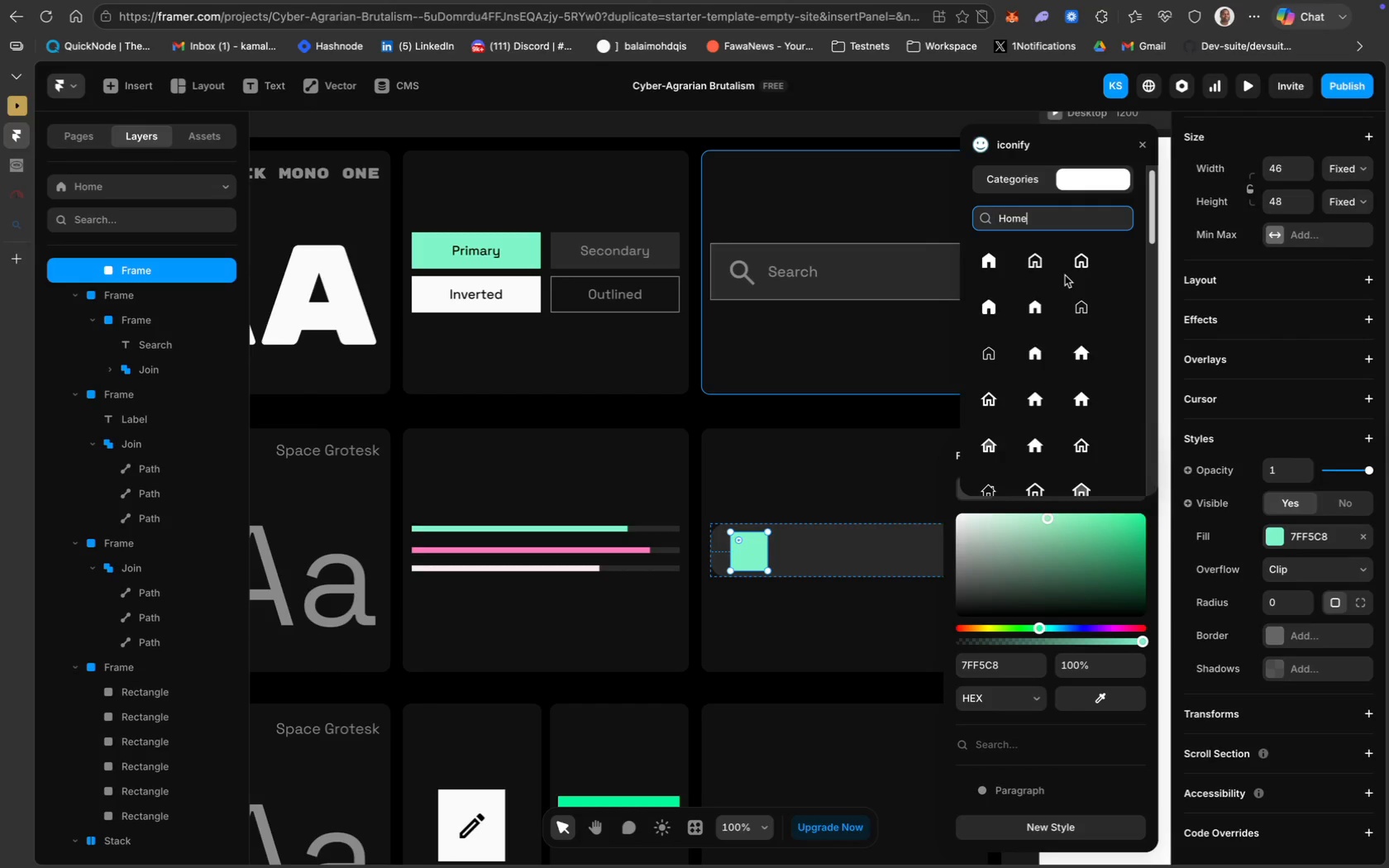 
wait(5.46)
 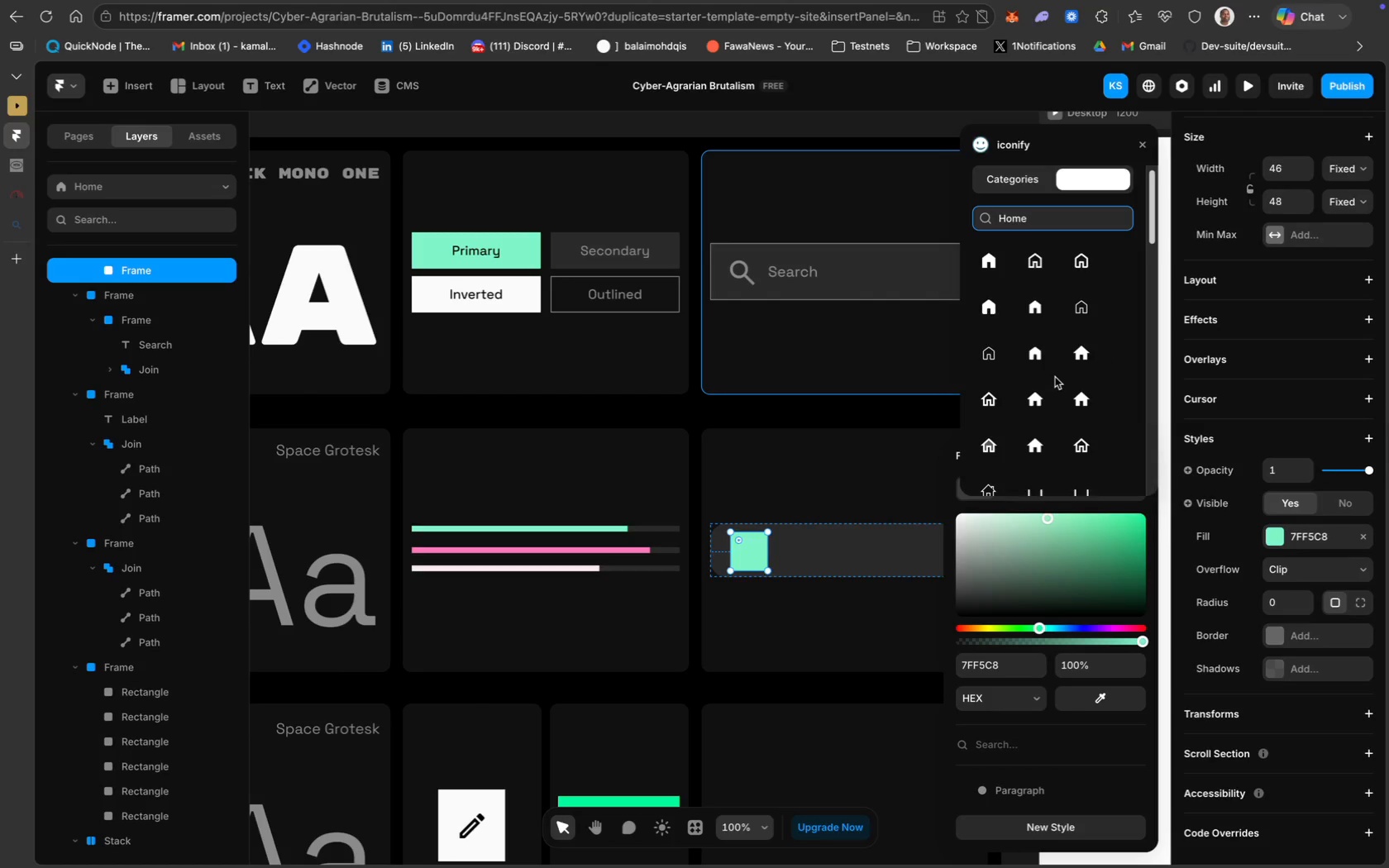 
left_click([1086, 268])
 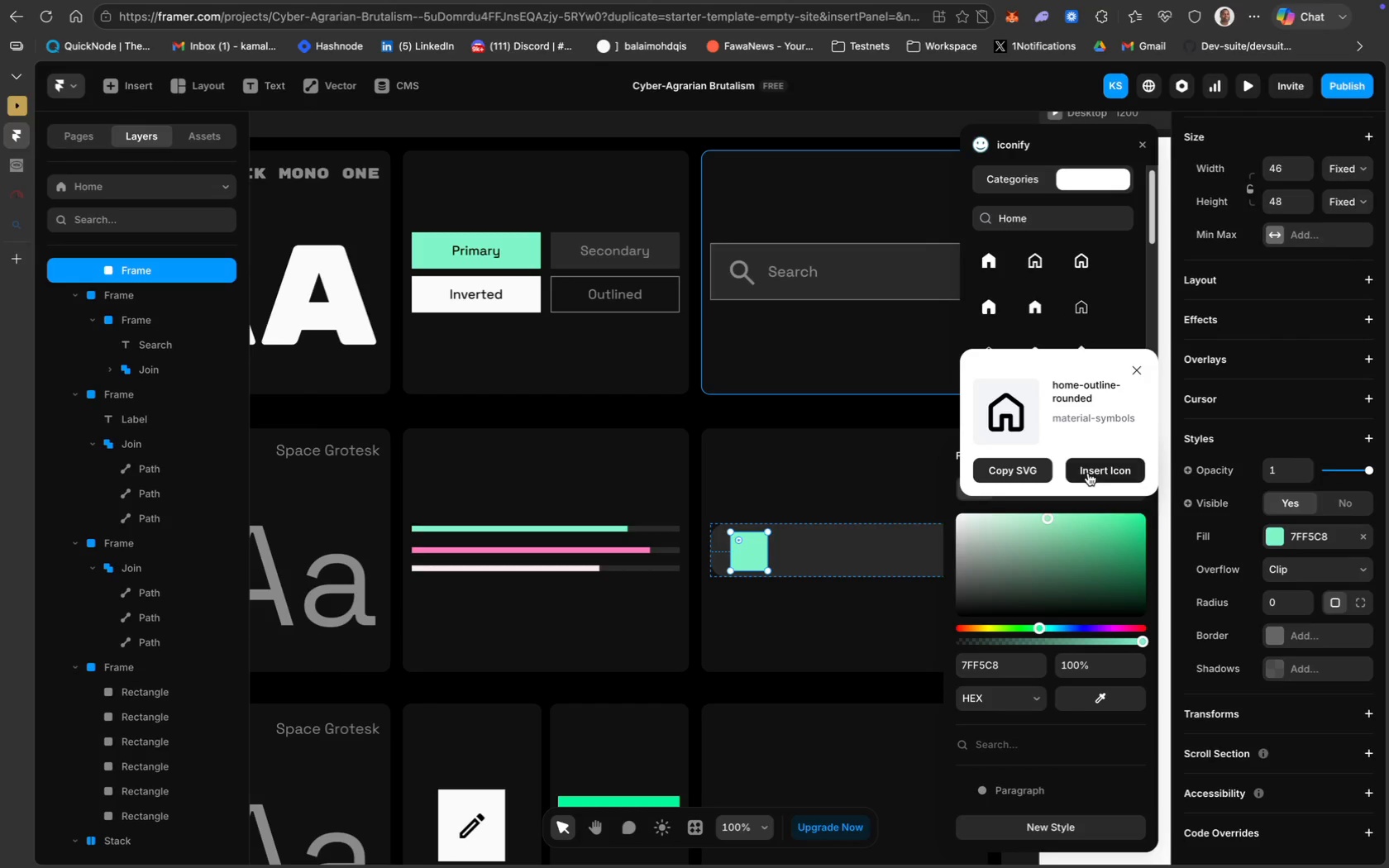 
left_click([1089, 473])
 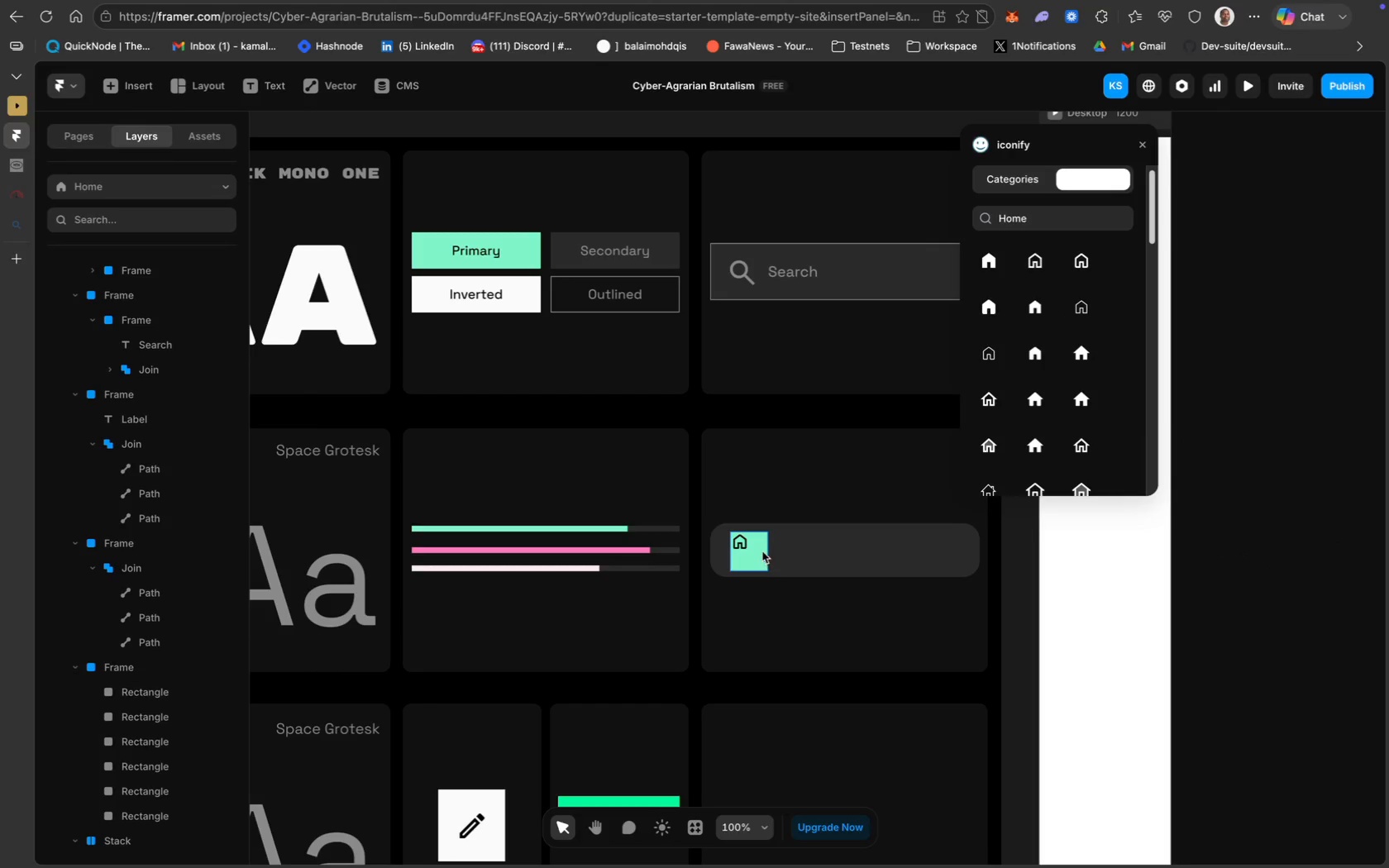 
left_click_drag(start_coordinate=[742, 543], to_coordinate=[747, 552])
 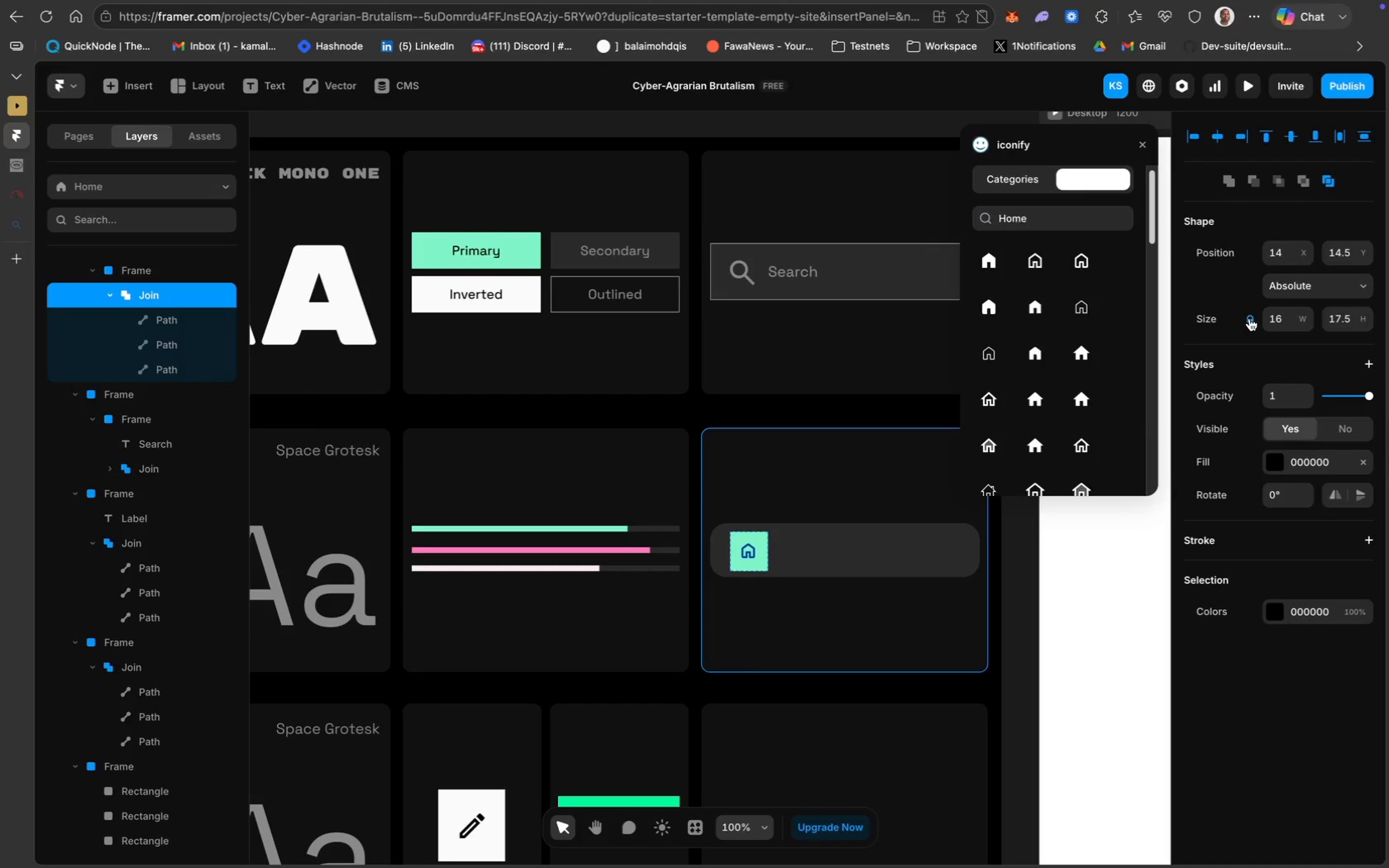 
left_click([1277, 322])
 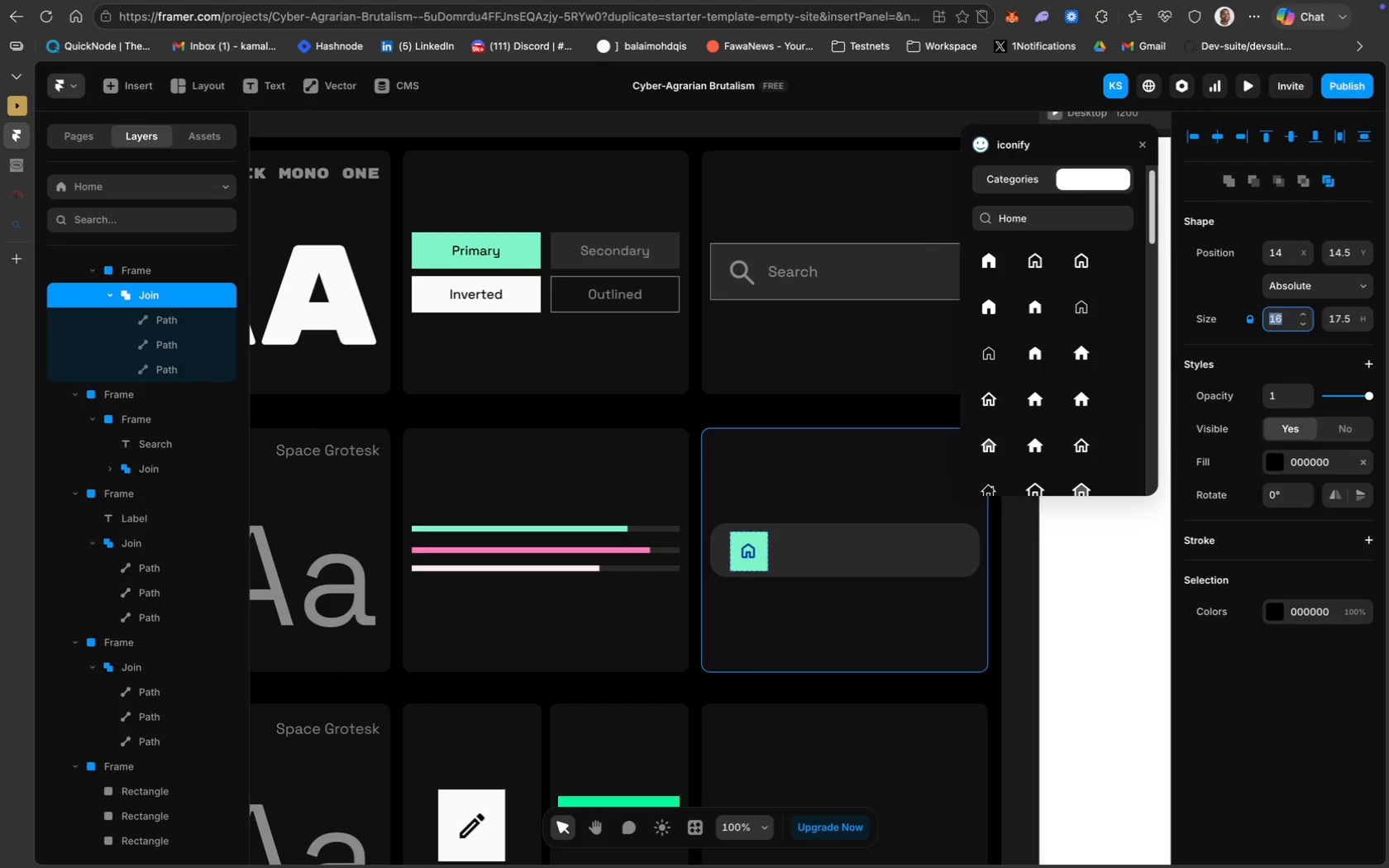 
type(30)
 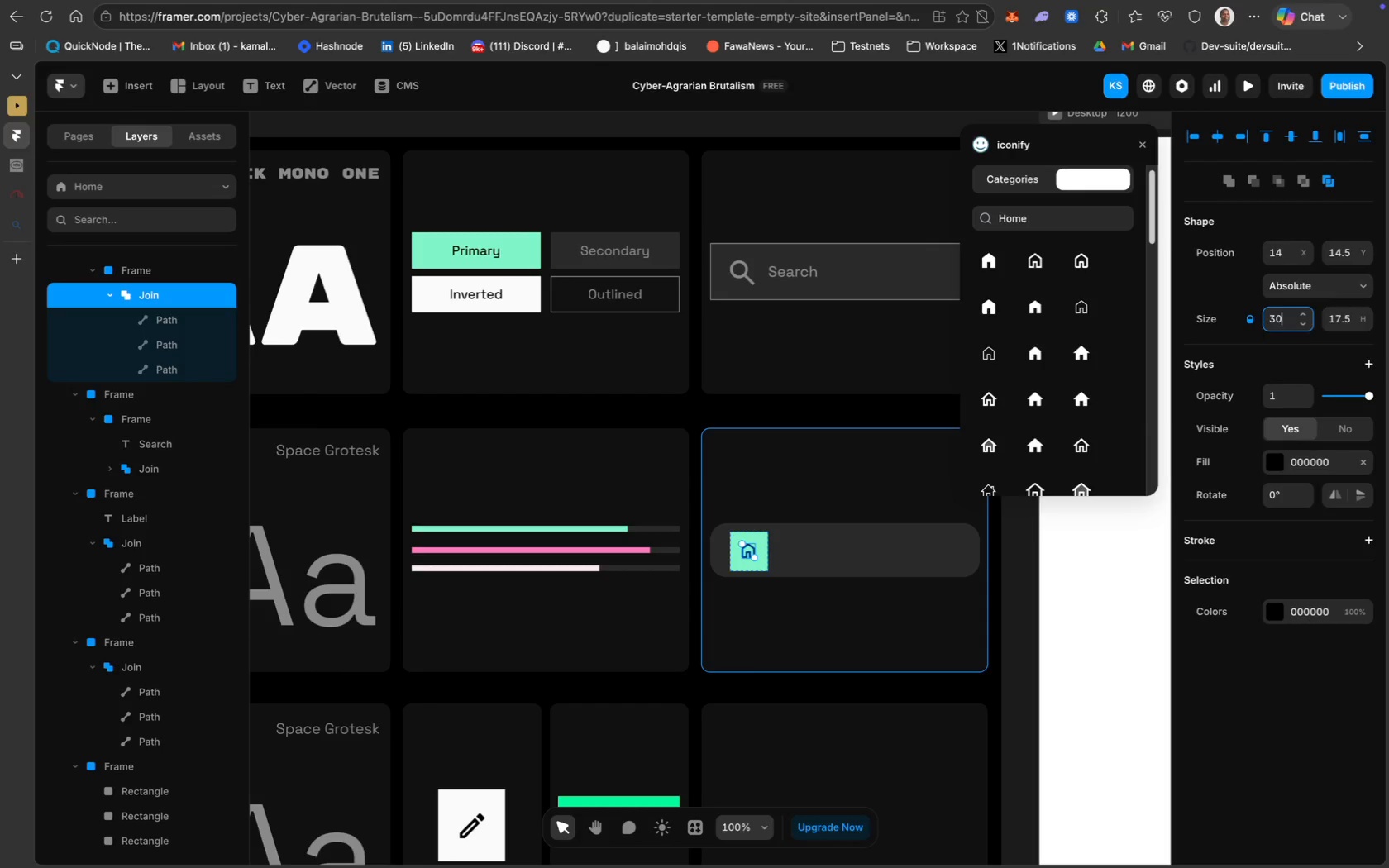 
key(Enter)
 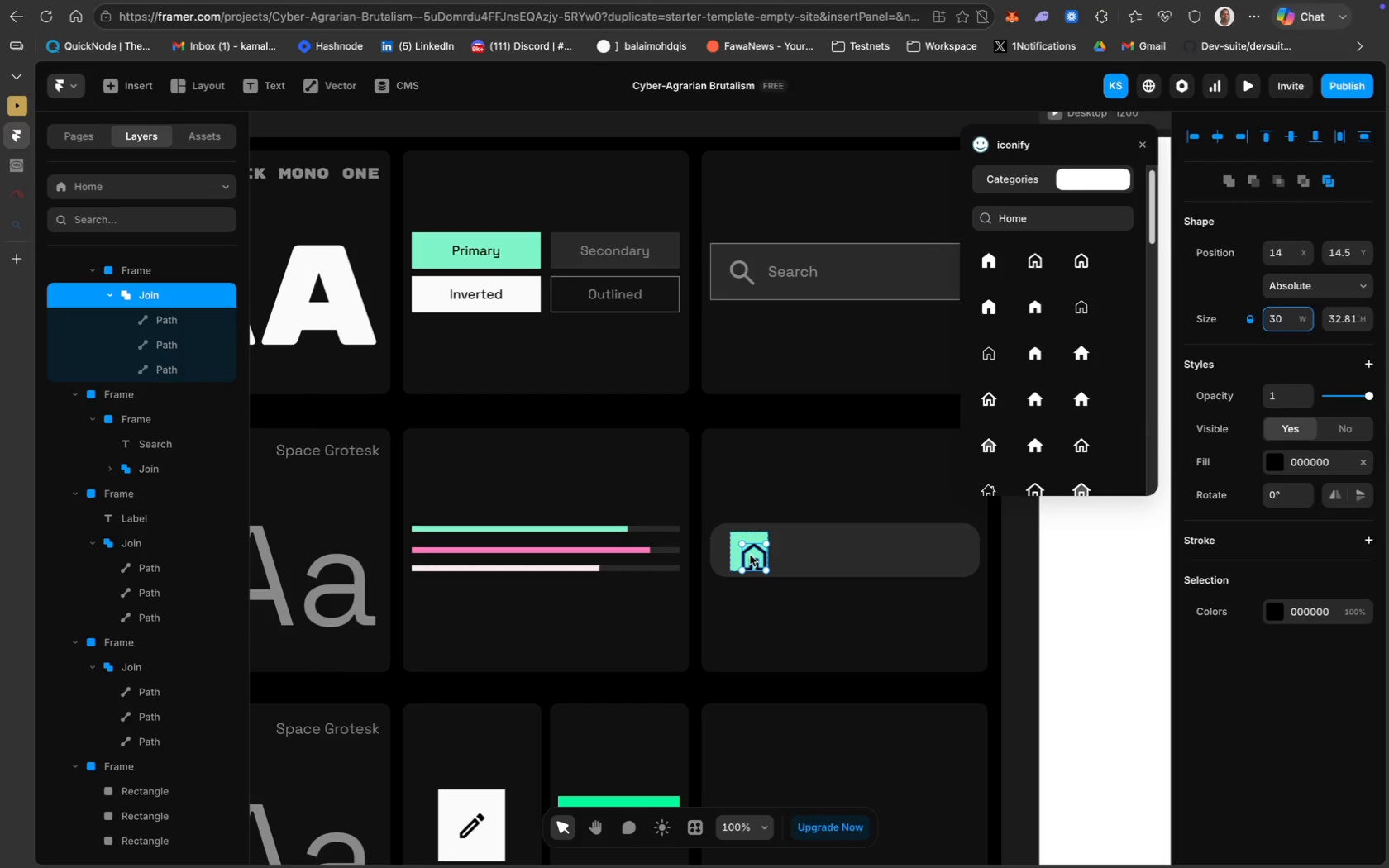 
left_click_drag(start_coordinate=[755, 555], to_coordinate=[749, 551])
 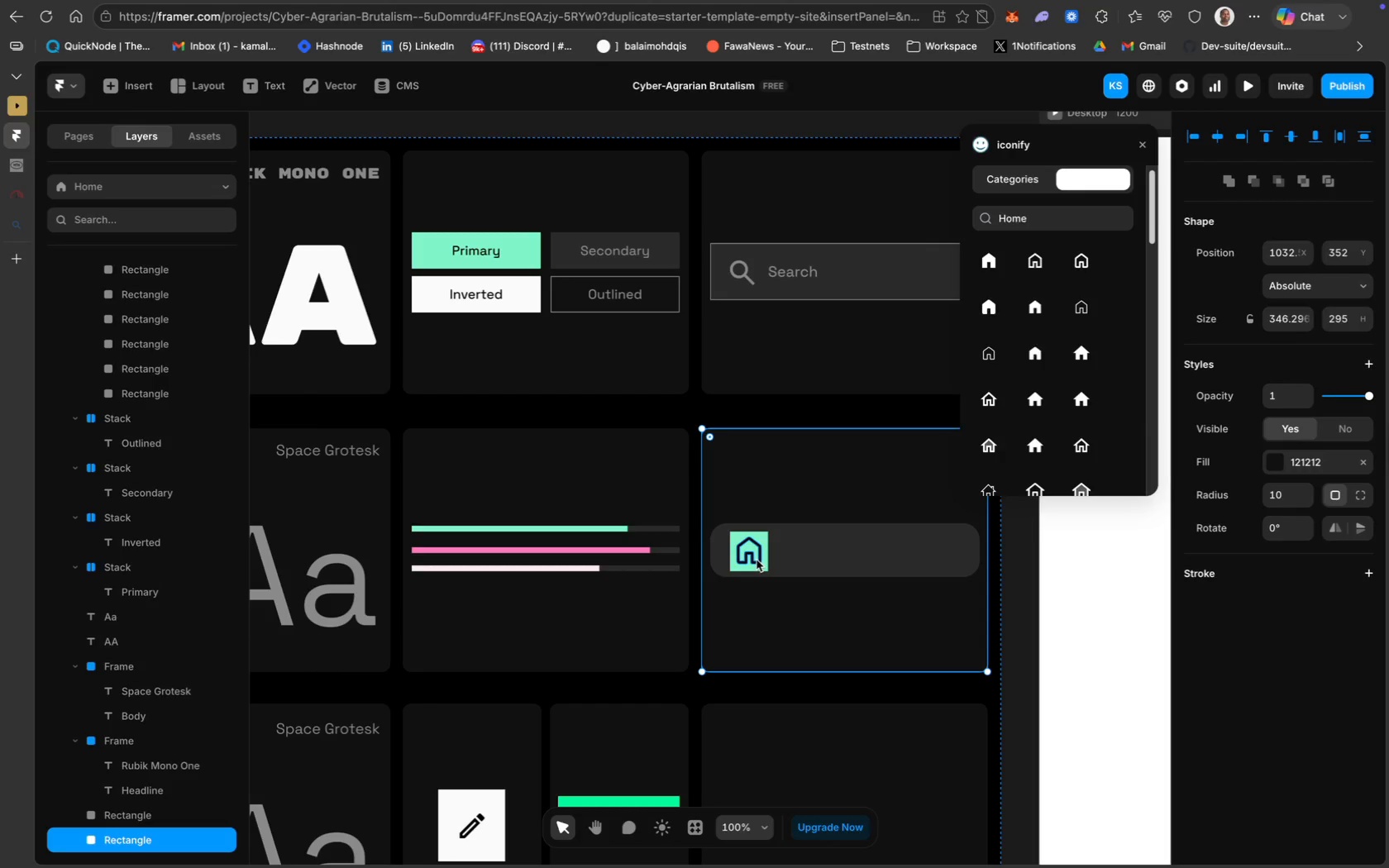 
wait(6.37)
 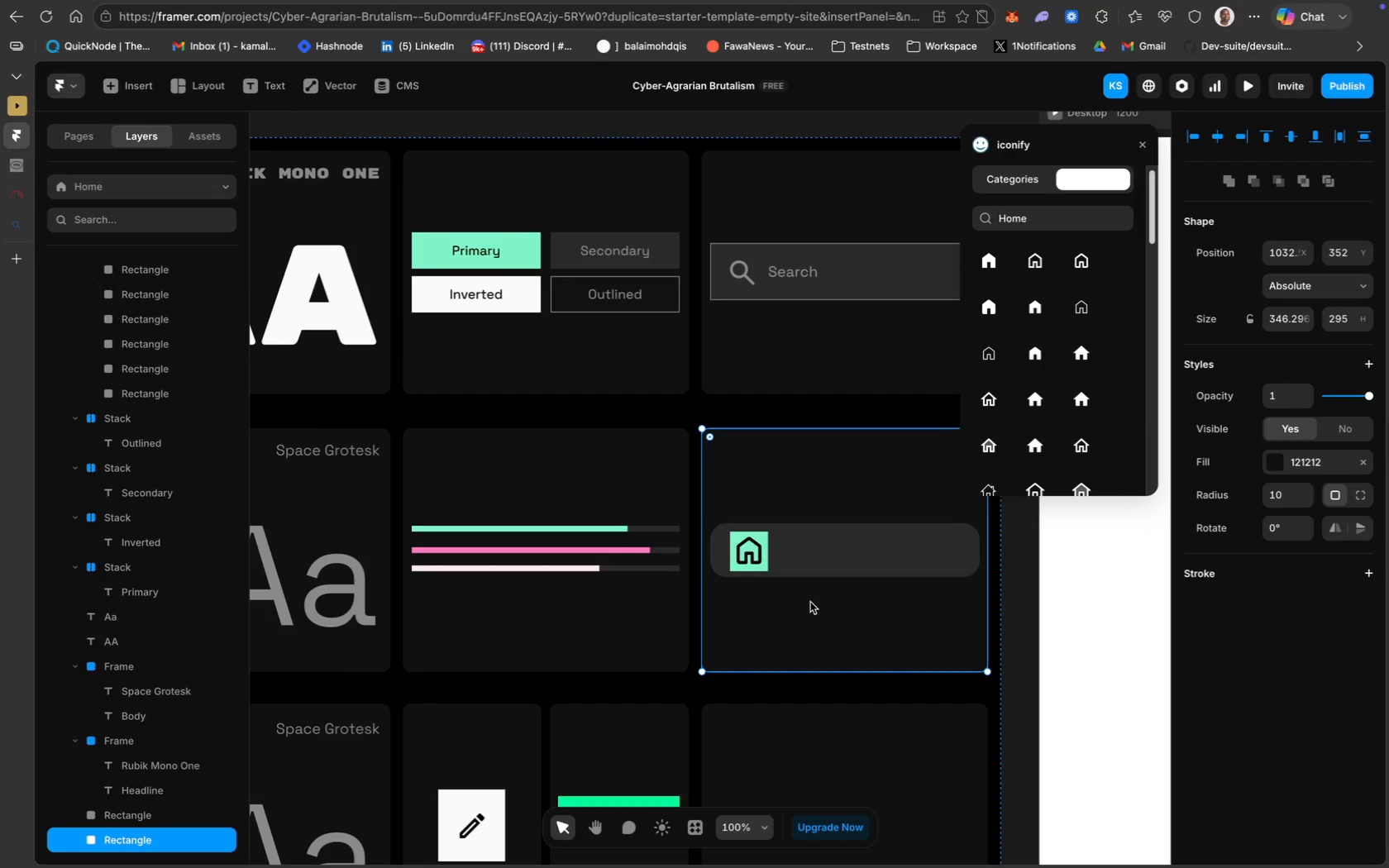 
left_click([757, 559])
 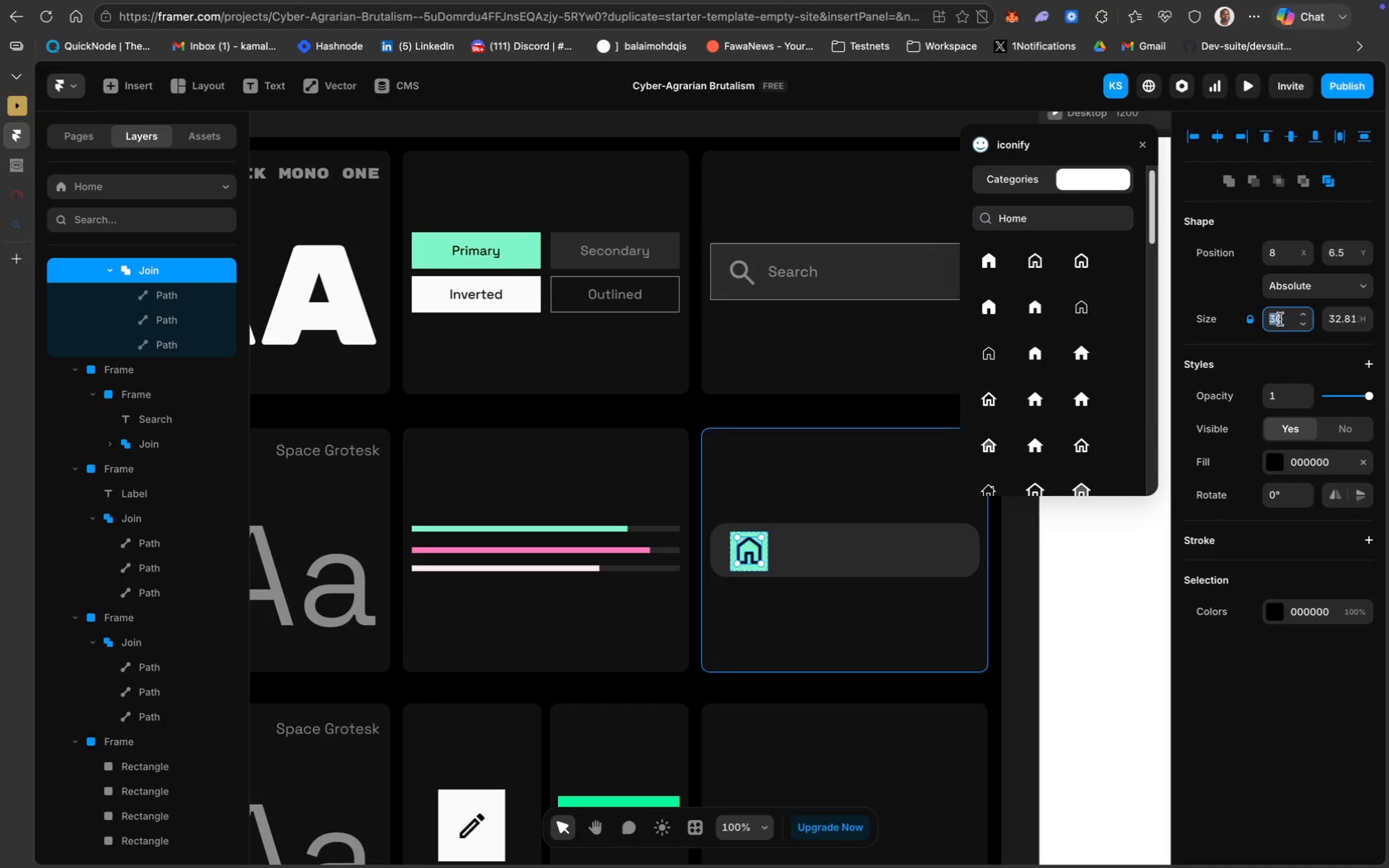 
type(25)
 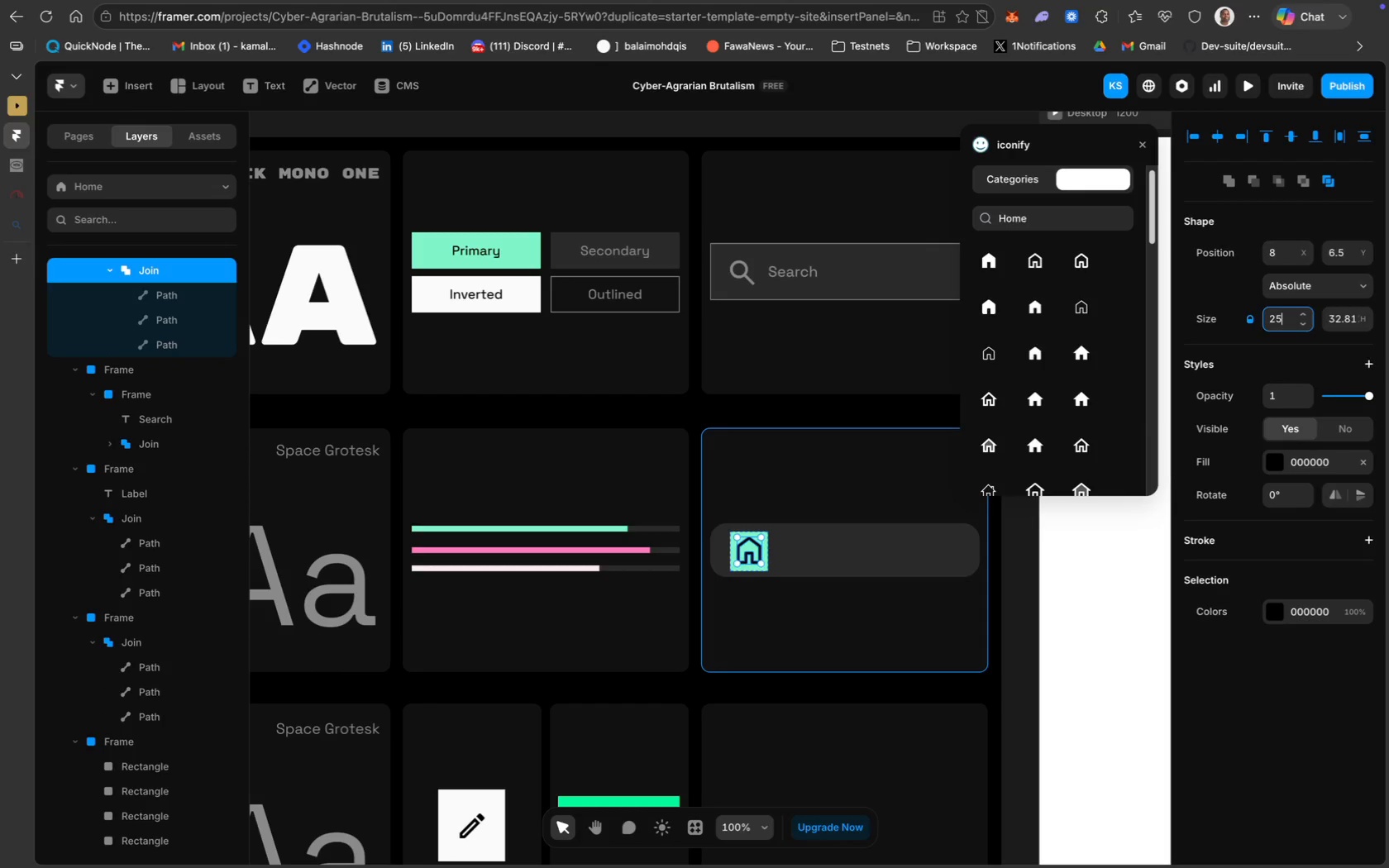 
key(Enter)
 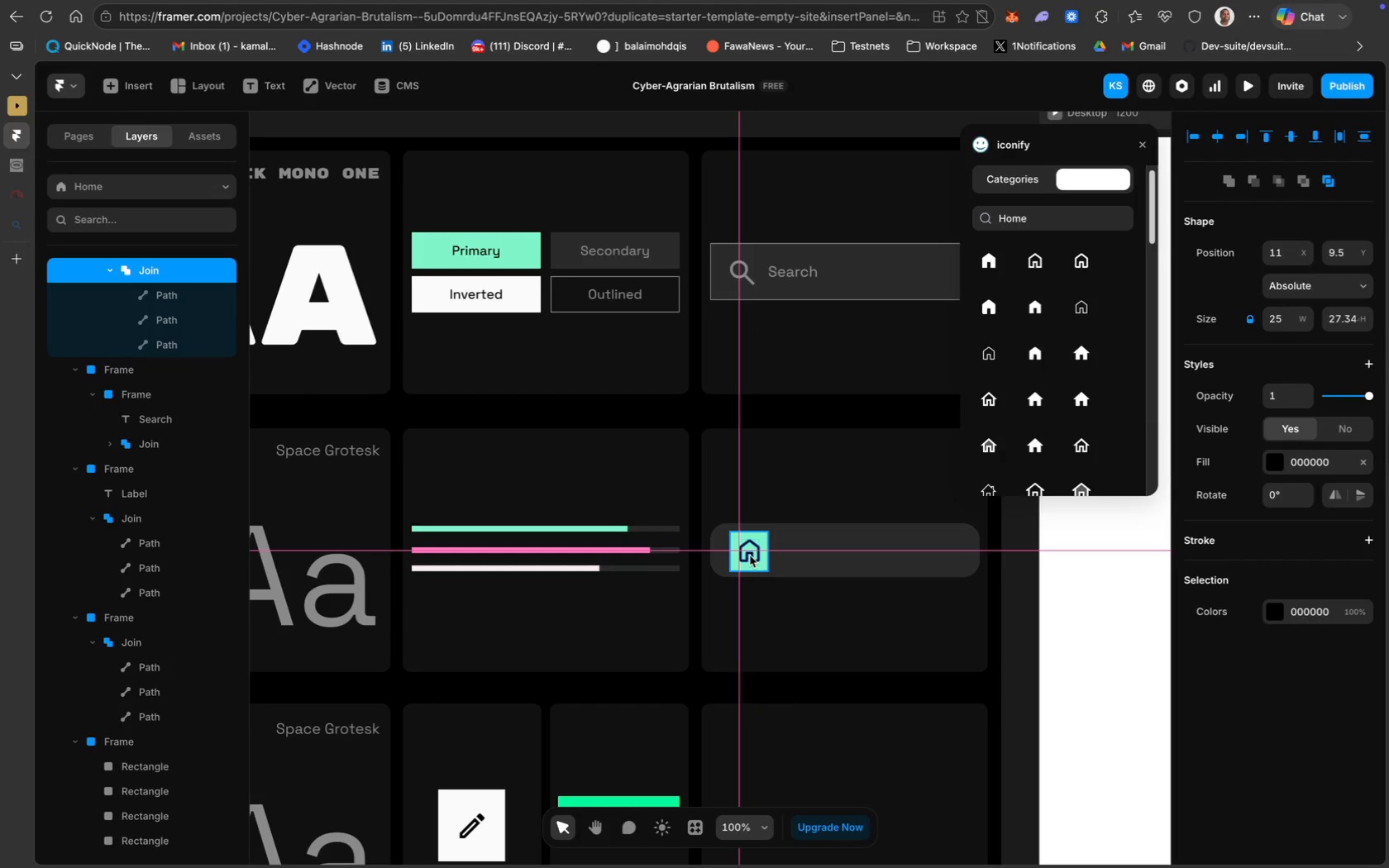 
wait(6.72)
 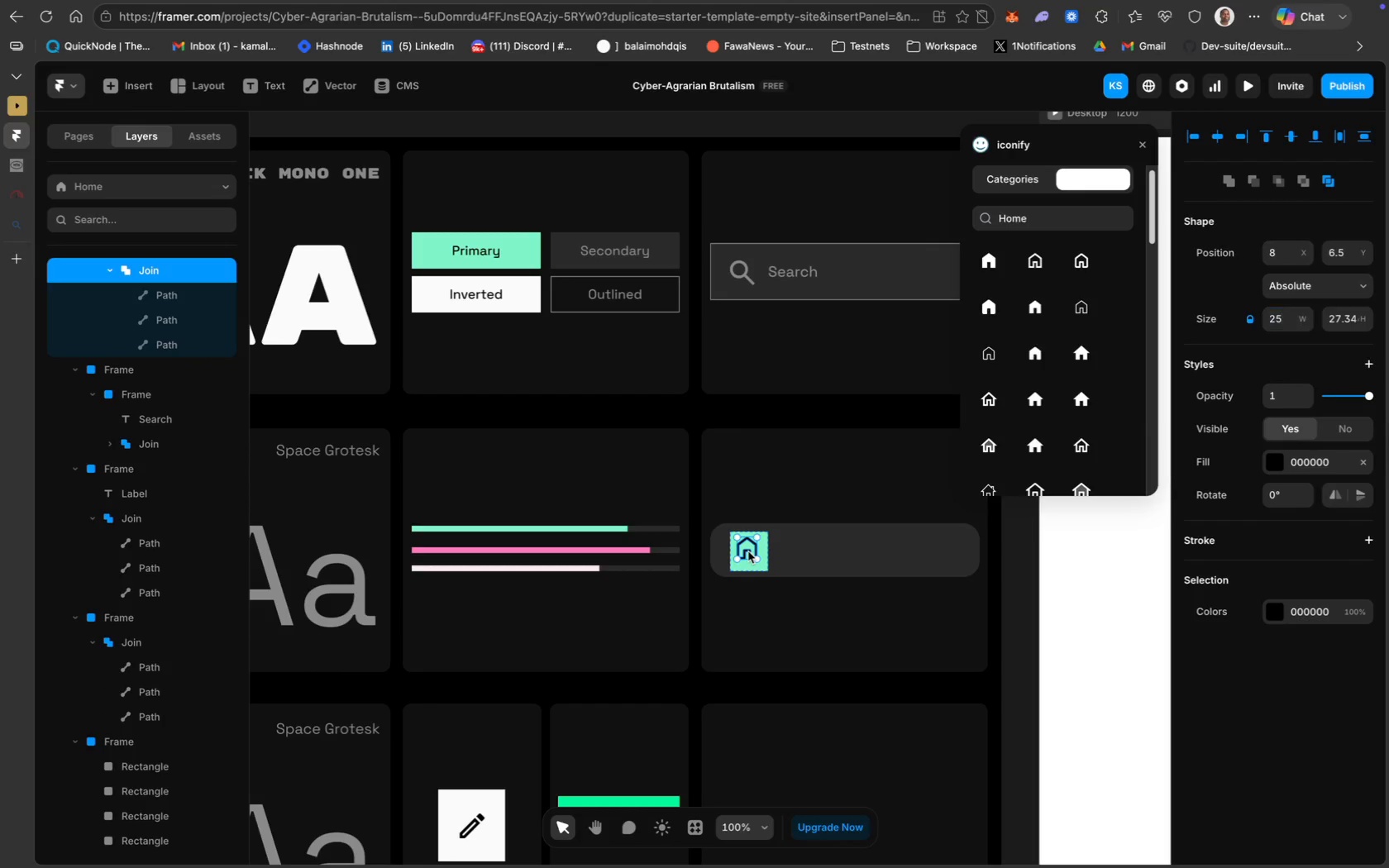 
key(ArrowRight)
 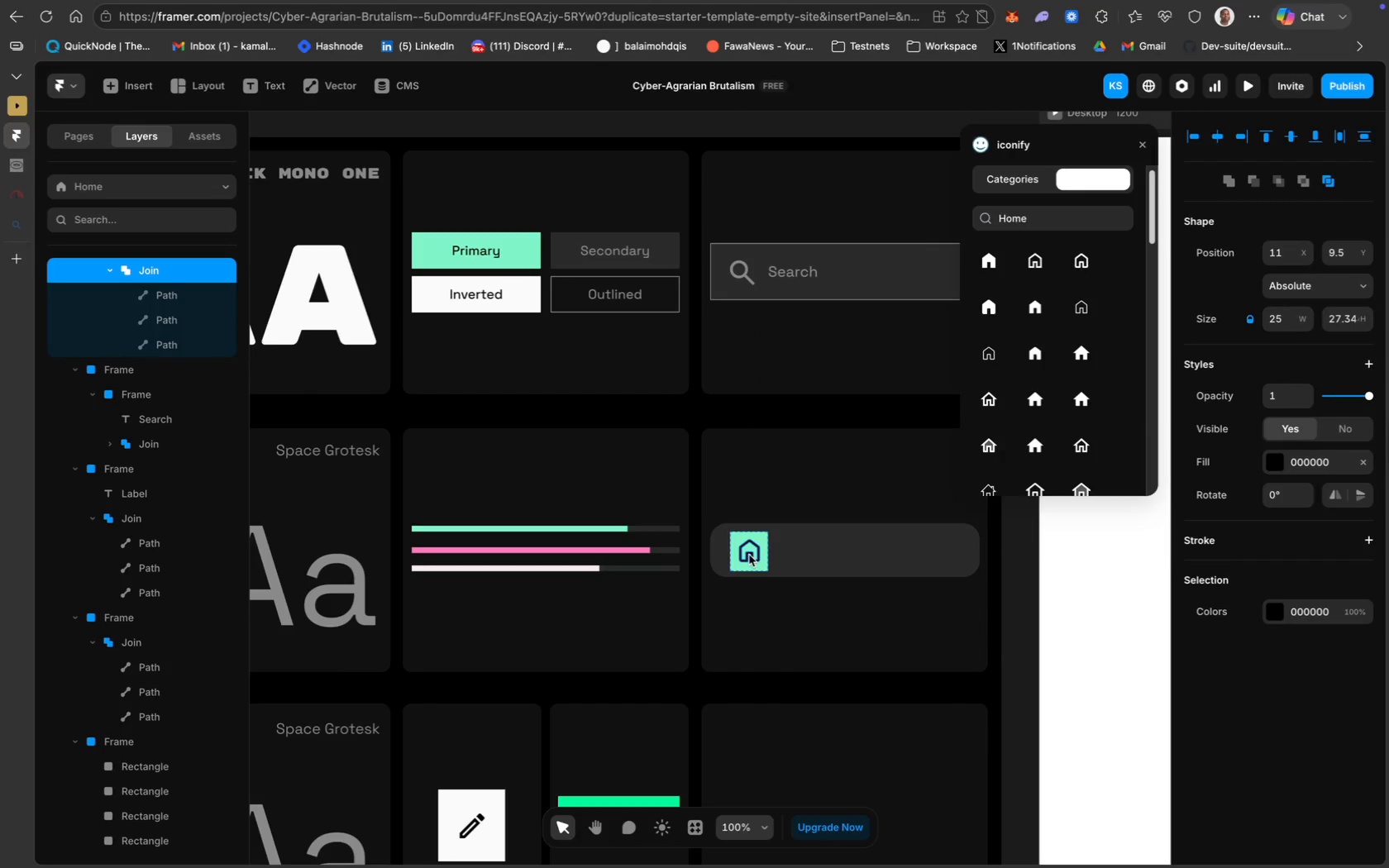 
key(ArrowLeft)
 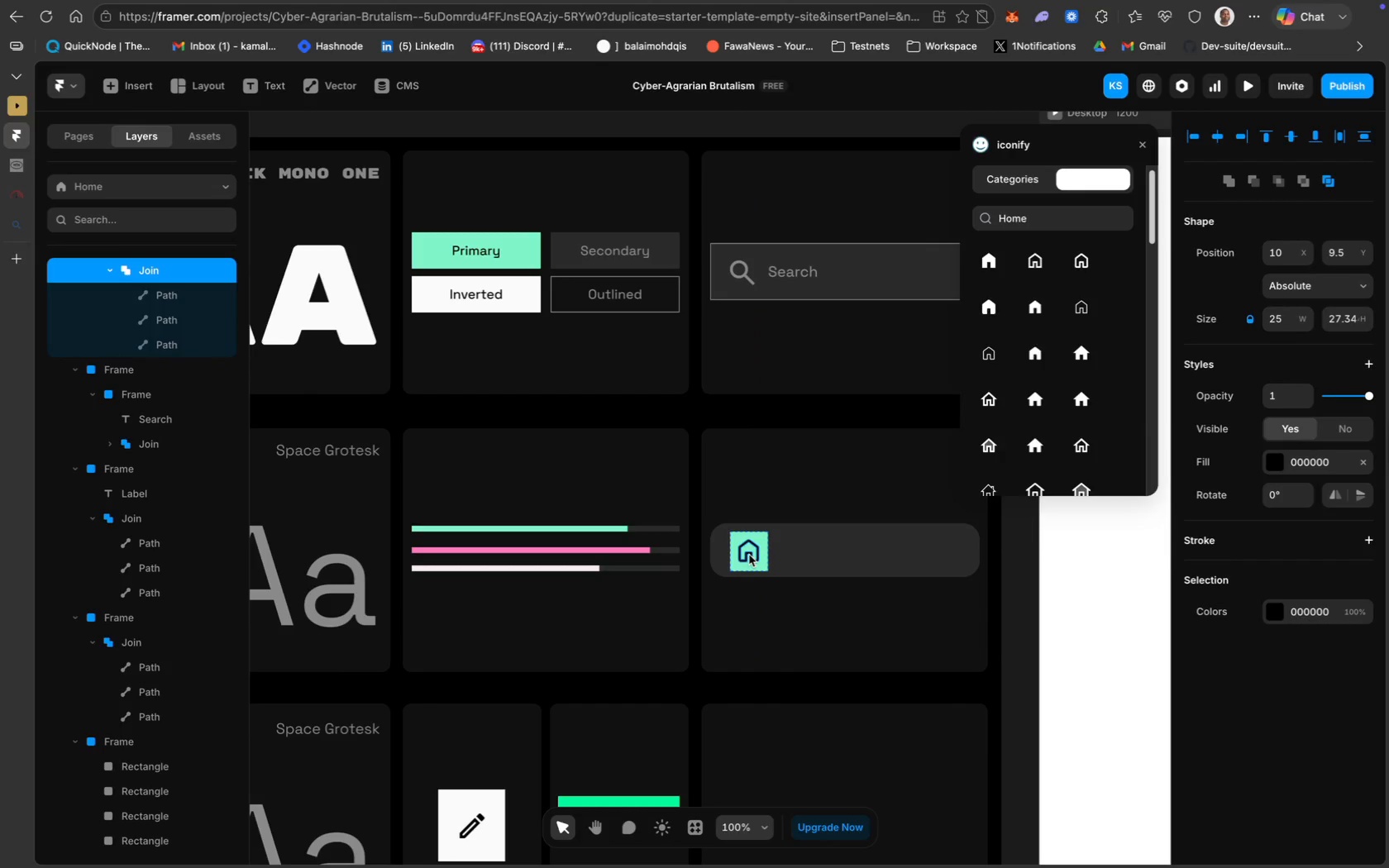 
key(ArrowLeft)
 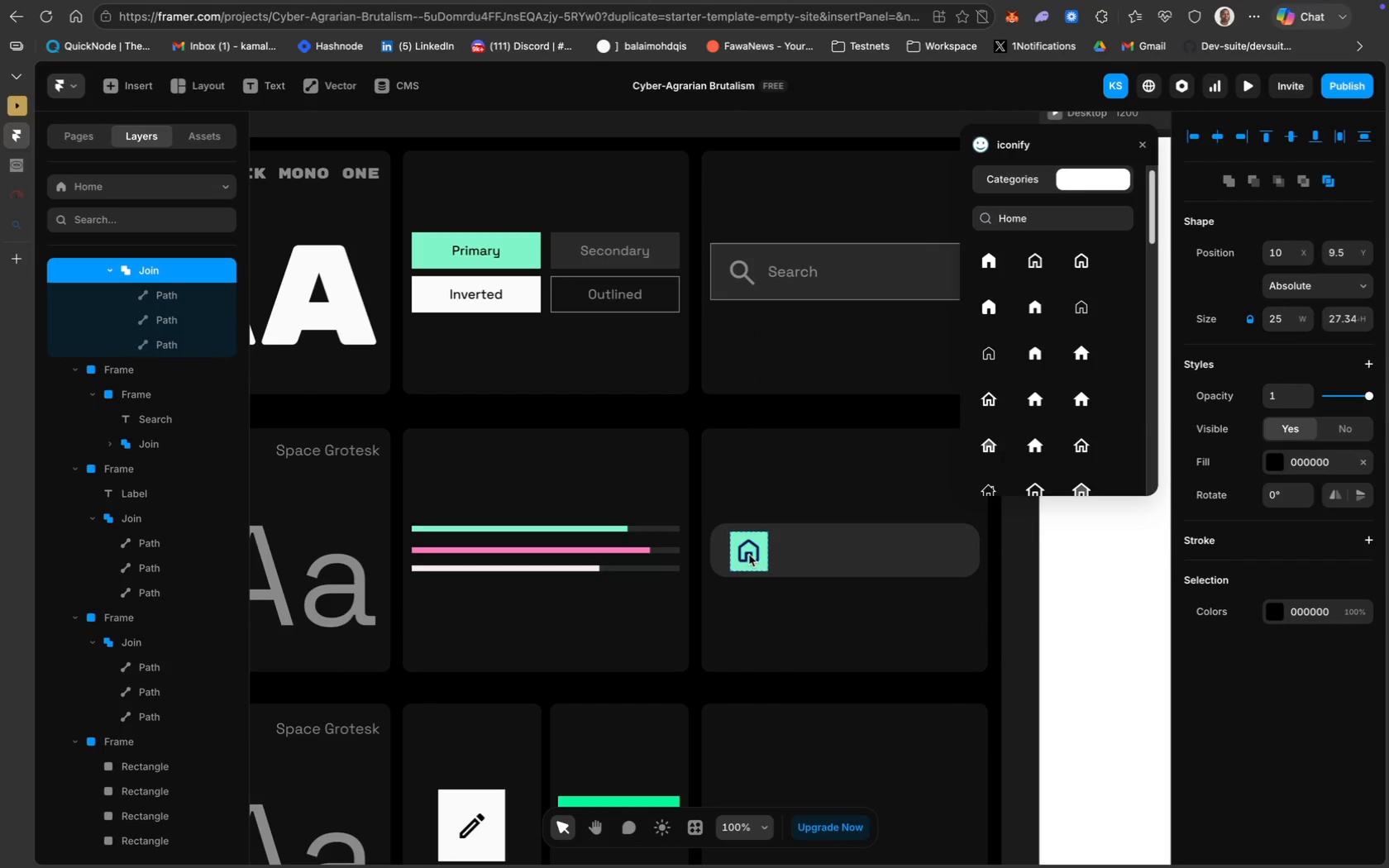 
key(ArrowRight)
 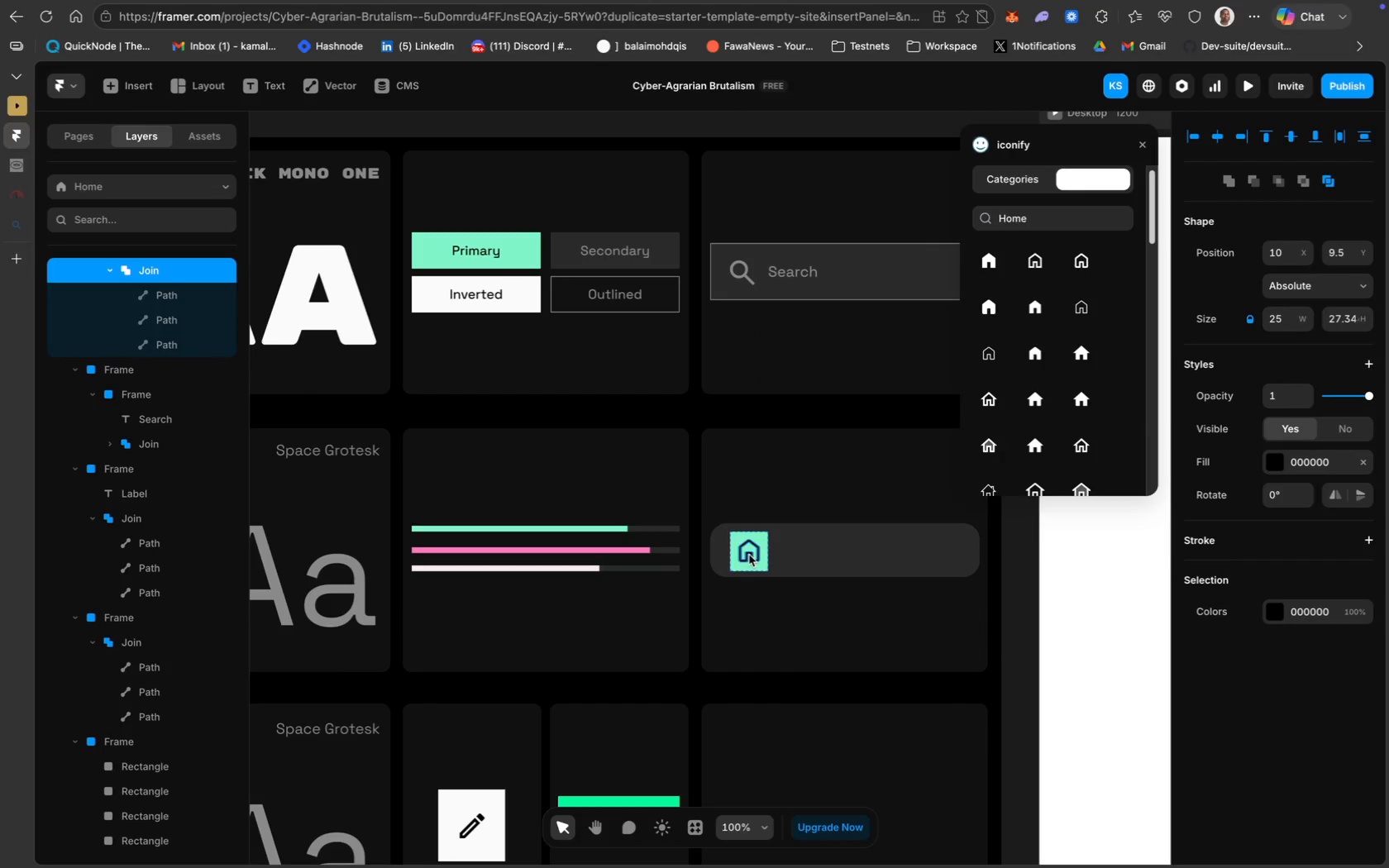 
key(ArrowLeft)
 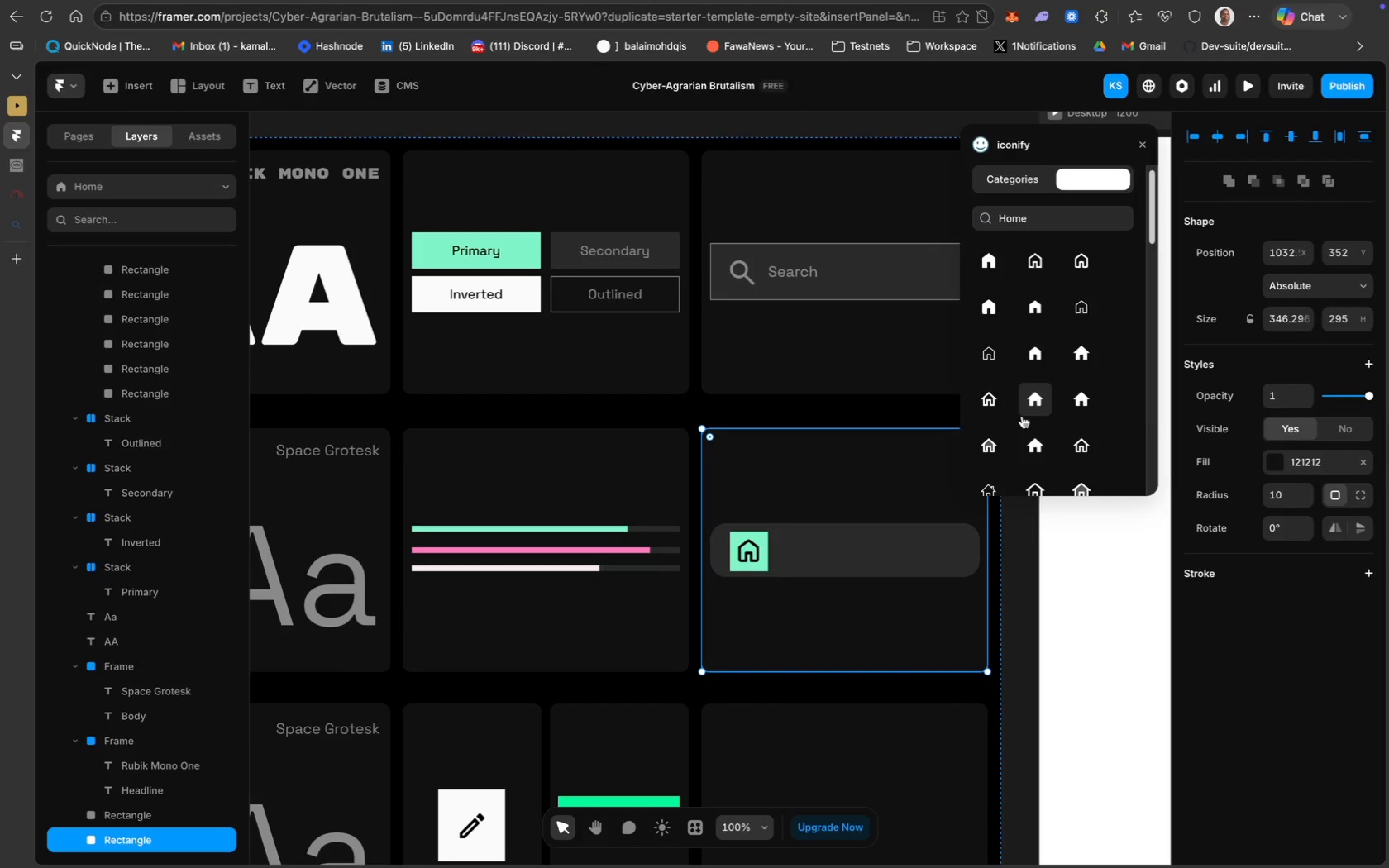 
left_click([887, 612])
 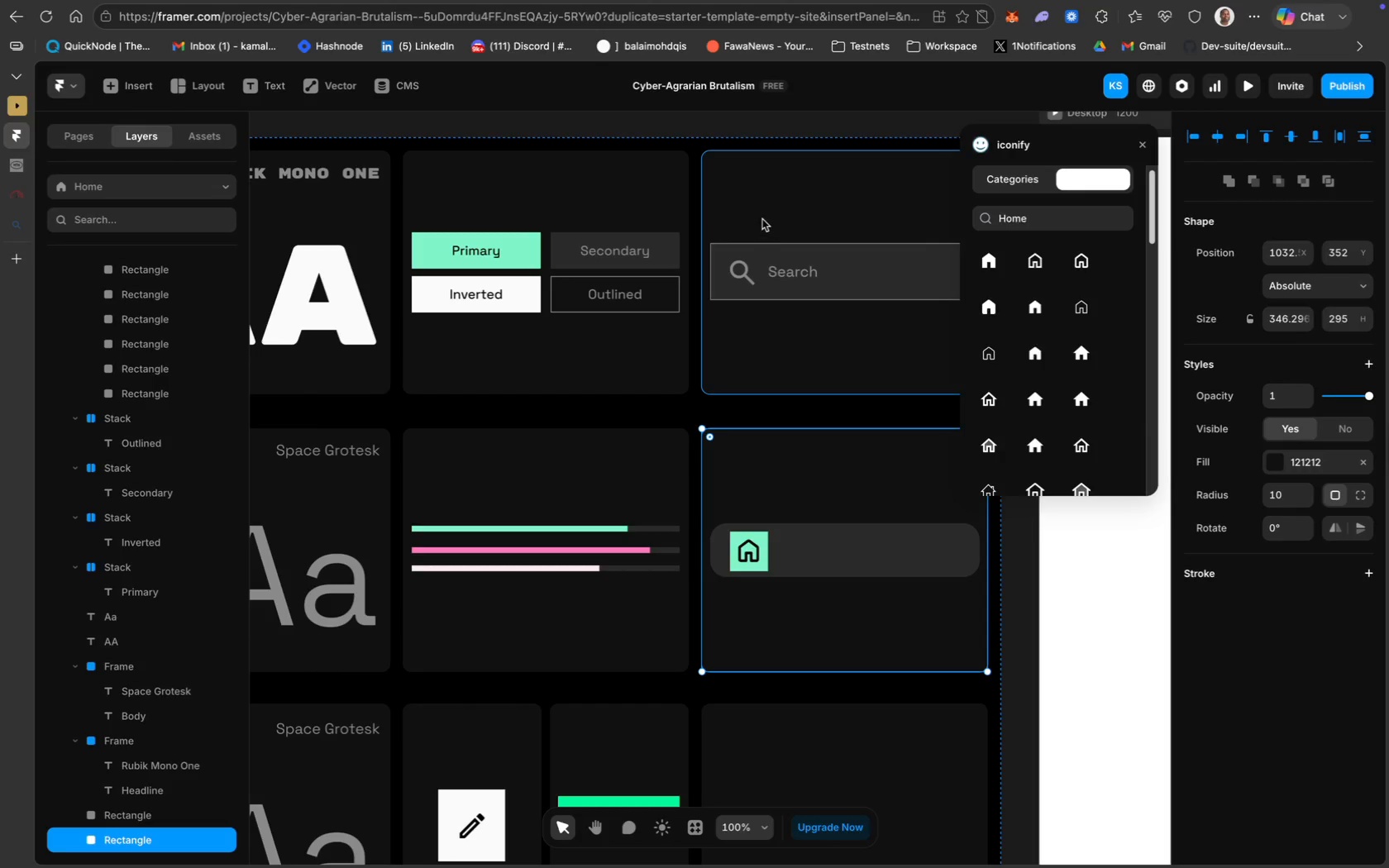 
left_click([742, 278])
 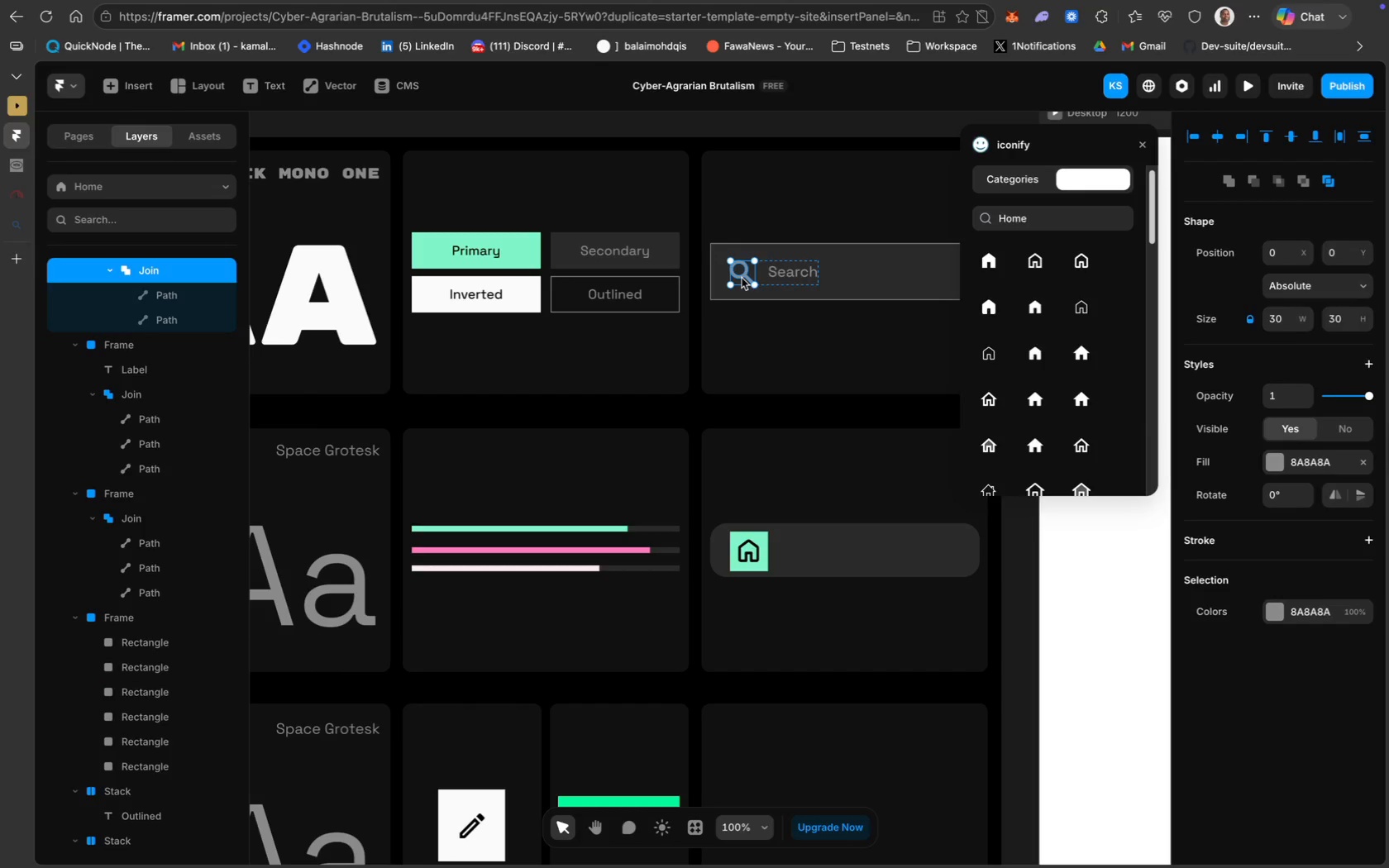 
key(Meta+CommandLeft)
 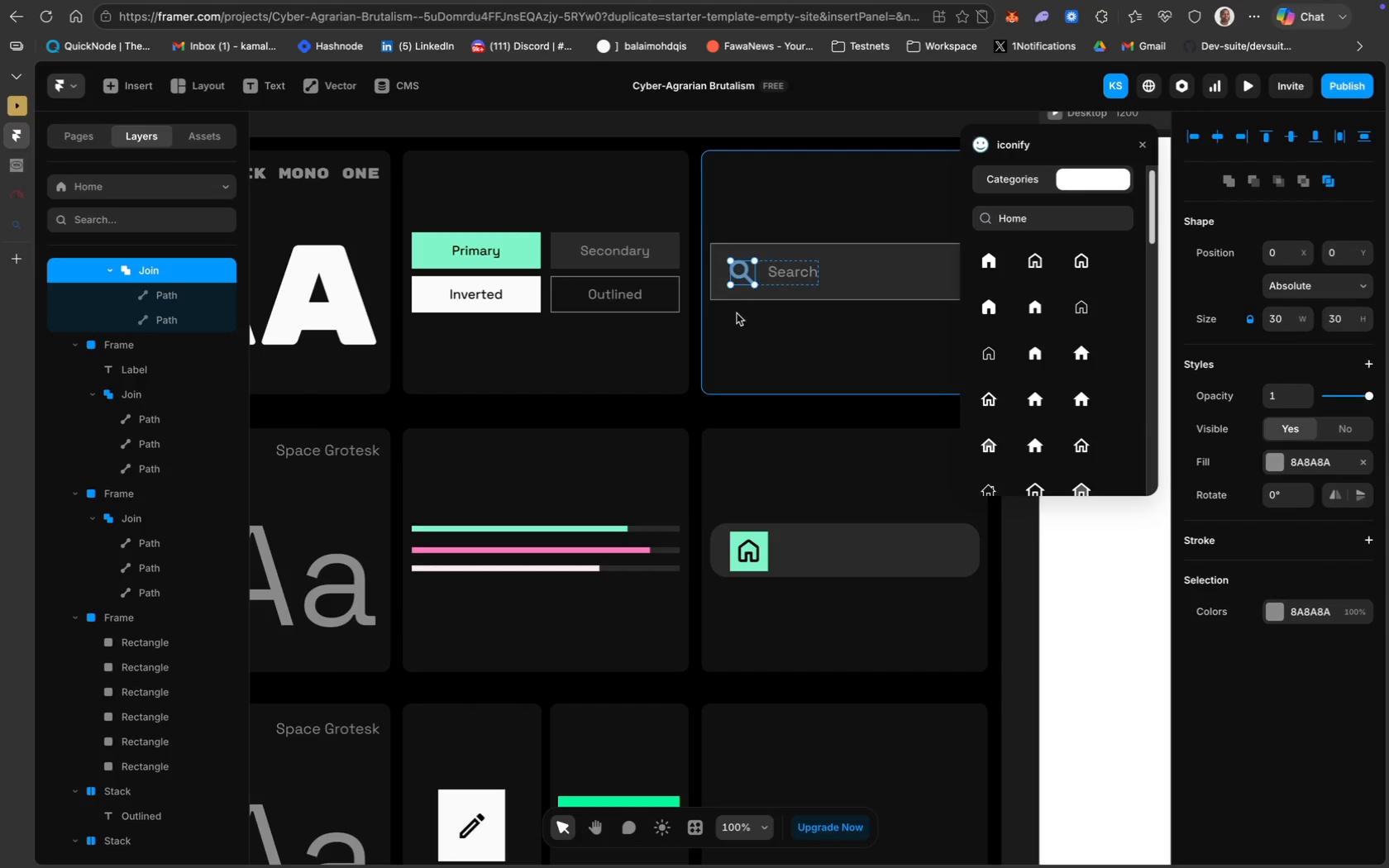 
key(Meta+D)
 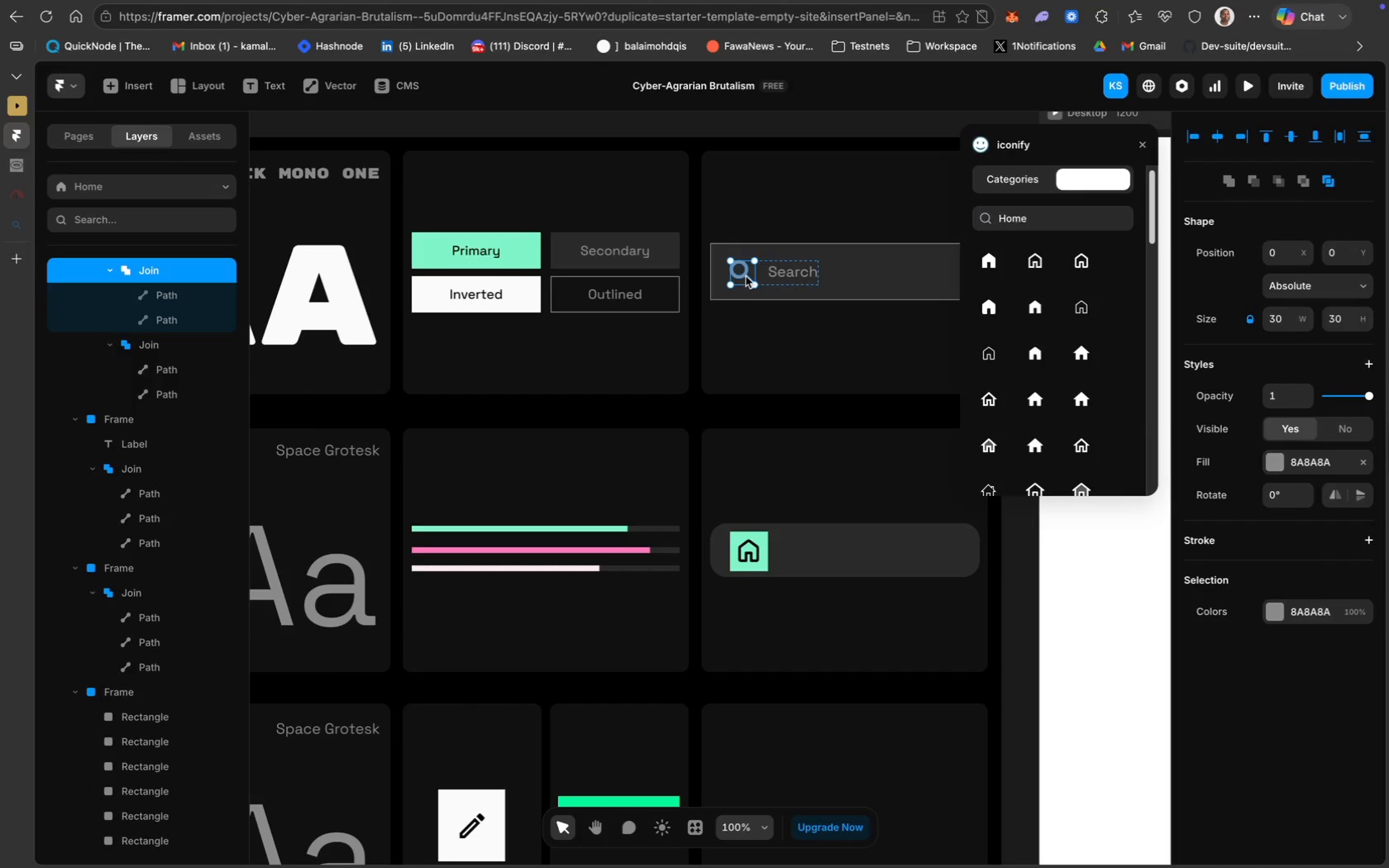 
left_click_drag(start_coordinate=[746, 276], to_coordinate=[792, 559])
 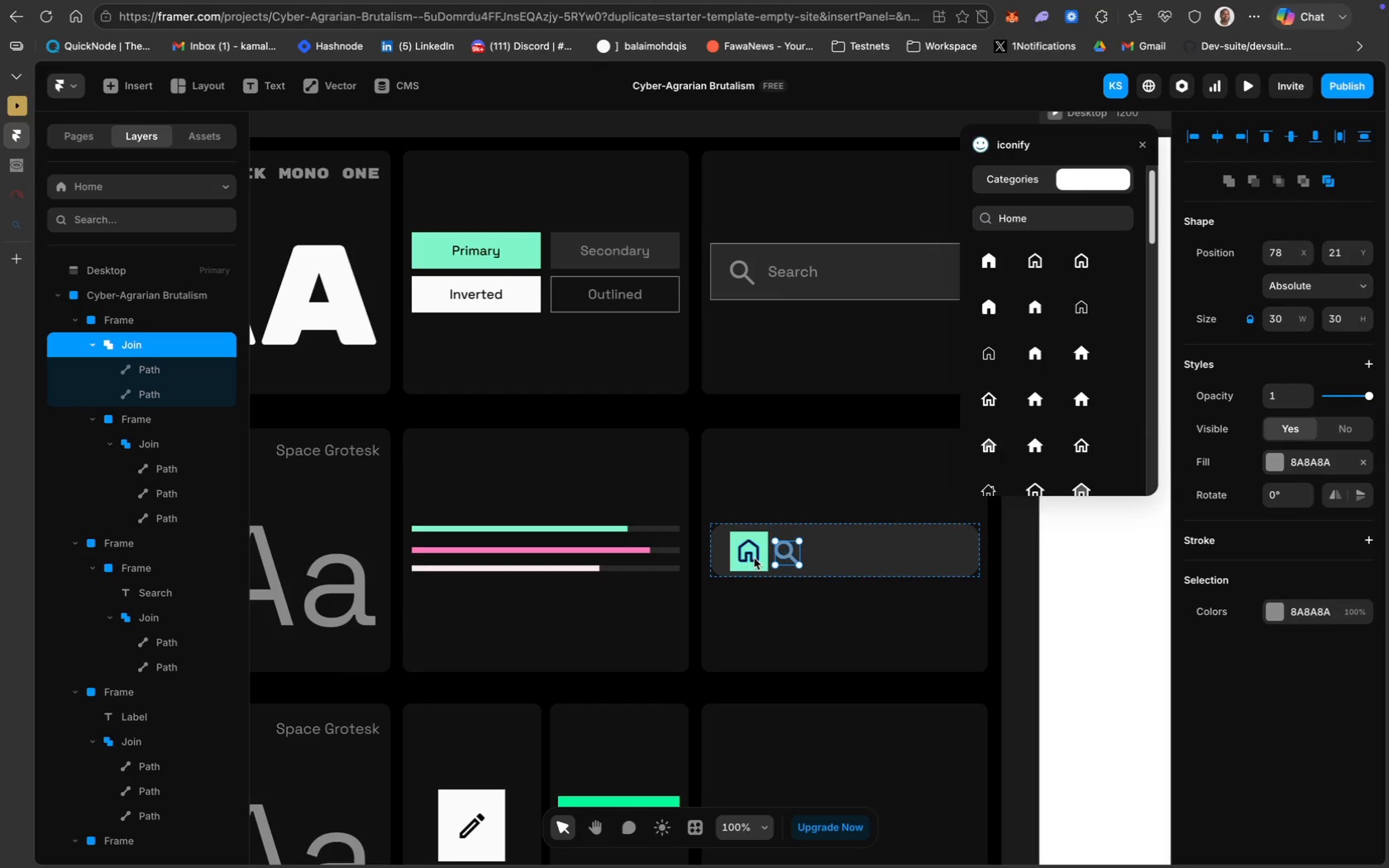 
left_click([753, 557])
 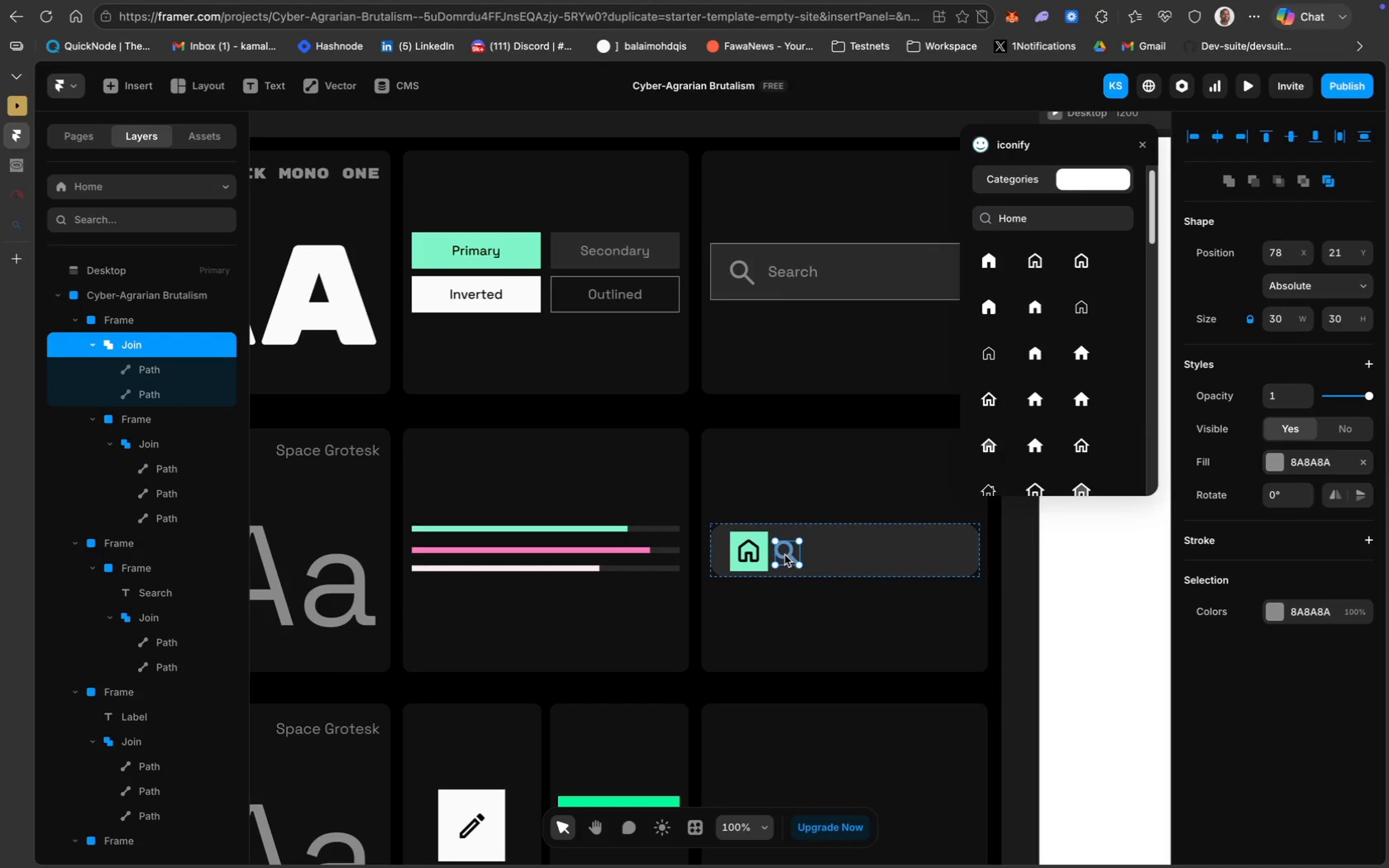 
left_click_drag(start_coordinate=[789, 554], to_coordinate=[800, 556])
 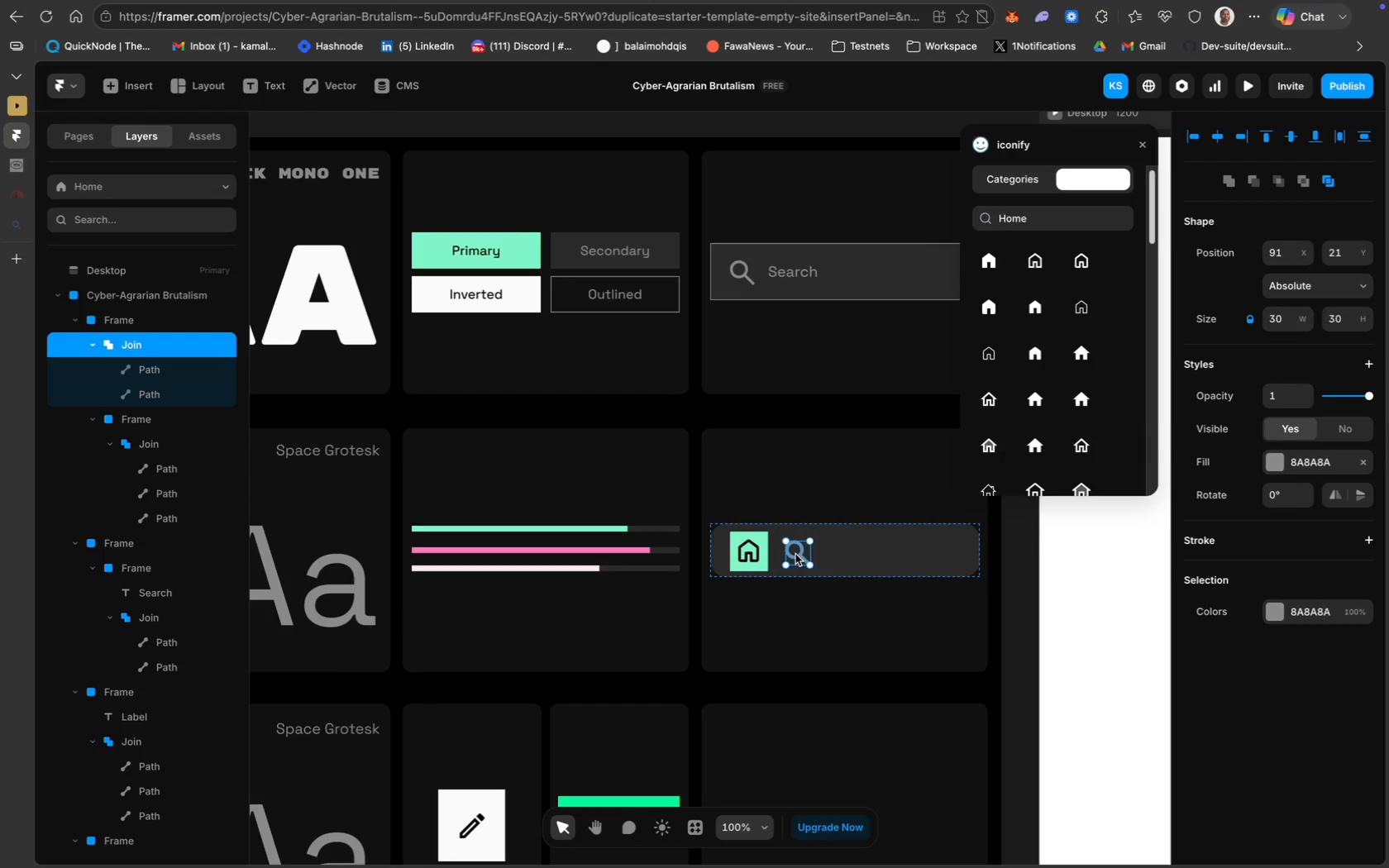 
left_click_drag(start_coordinate=[796, 554], to_coordinate=[804, 554])
 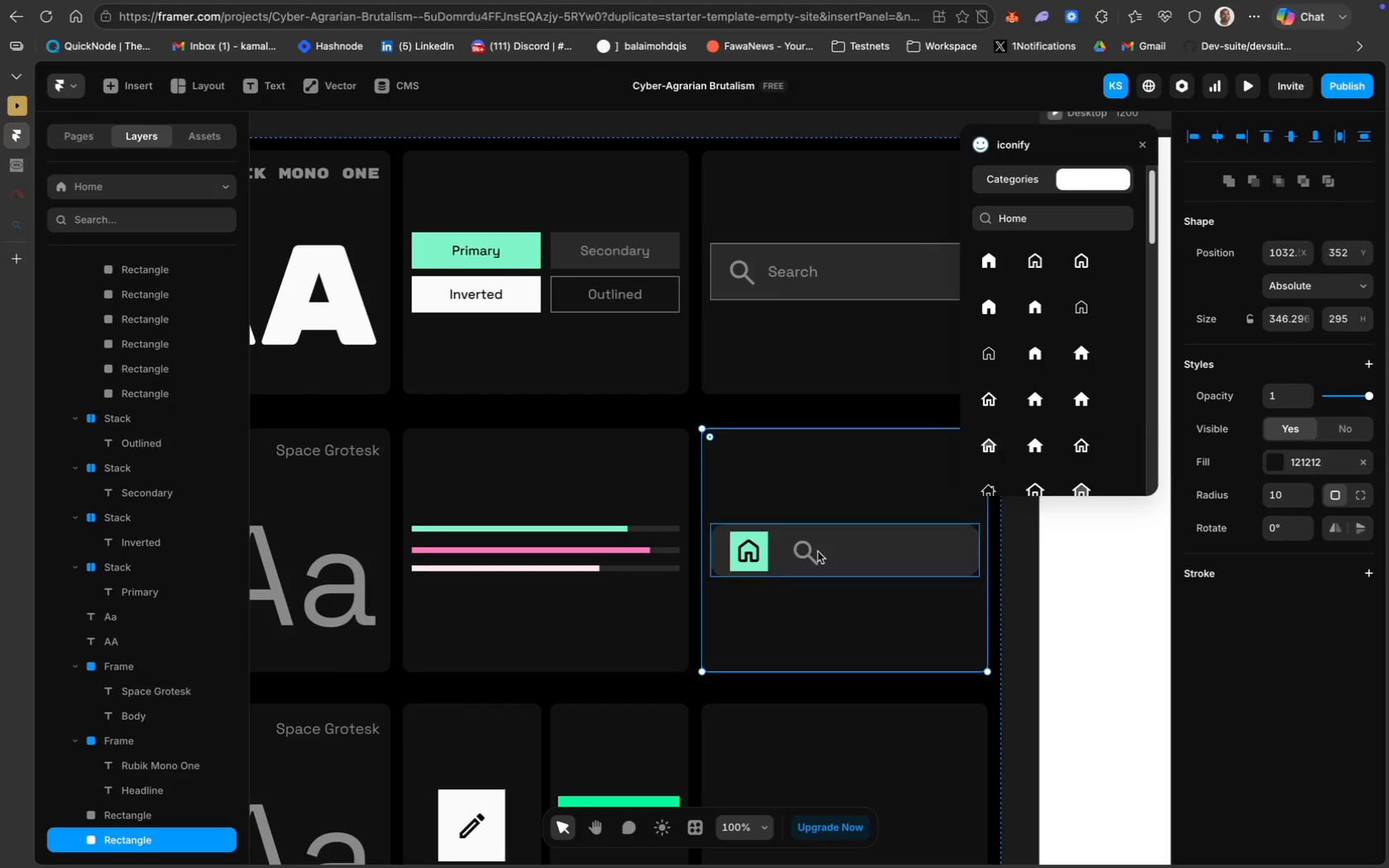 
left_click_drag(start_coordinate=[807, 553], to_coordinate=[832, 553])
 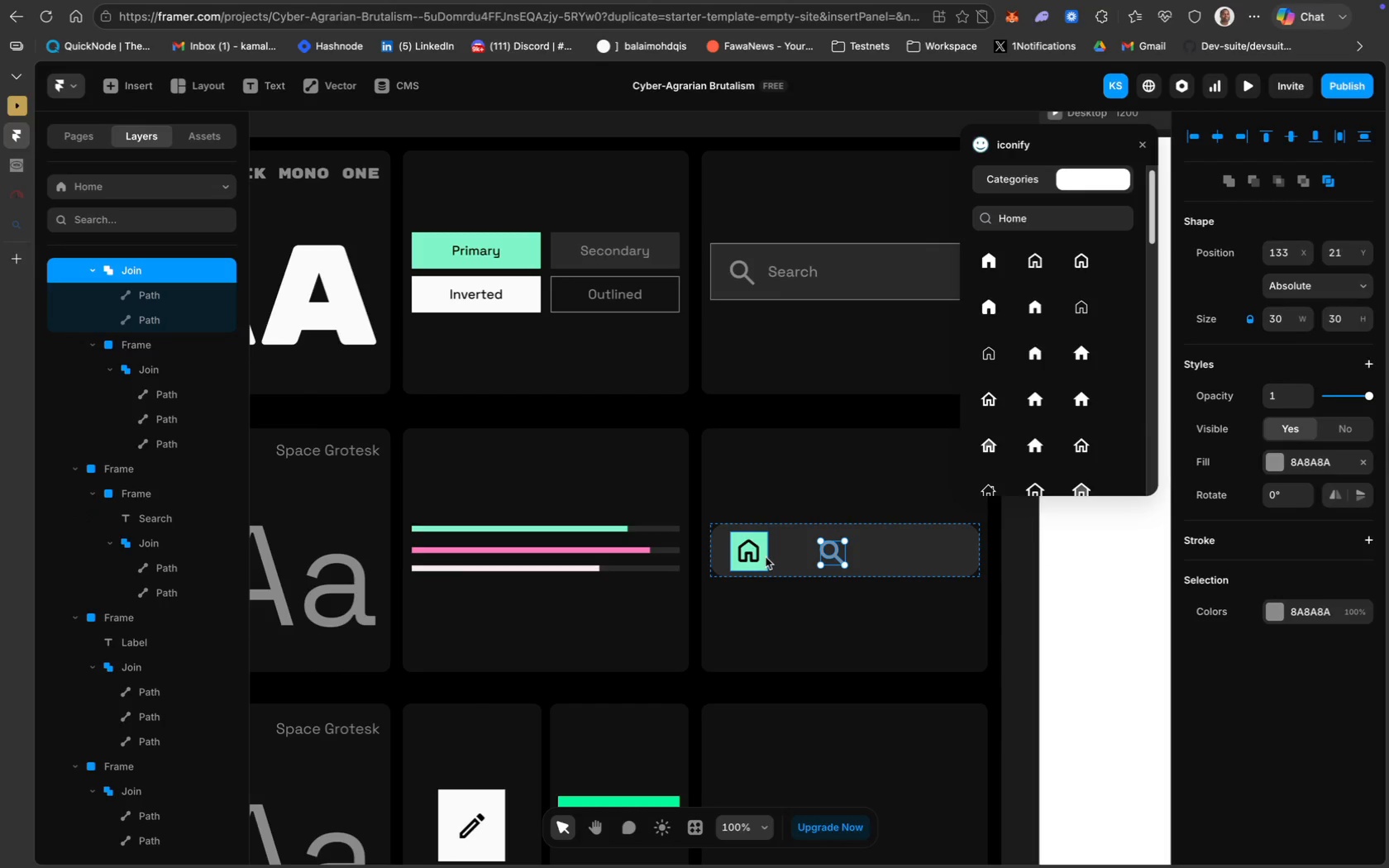 
left_click([764, 557])
 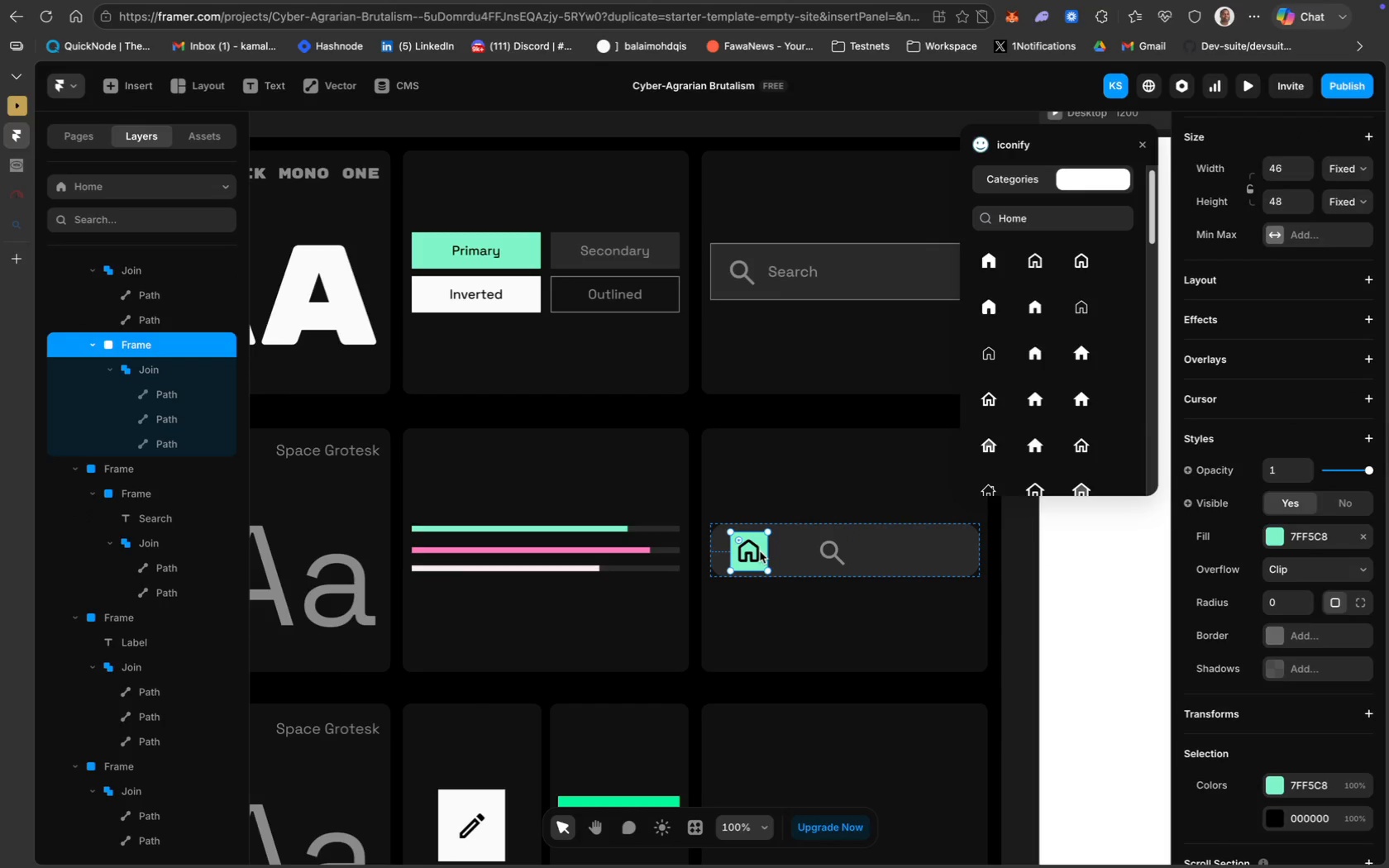 
left_click_drag(start_coordinate=[761, 551], to_coordinate=[780, 551])
 